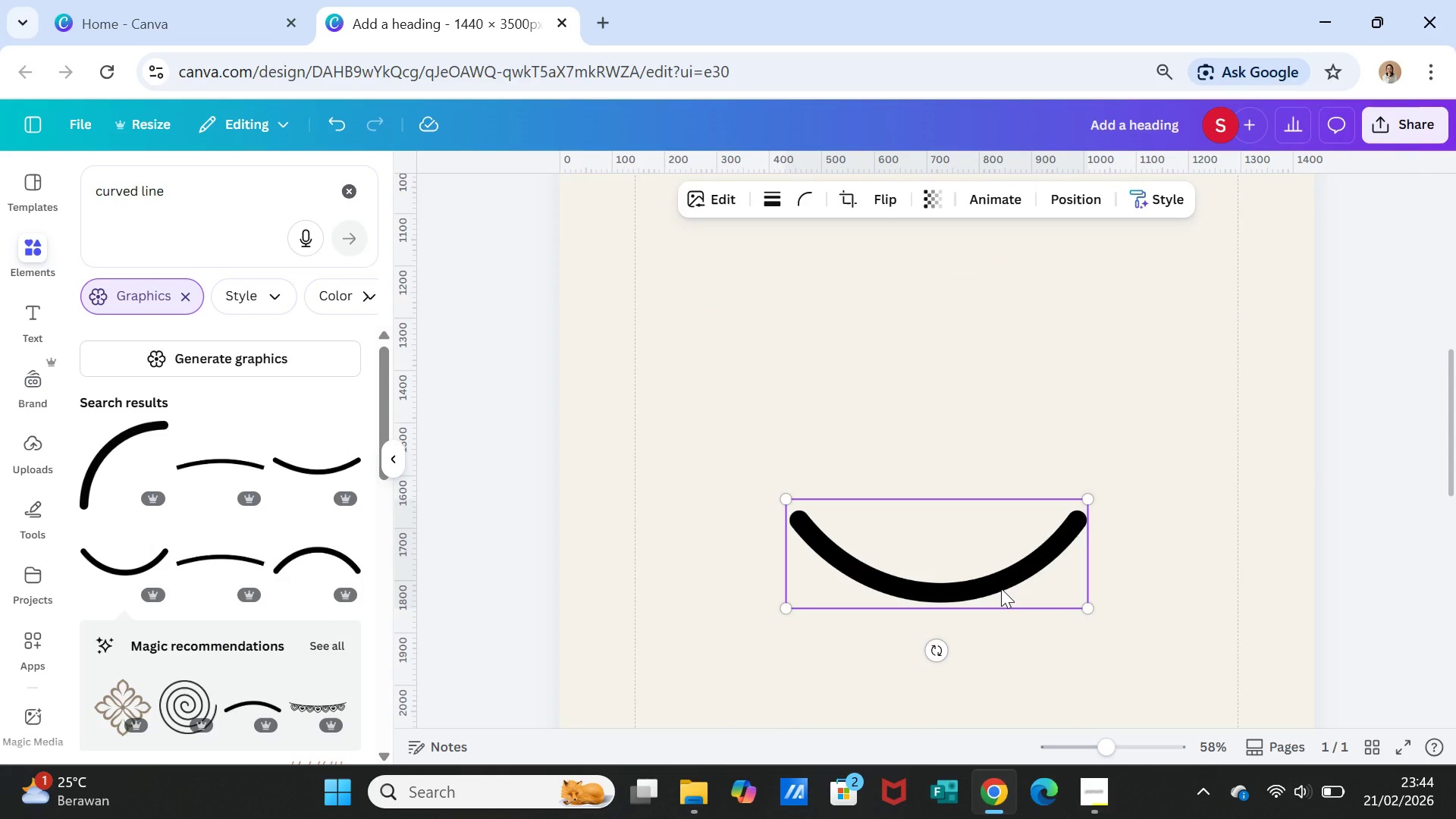 
left_click_drag(start_coordinate=[1001, 588], to_coordinate=[1005, 376])
 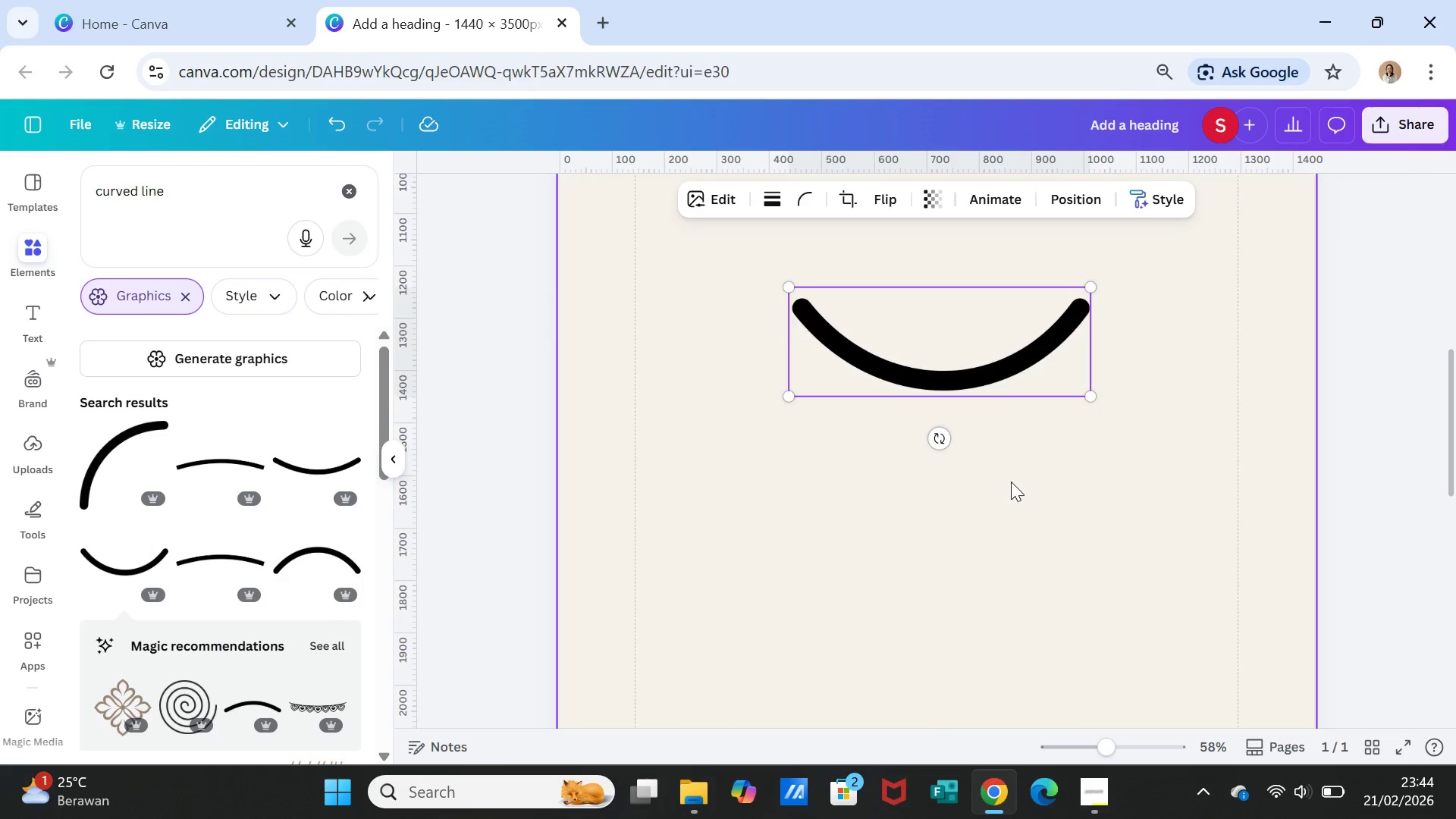 
scroll: coordinate [1011, 484], scroll_direction: up, amount: 2.0
 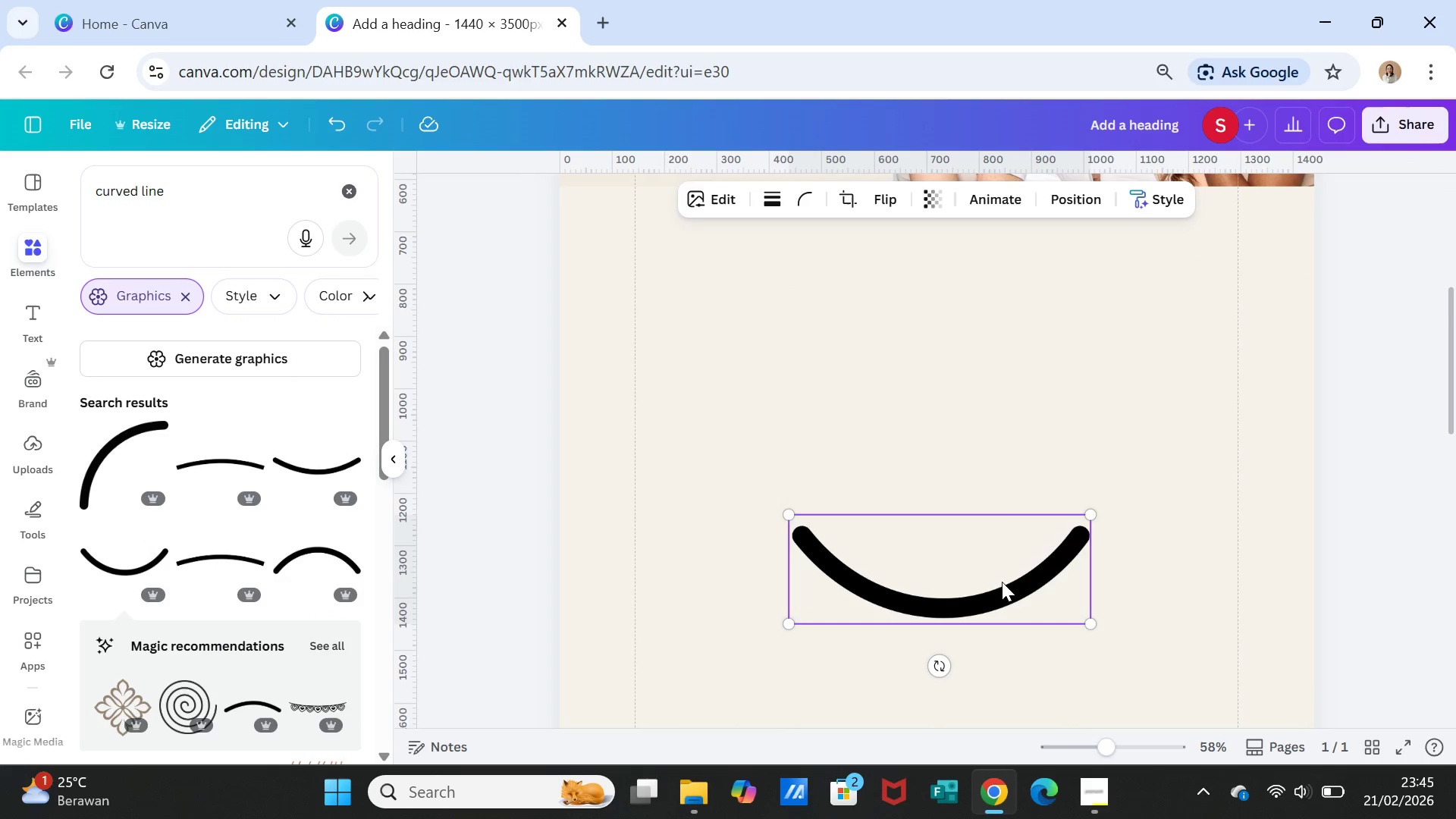 
left_click_drag(start_coordinate=[1002, 582], to_coordinate=[997, 392])
 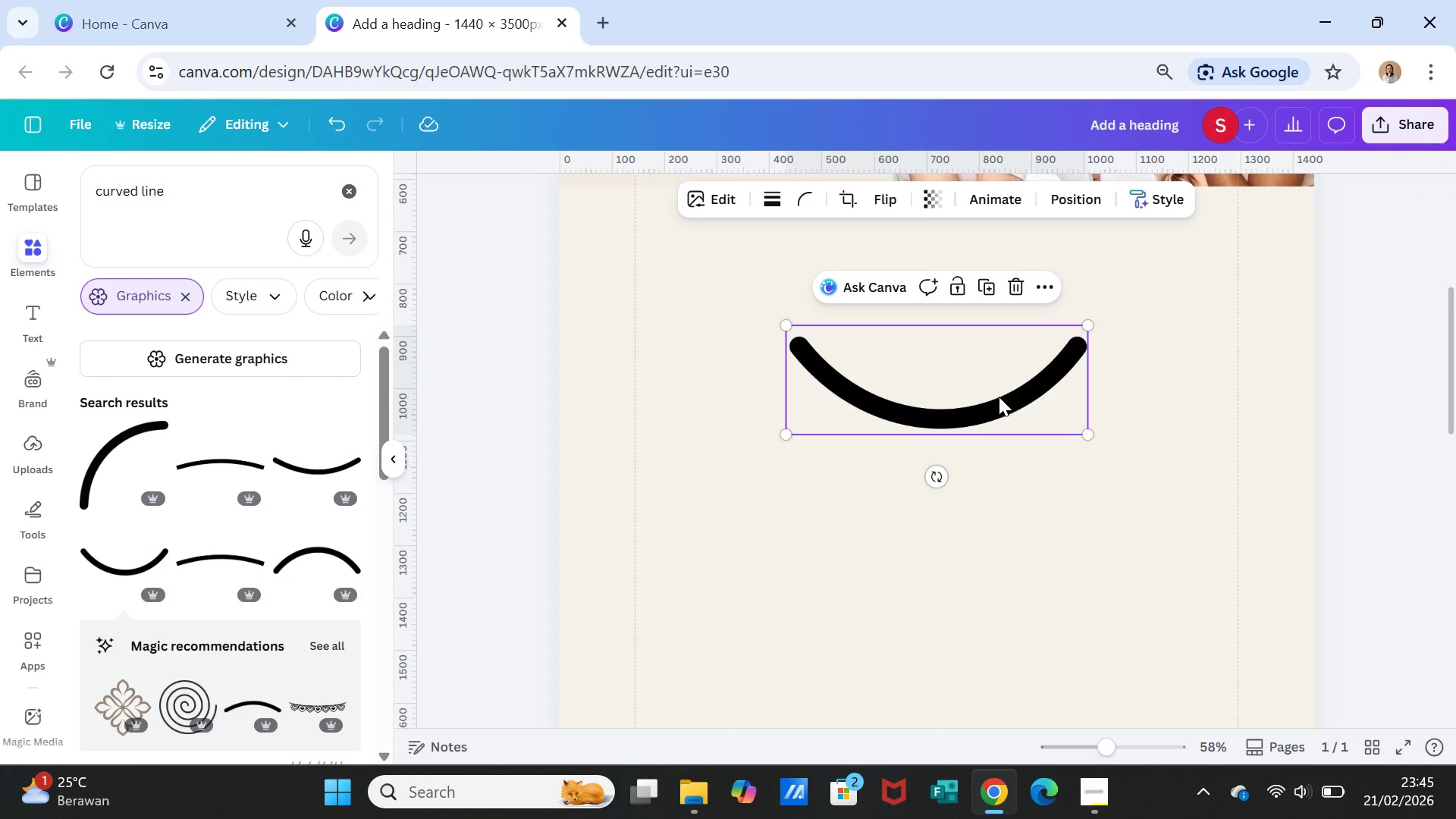 
left_click([999, 397])
 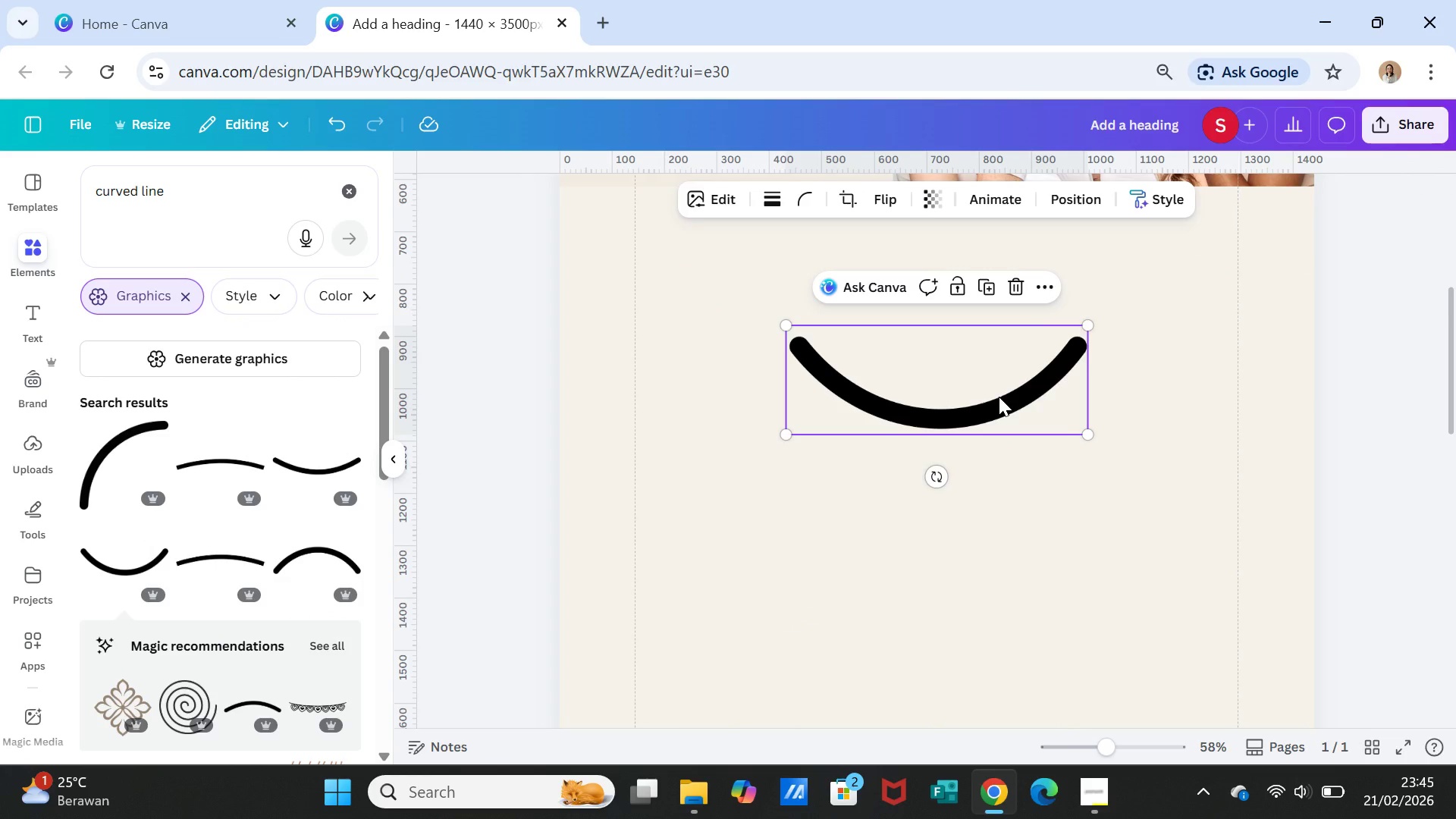 
key(Delete)
 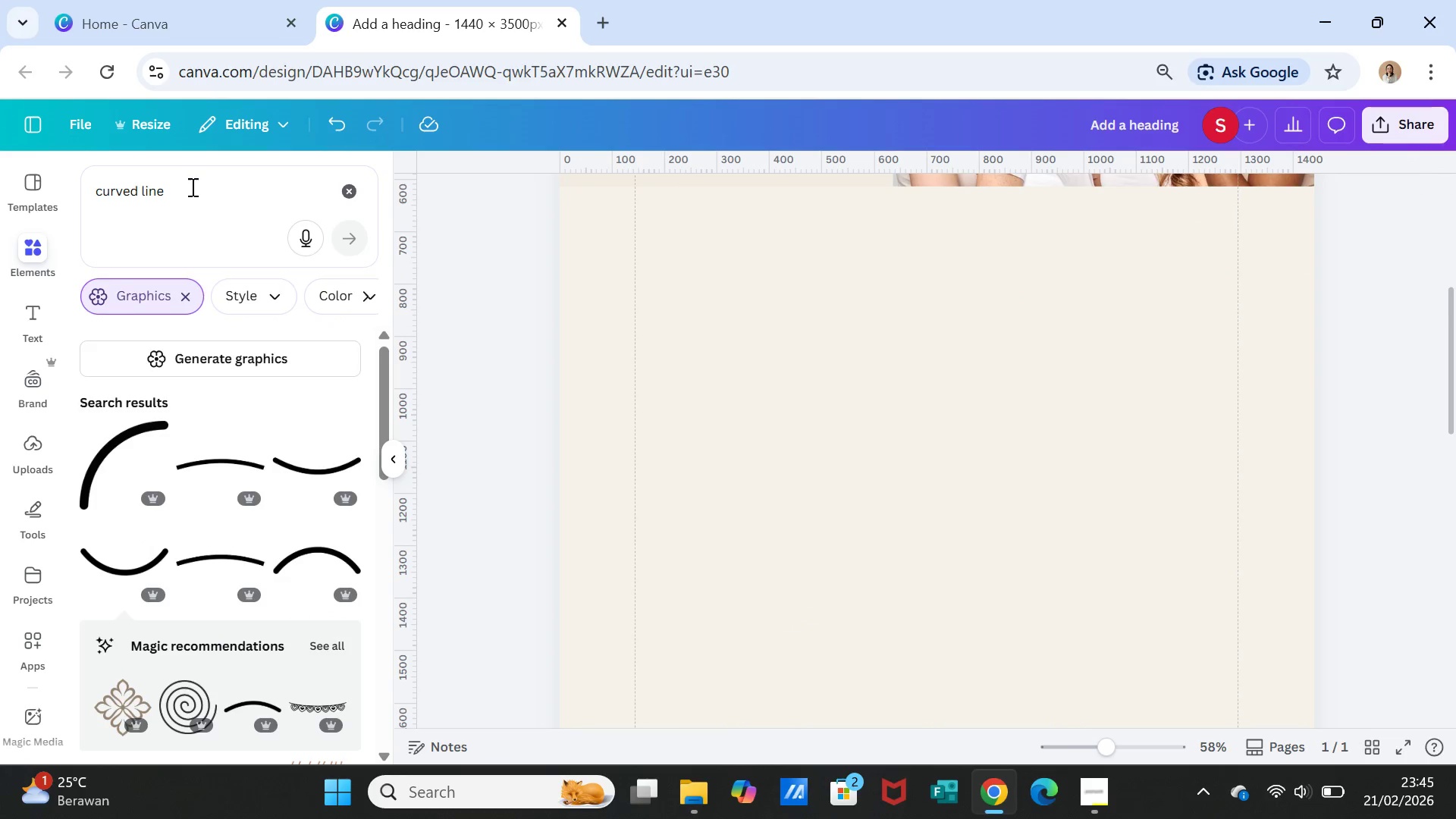 
double_click([191, 187])
 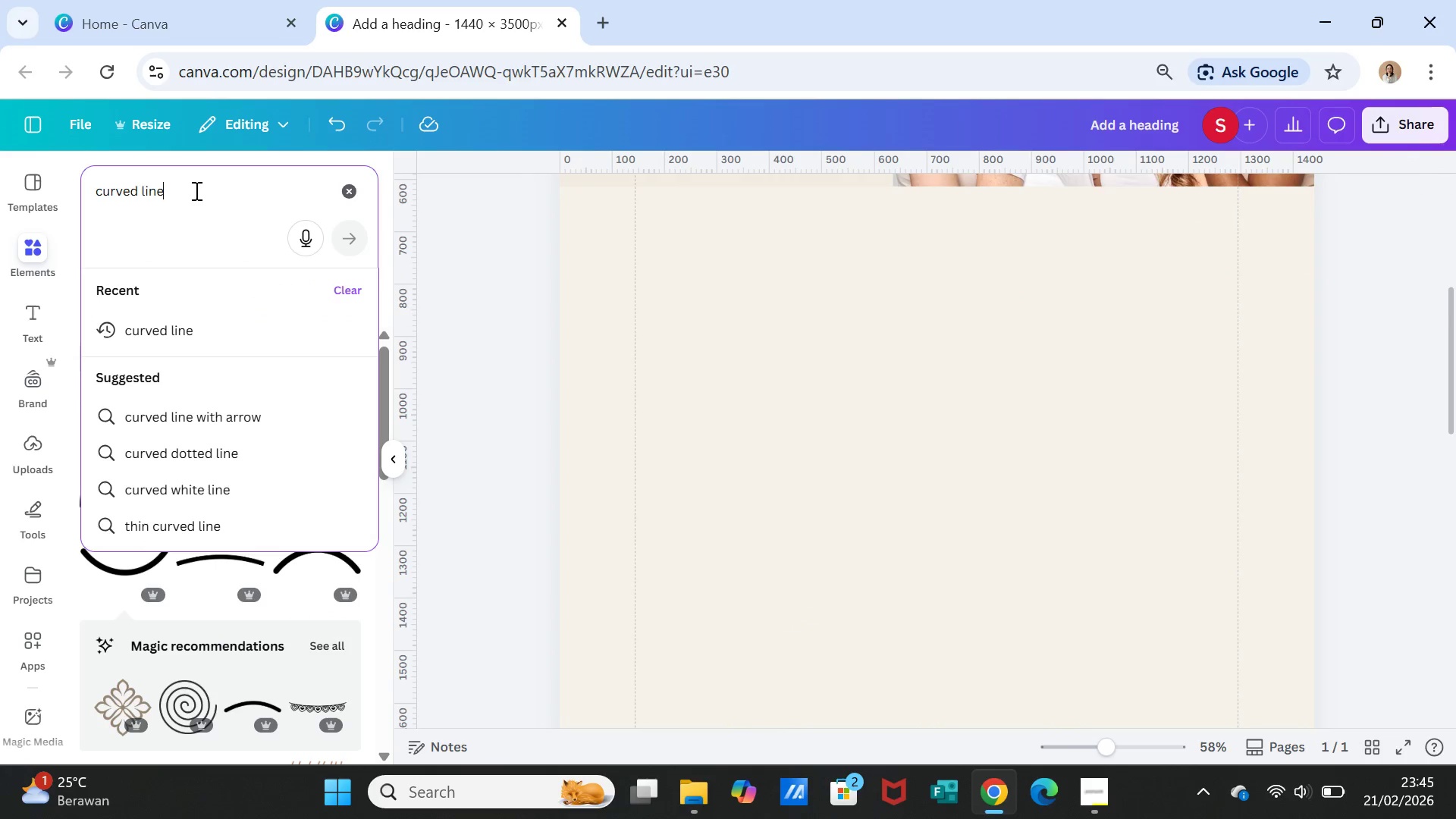 
double_click([195, 190])
 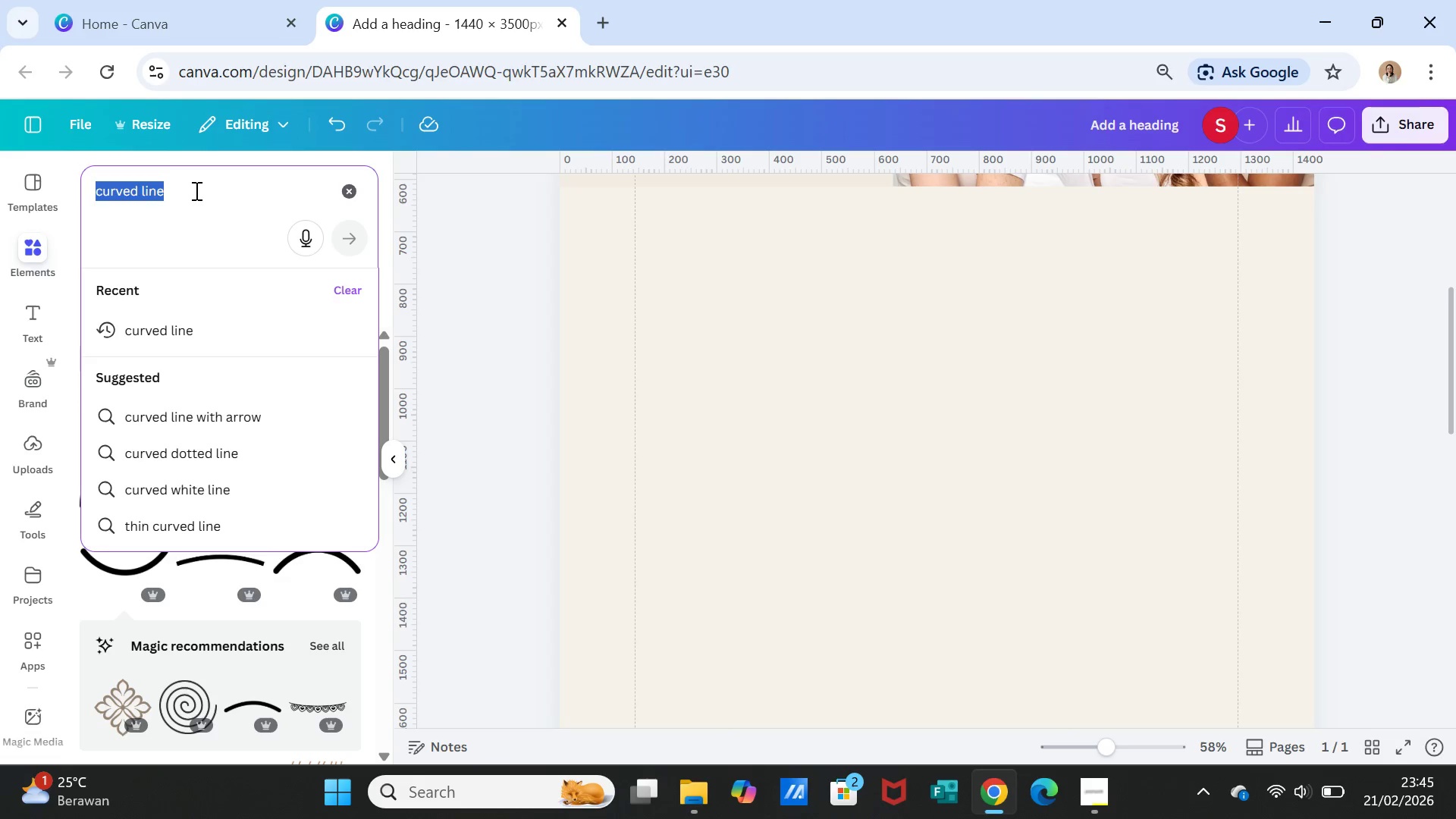 
triple_click([195, 190])
 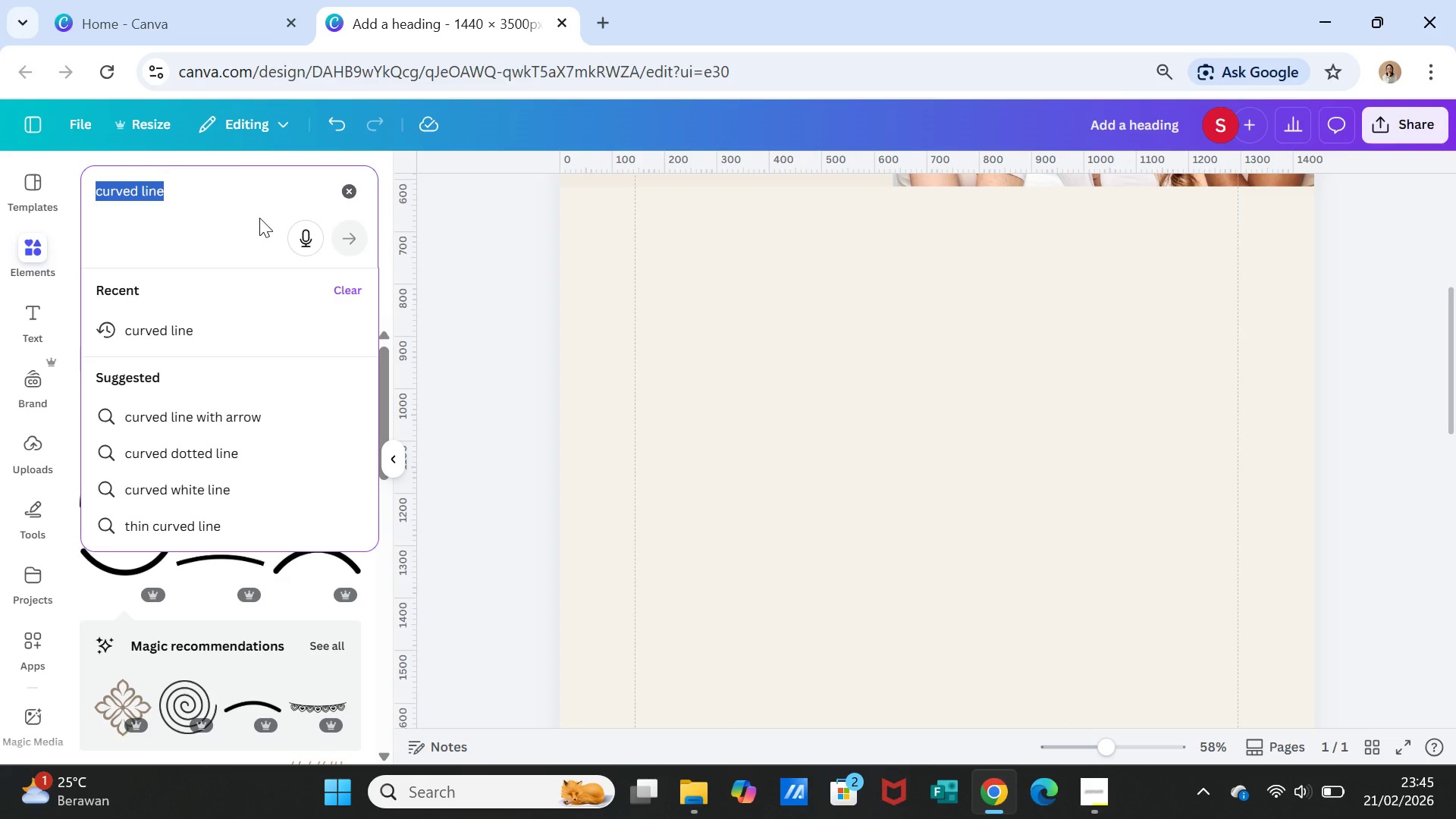 
type(shape)
 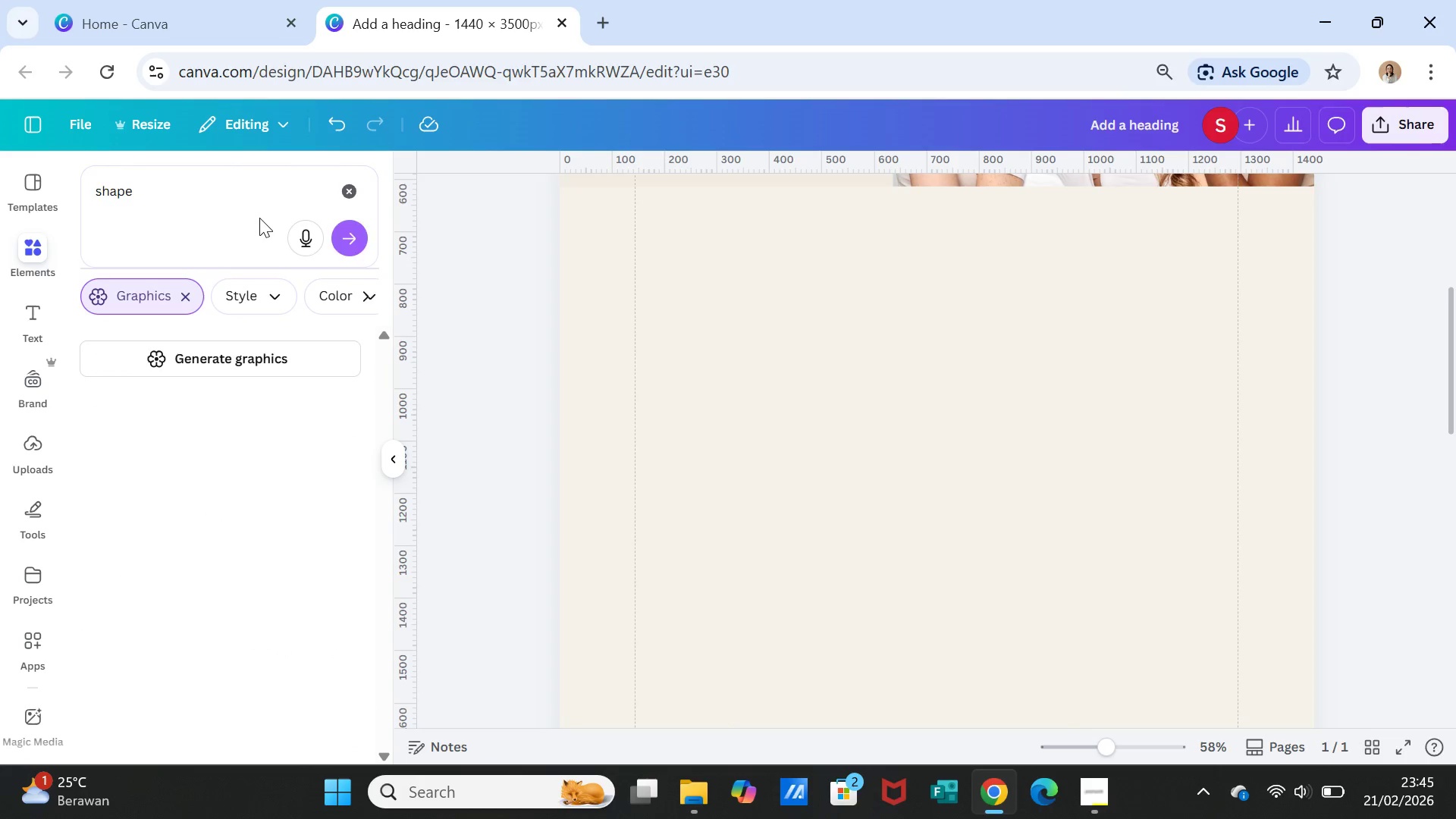 
key(Enter)
 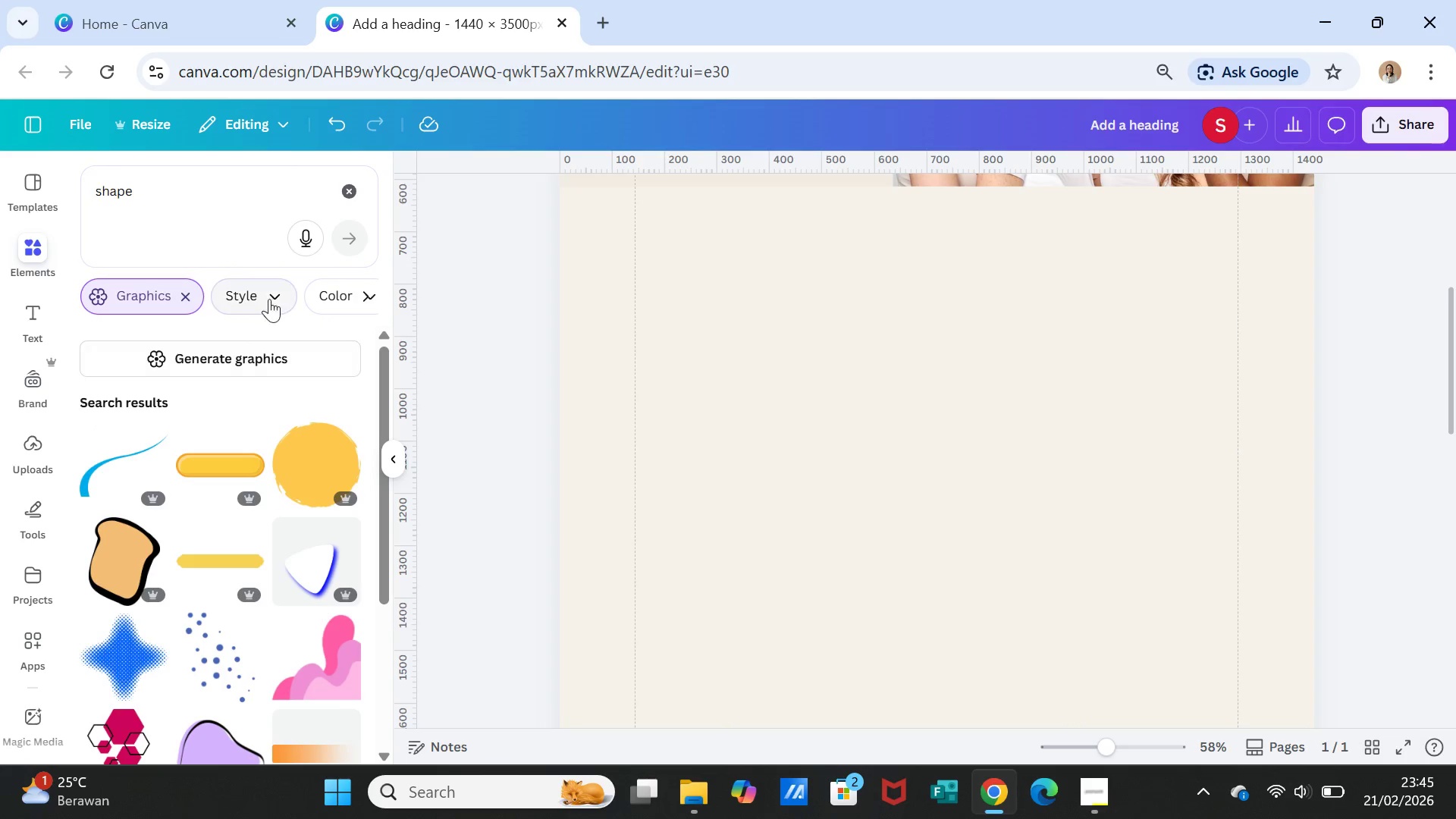 
scroll: coordinate [269, 420], scroll_direction: down, amount: 1.0
 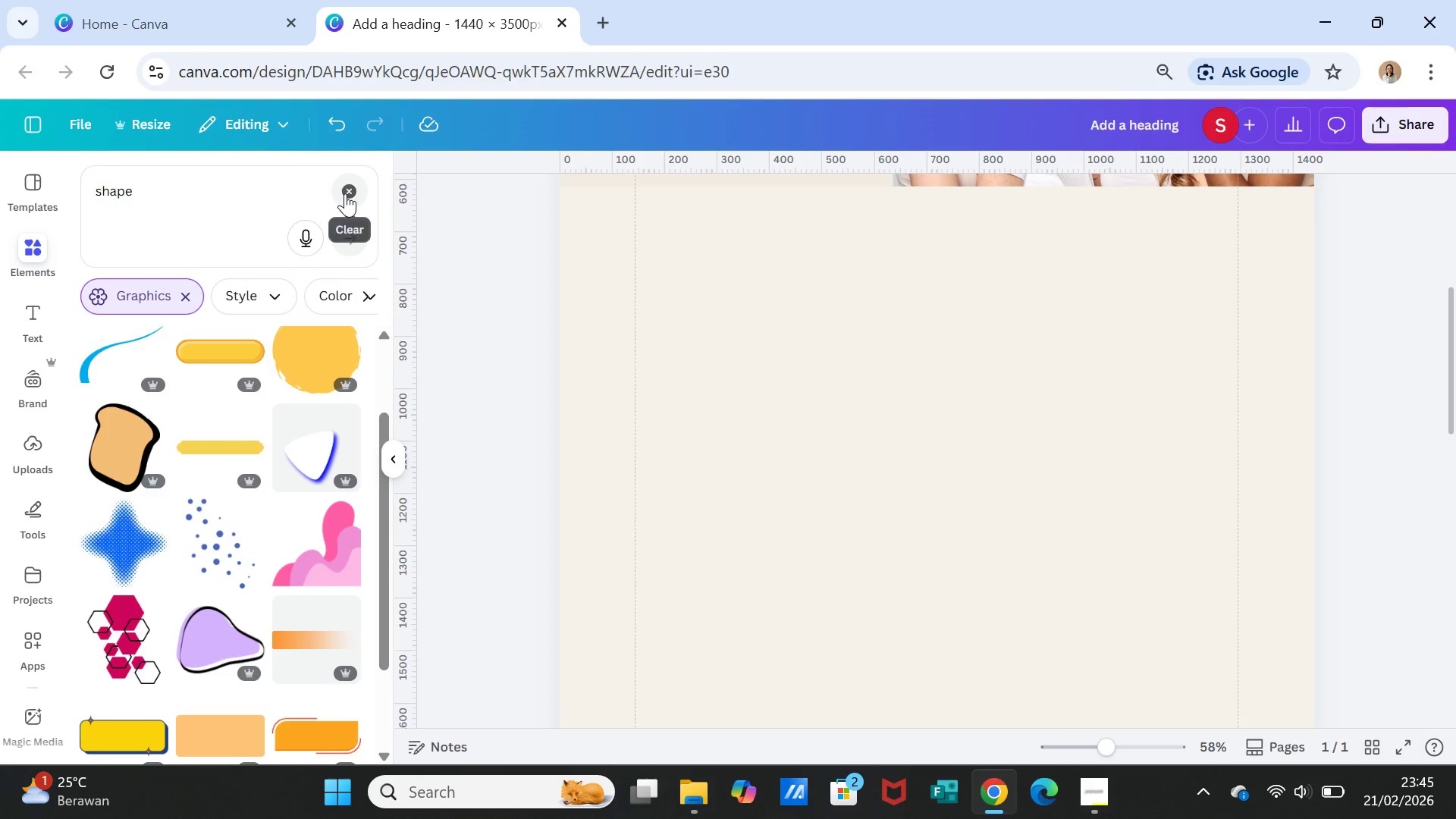 
left_click([345, 193])
 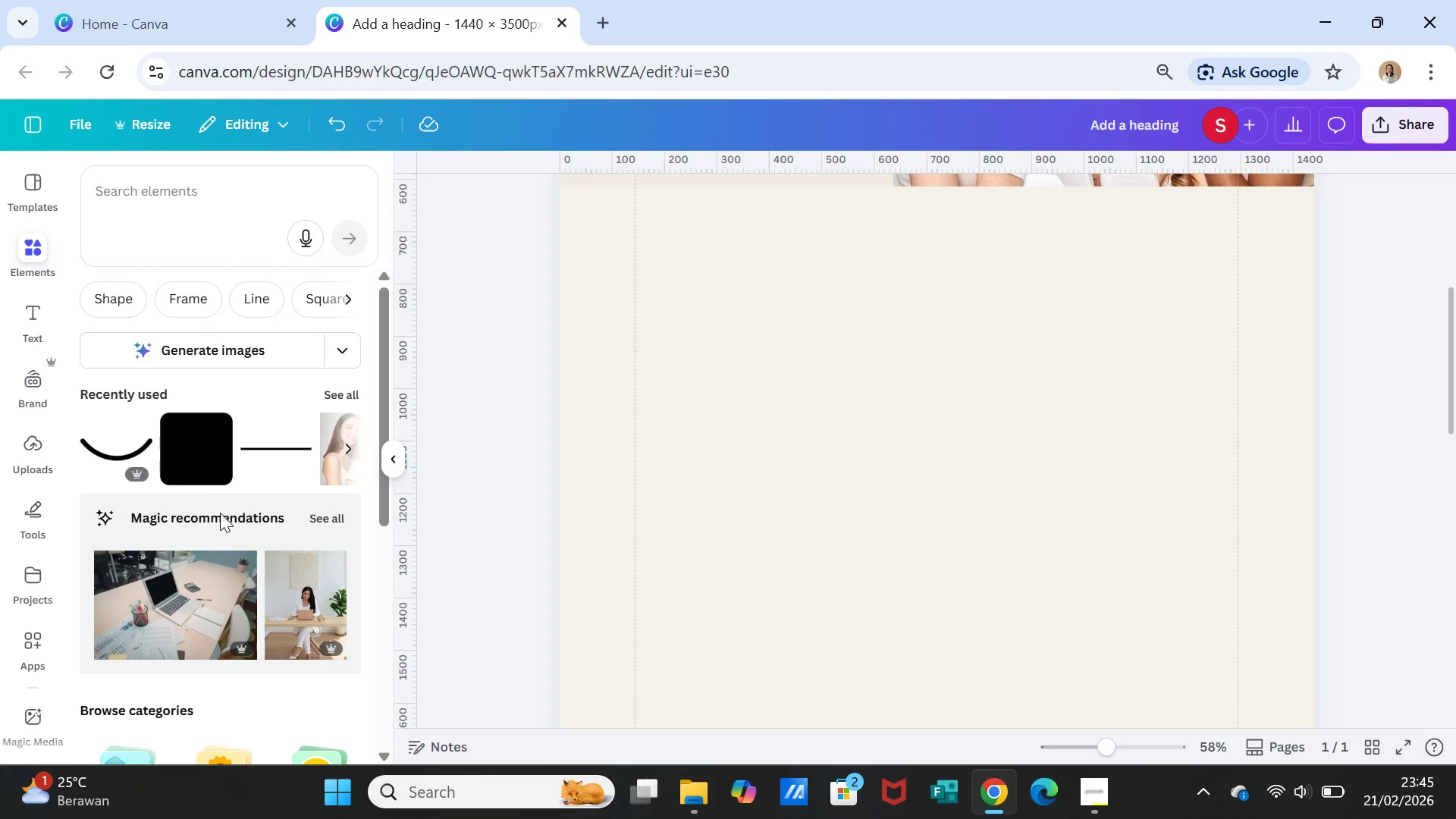 
left_click([111, 293])
 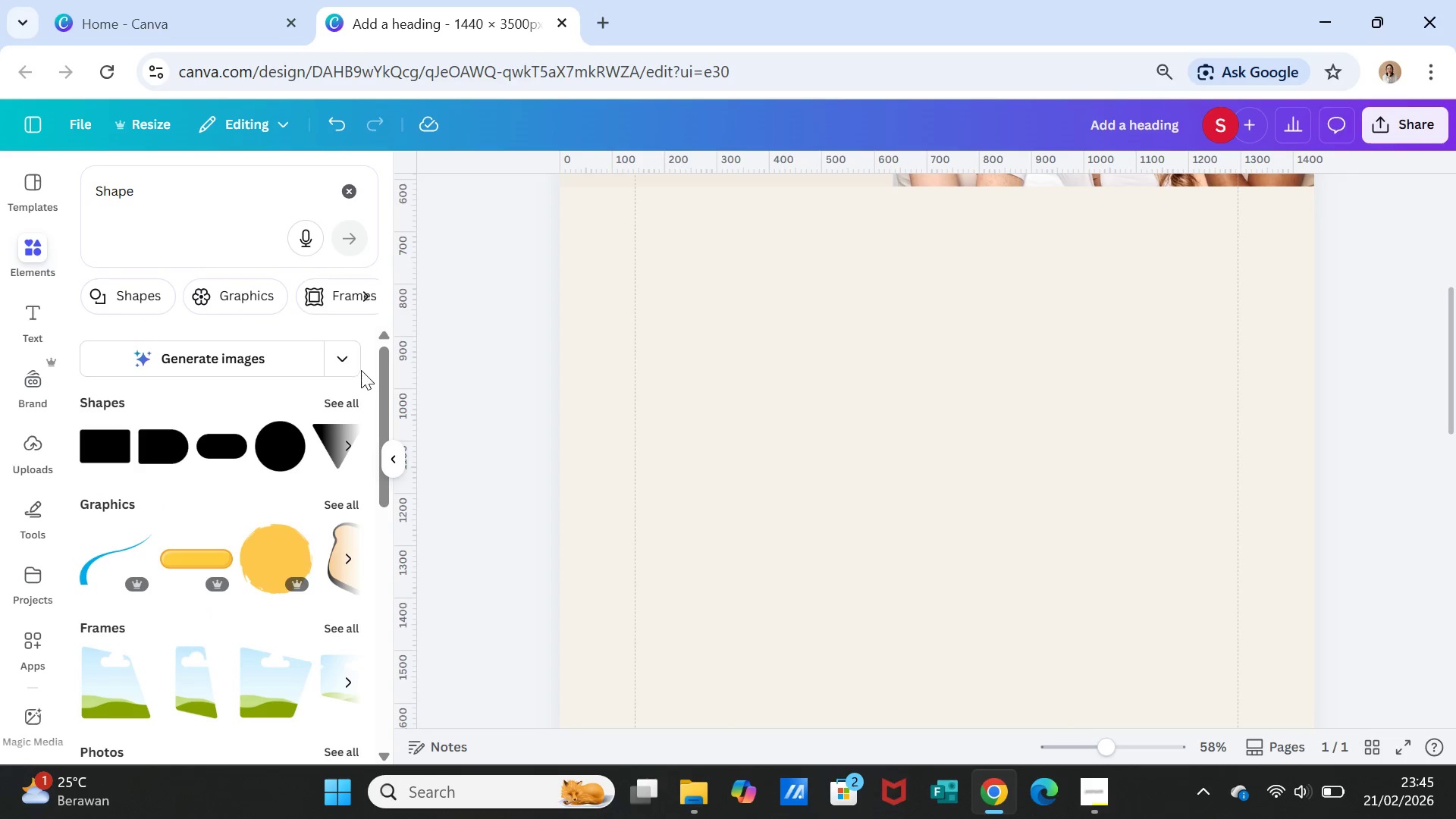 
left_click([347, 394])
 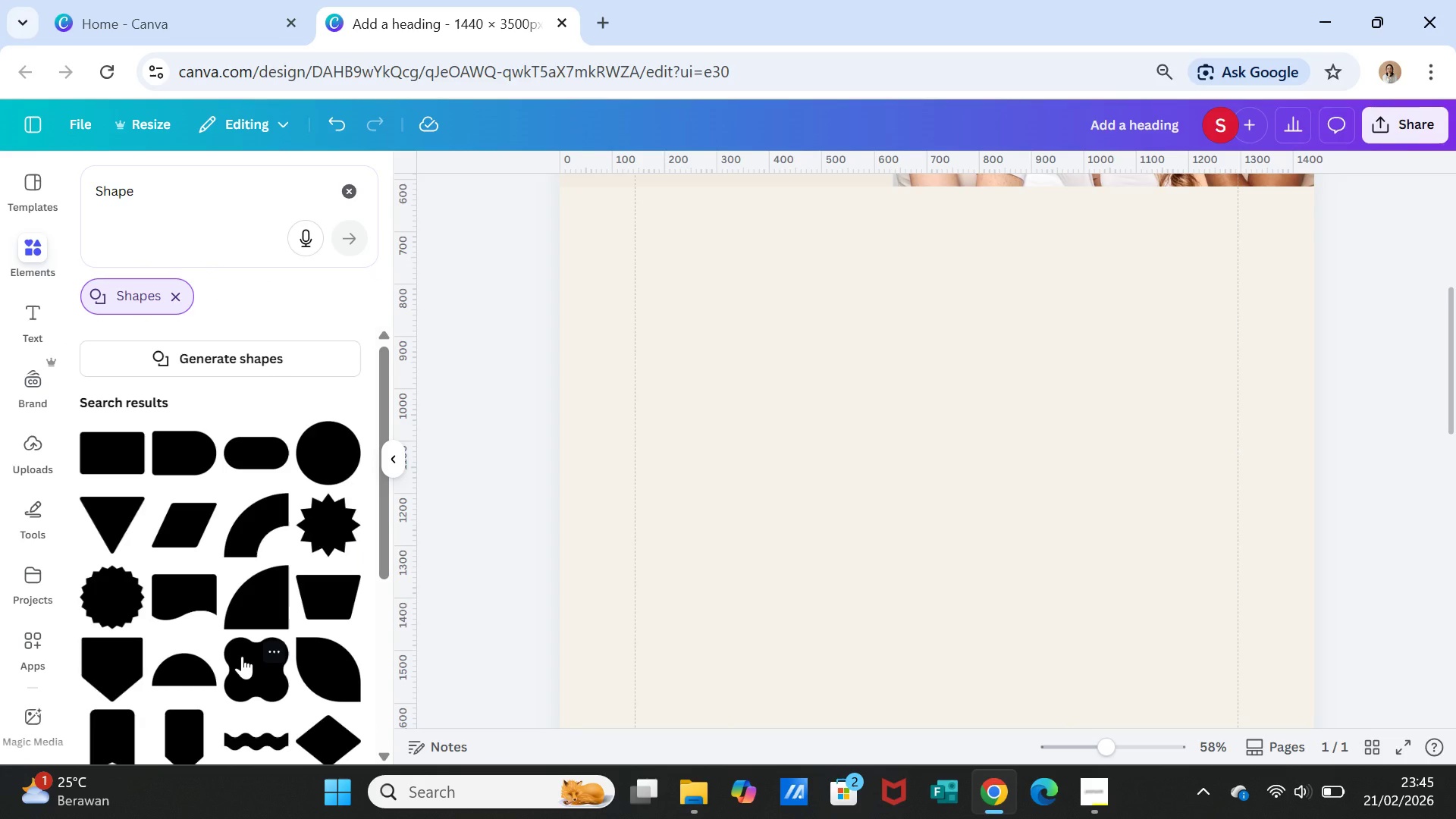 
wait(5.03)
 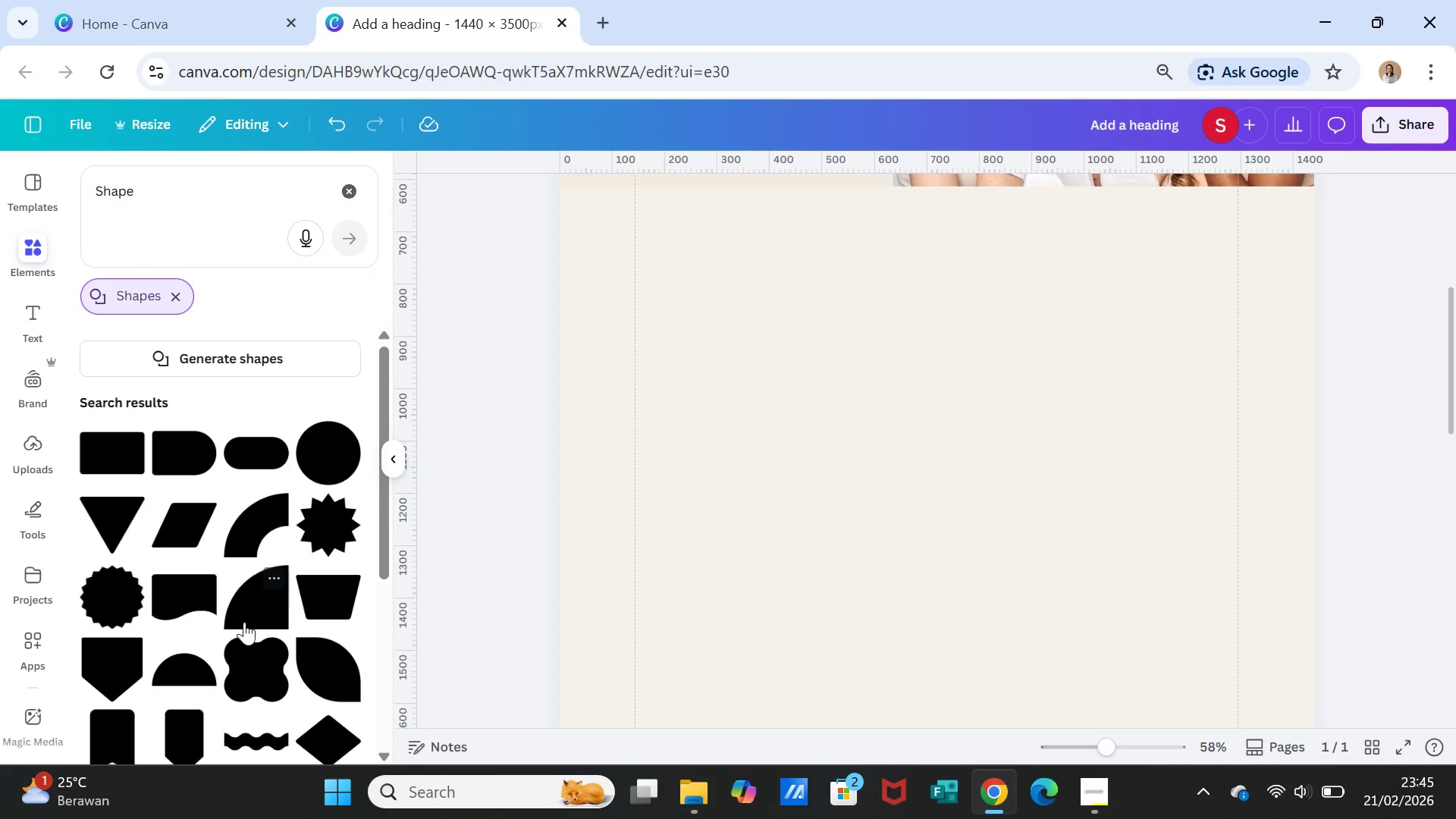 
scroll: coordinate [248, 651], scroll_direction: down, amount: 7.0
 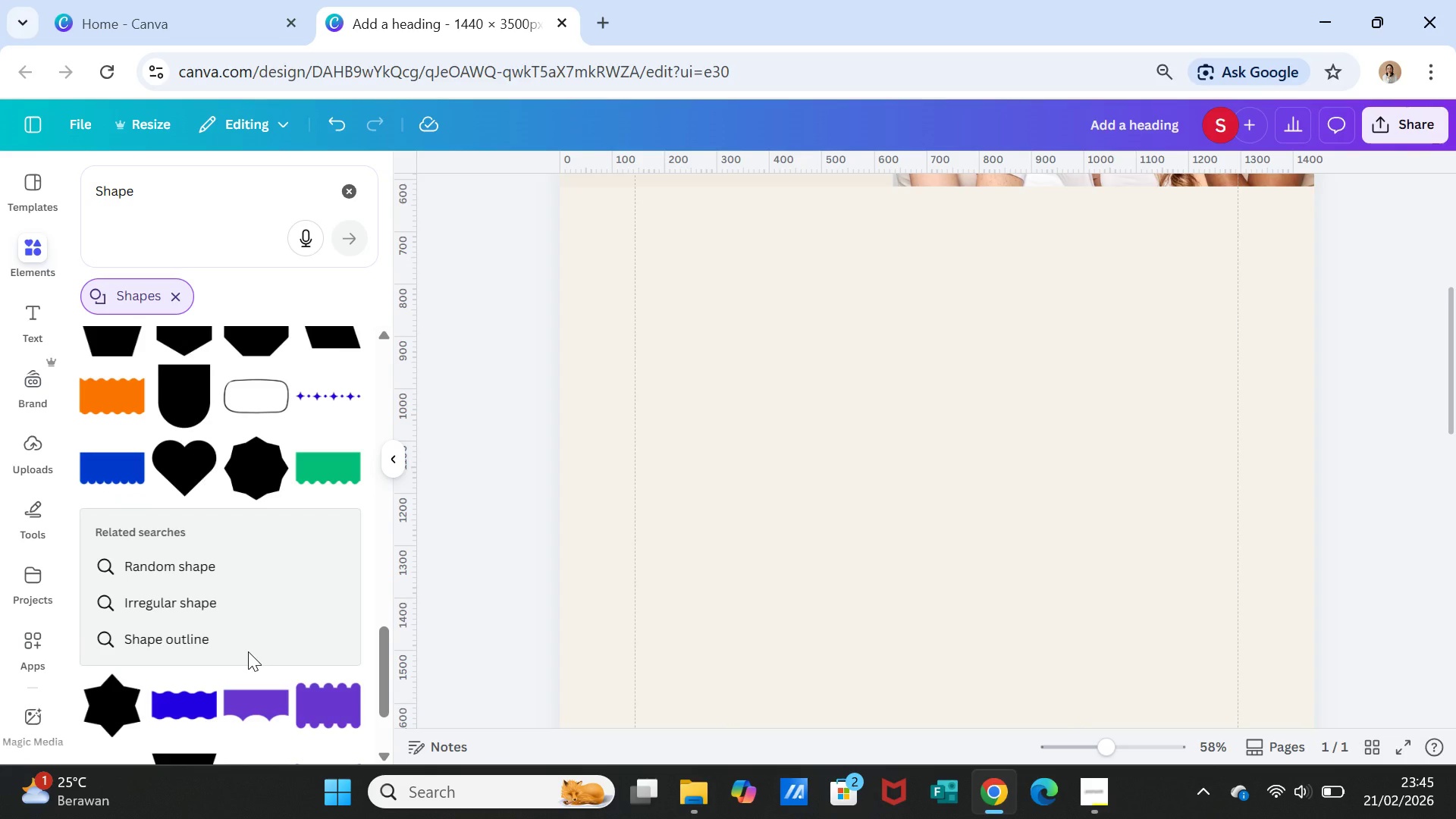 
scroll: coordinate [249, 651], scroll_direction: down, amount: 2.0
 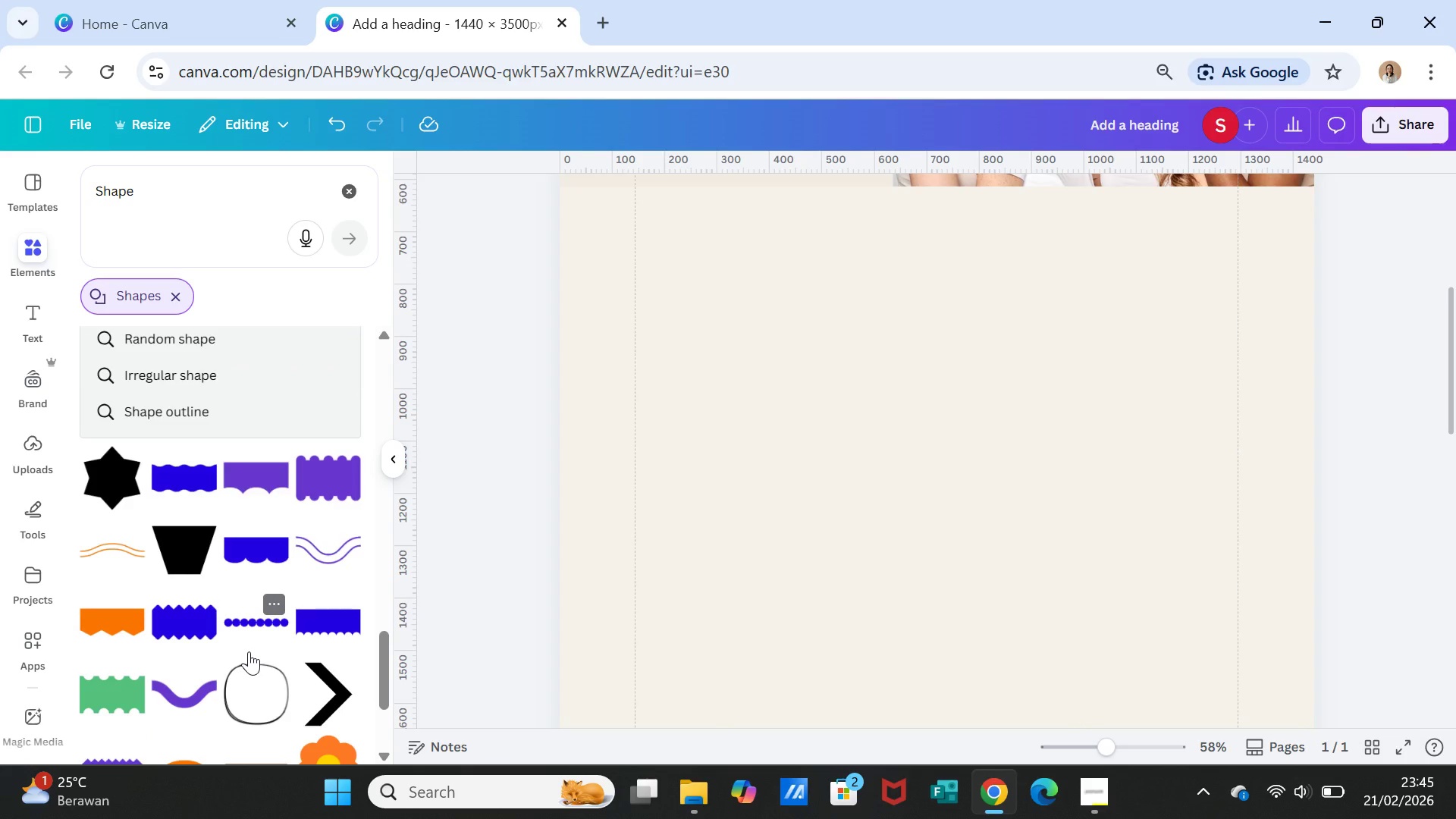 
wait(5.03)
 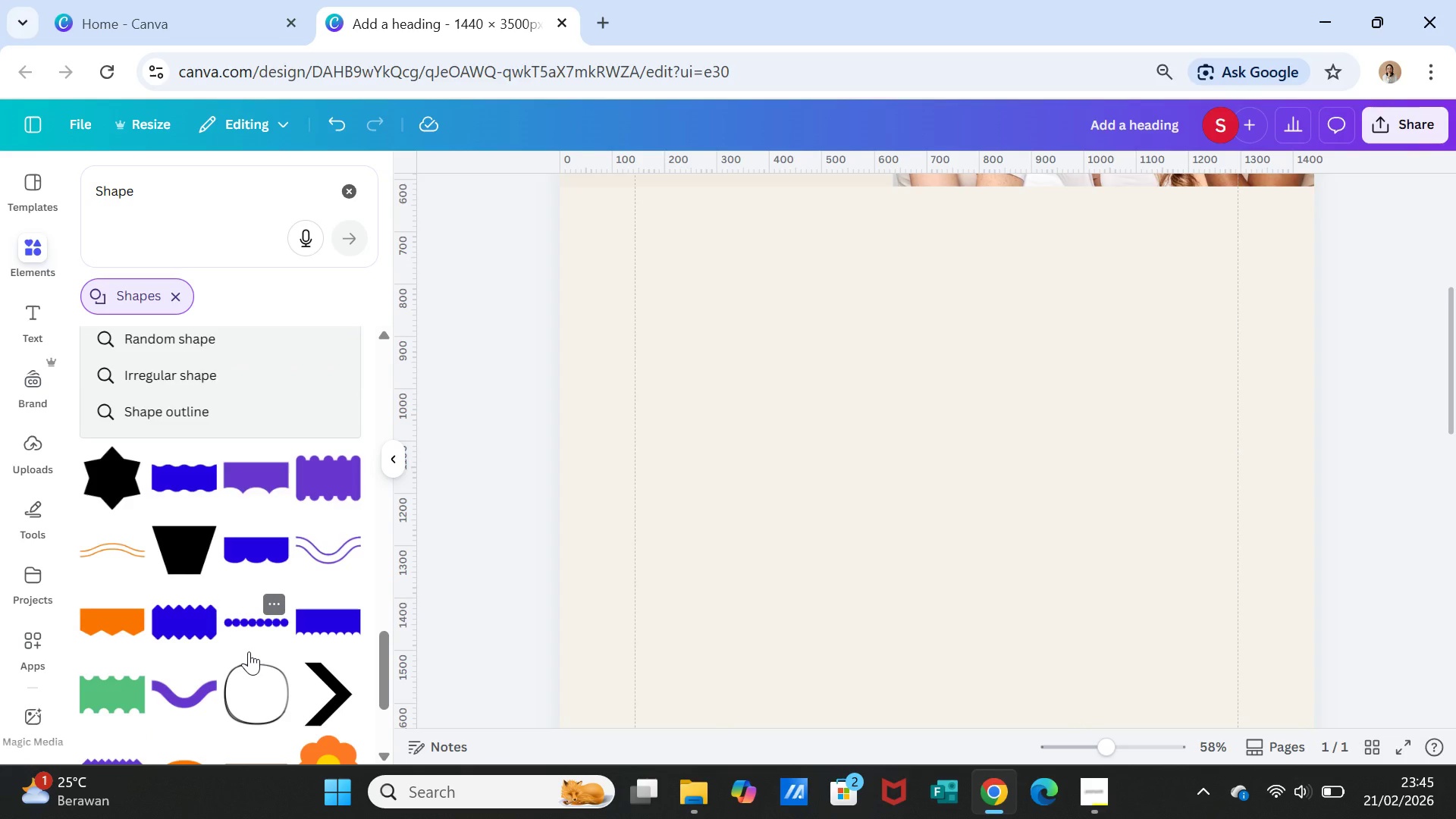 
scroll: coordinate [249, 651], scroll_direction: down, amount: 4.0
 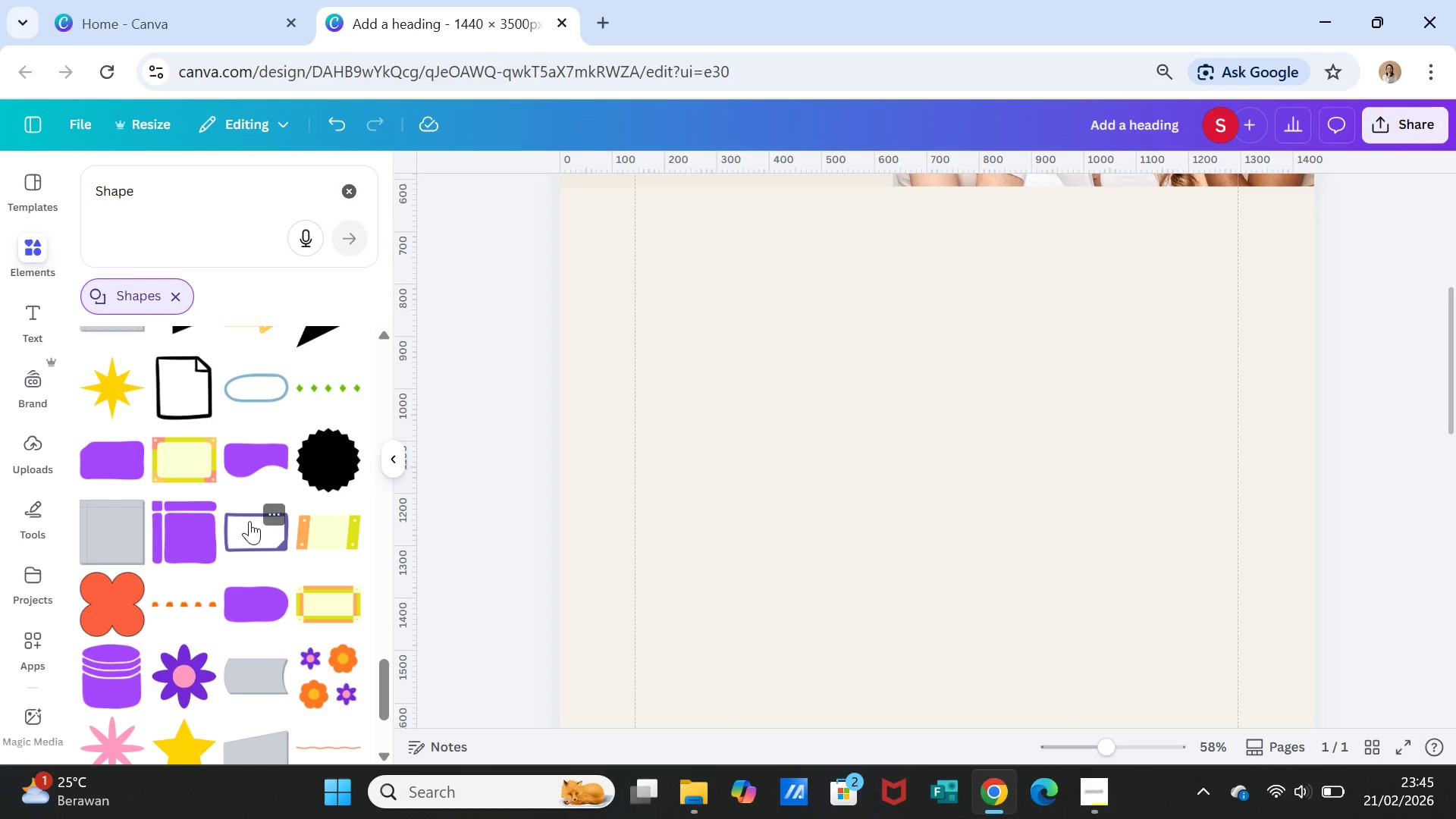 
wait(5.77)
 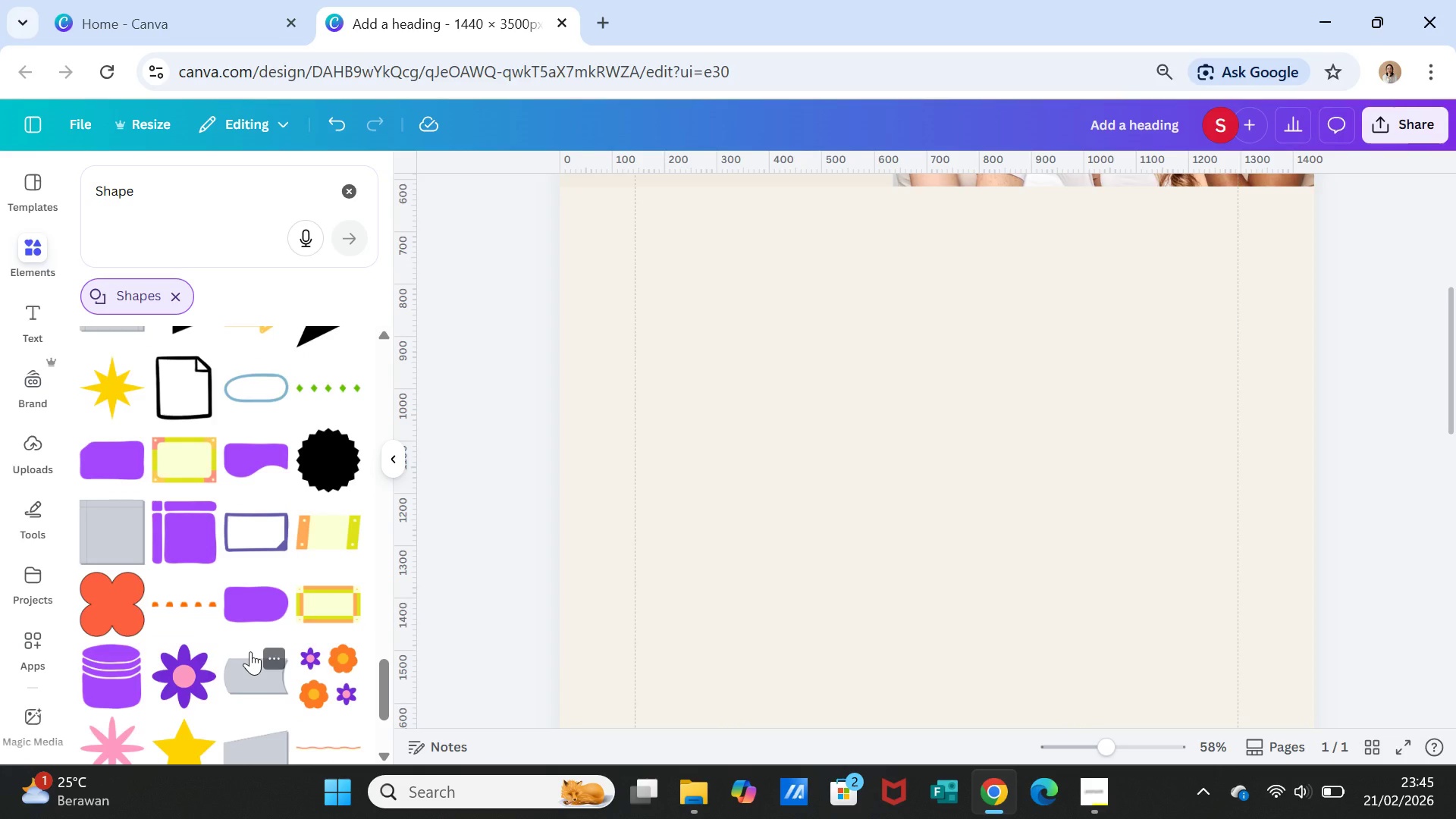 
scroll: coordinate [287, 557], scroll_direction: up, amount: 26.0
 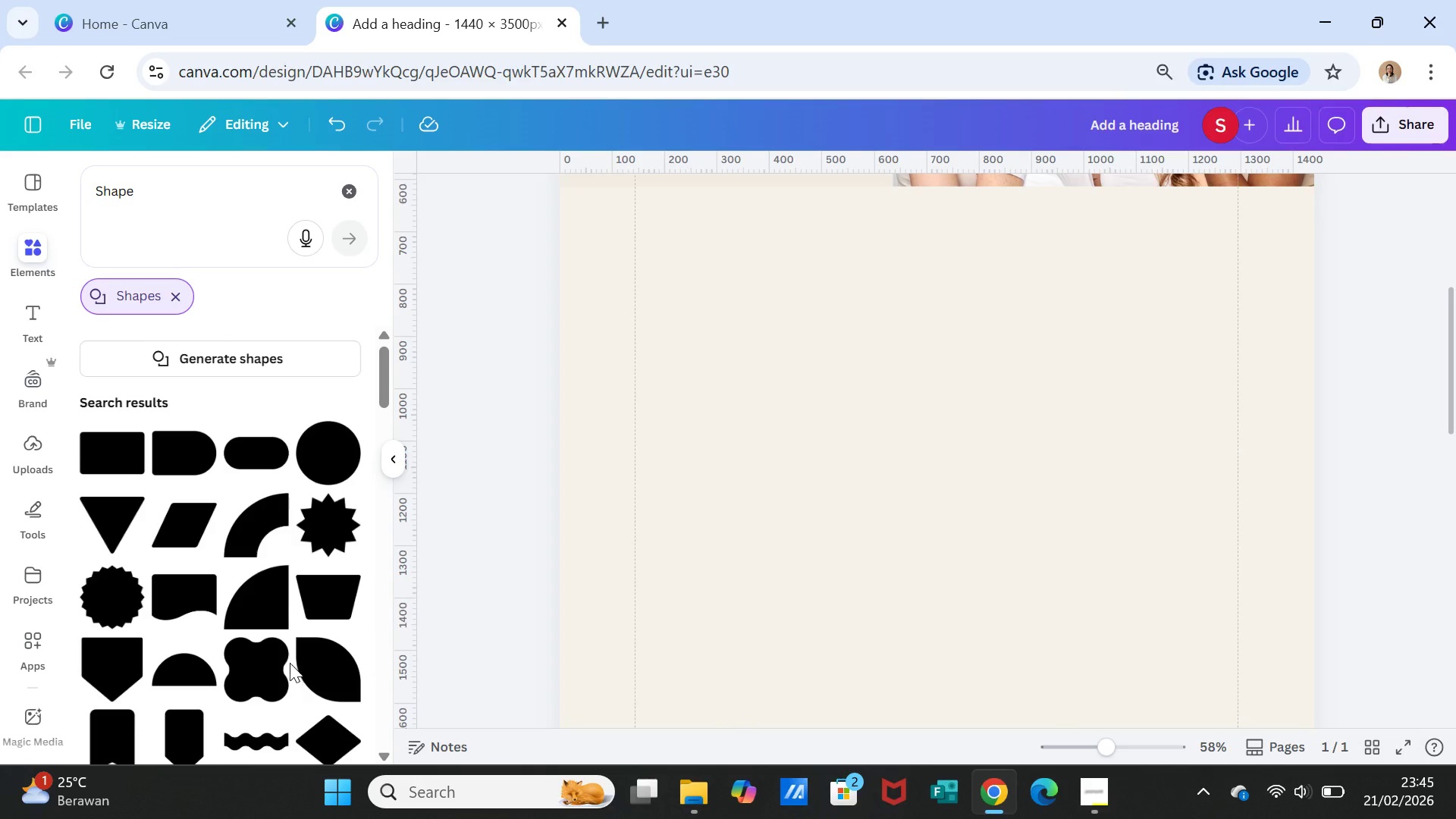 
left_click([181, 597])
 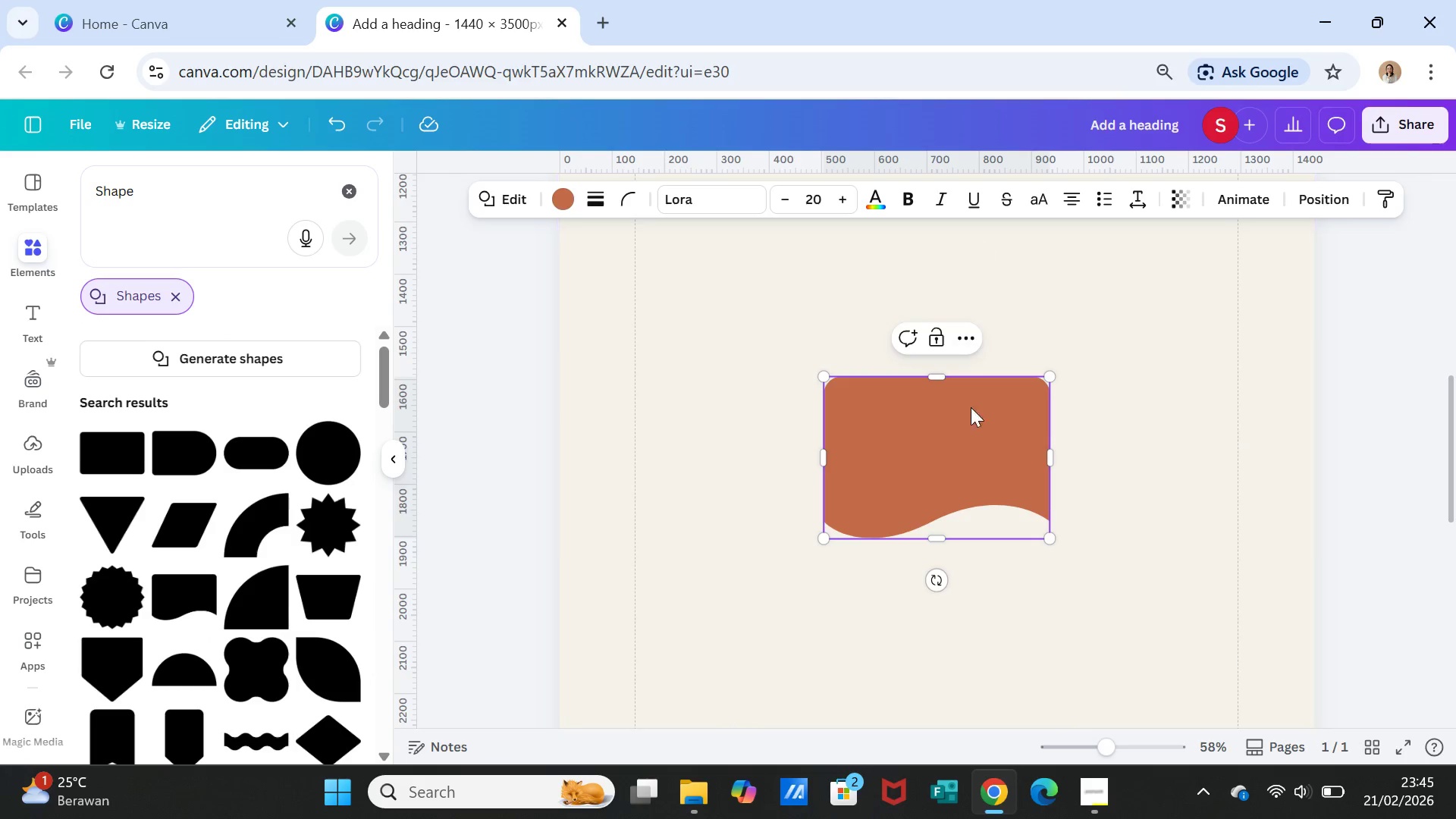 
left_click([1182, 457])
 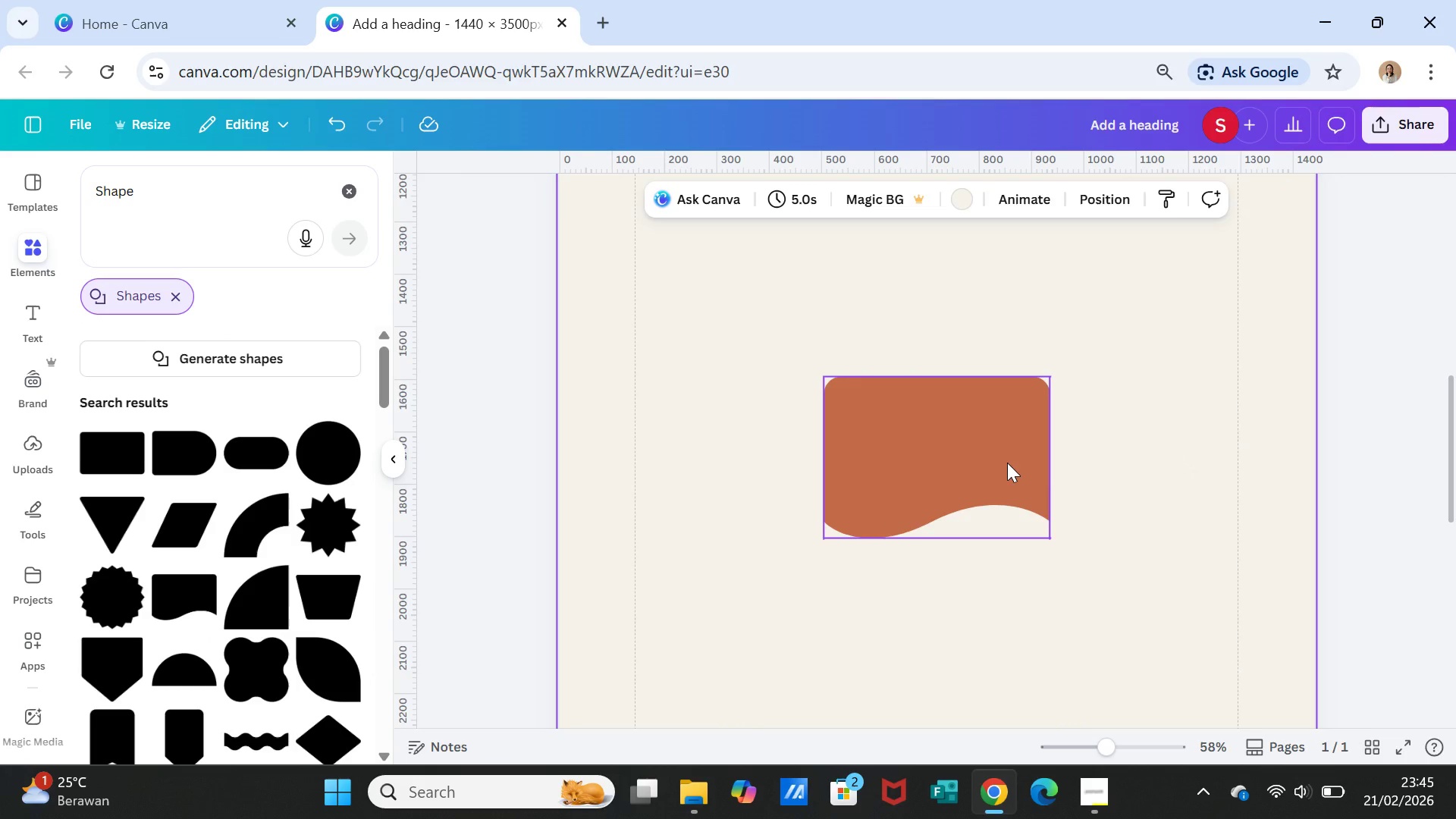 
left_click([1007, 463])
 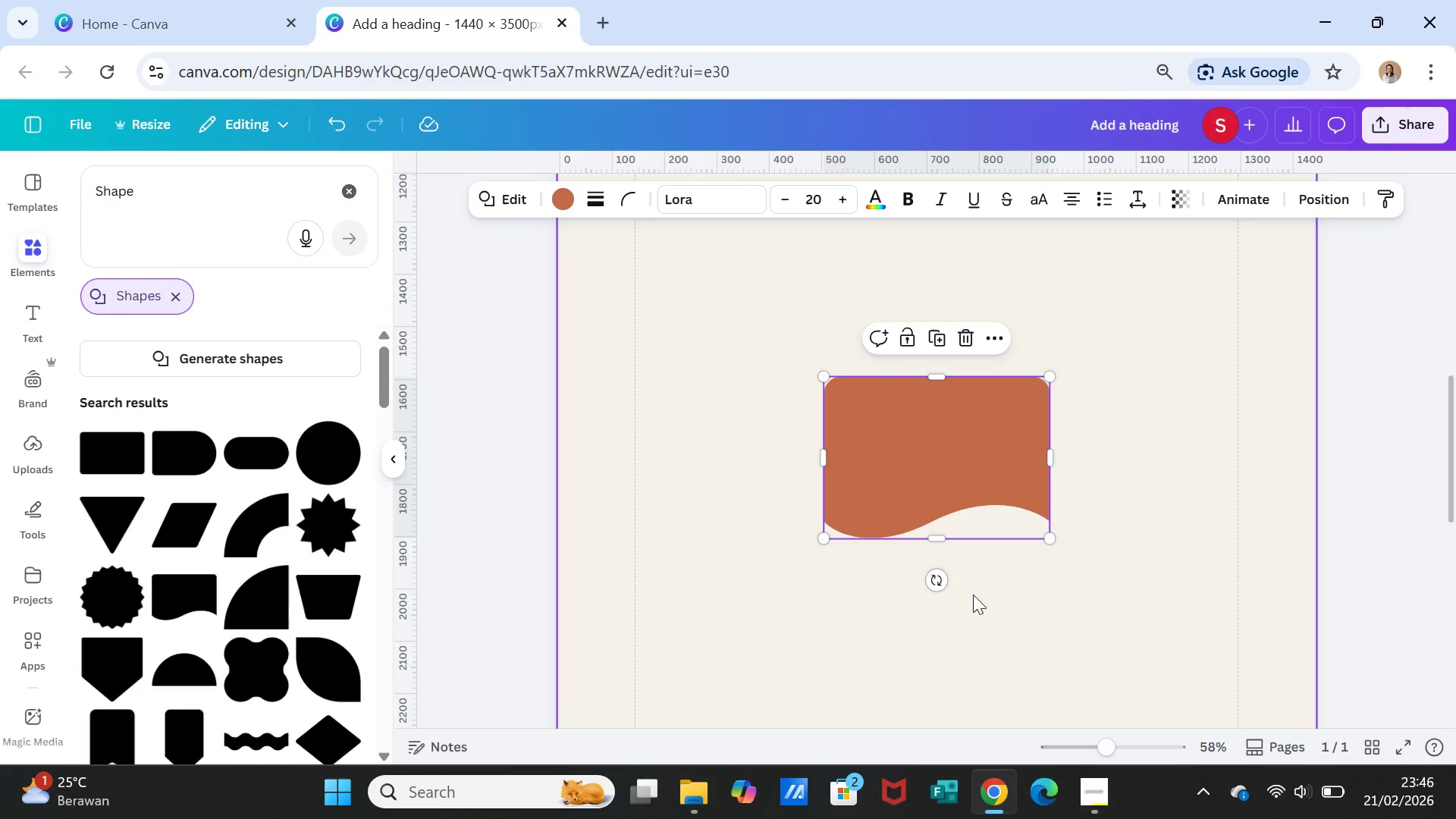 
left_click_drag(start_coordinate=[943, 584], to_coordinate=[928, 72])
 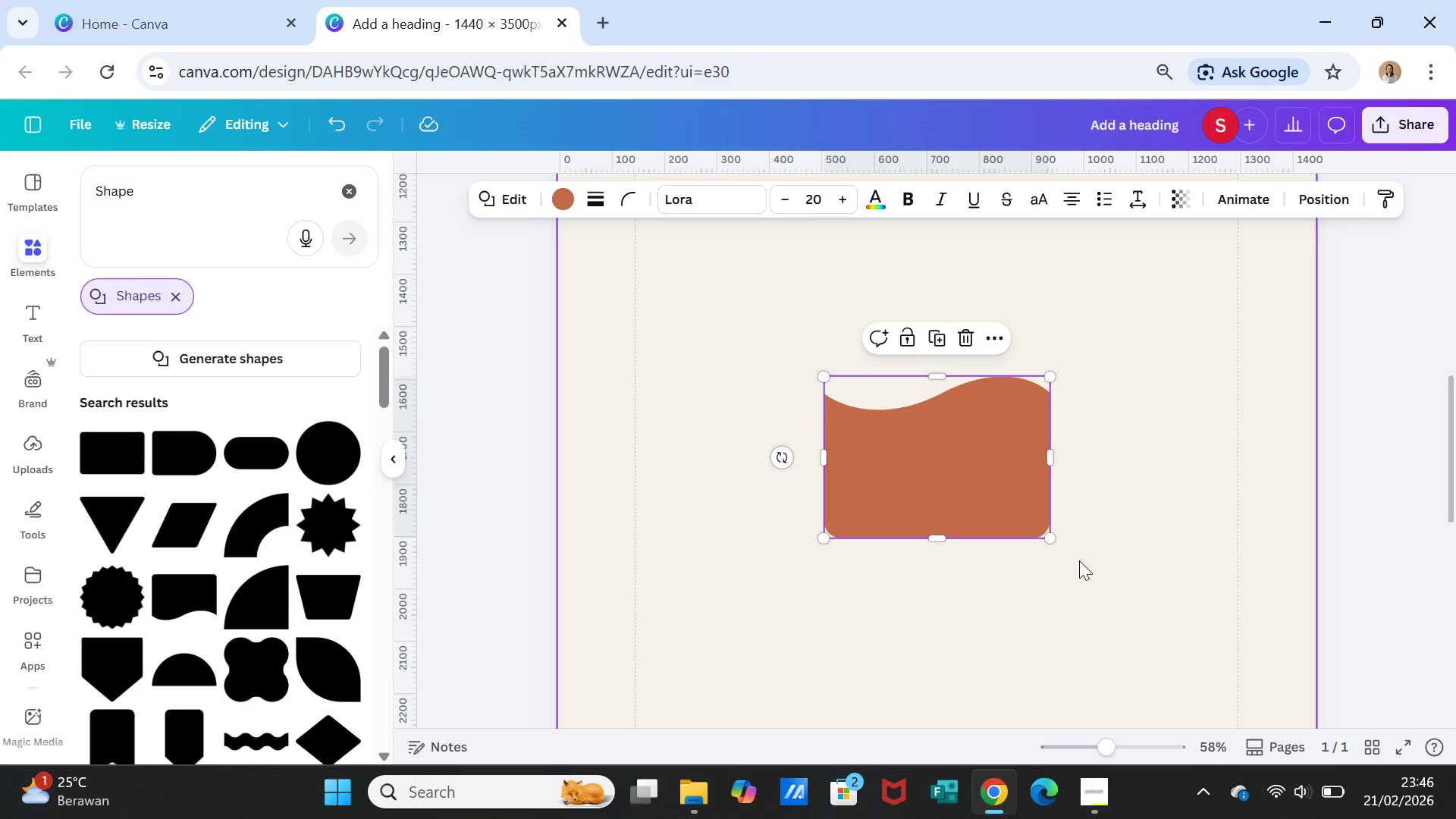 
left_click_drag(start_coordinate=[977, 667], to_coordinate=[896, 347])
 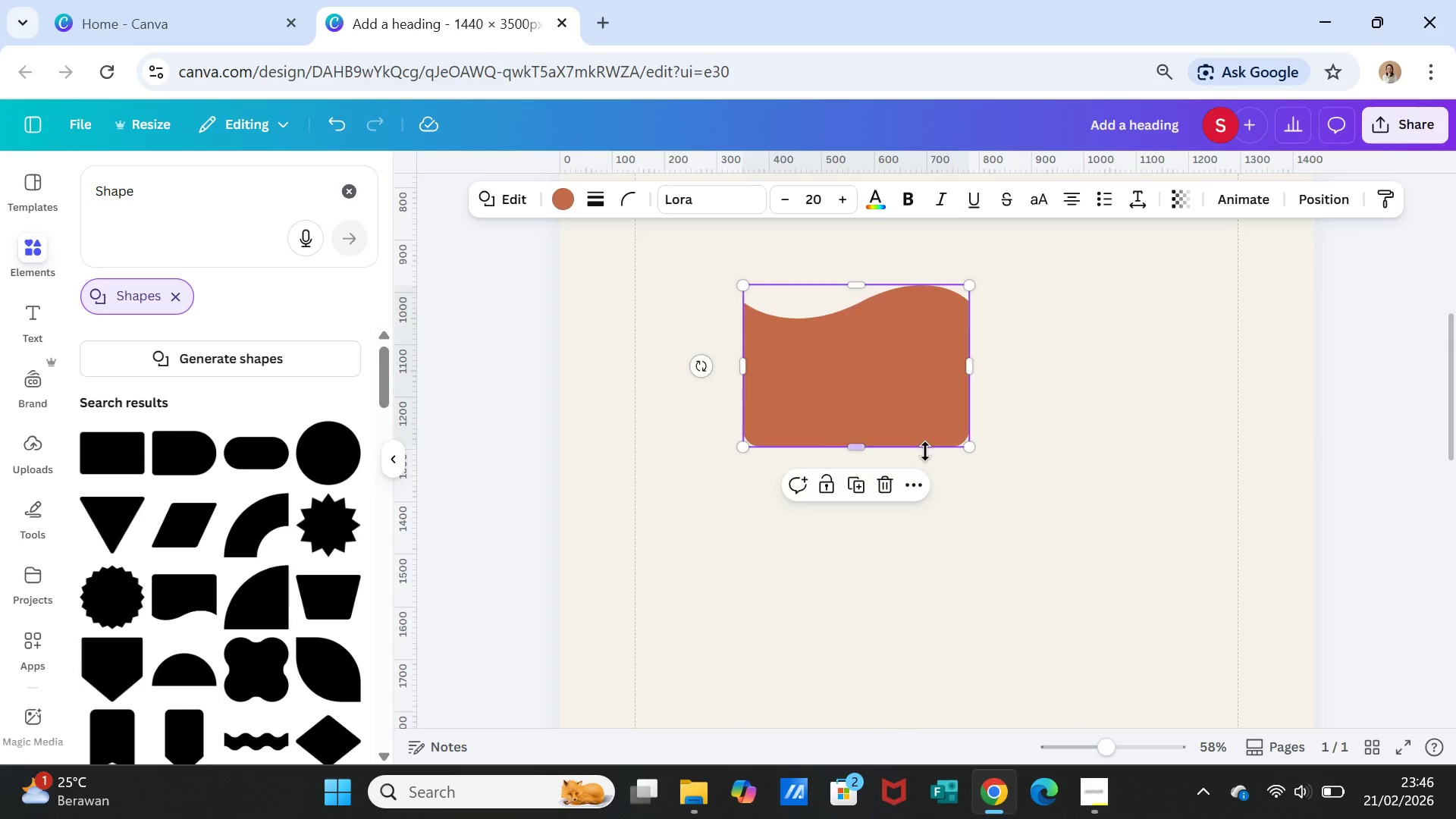 
scroll: coordinate [925, 457], scroll_direction: up, amount: 6.0
 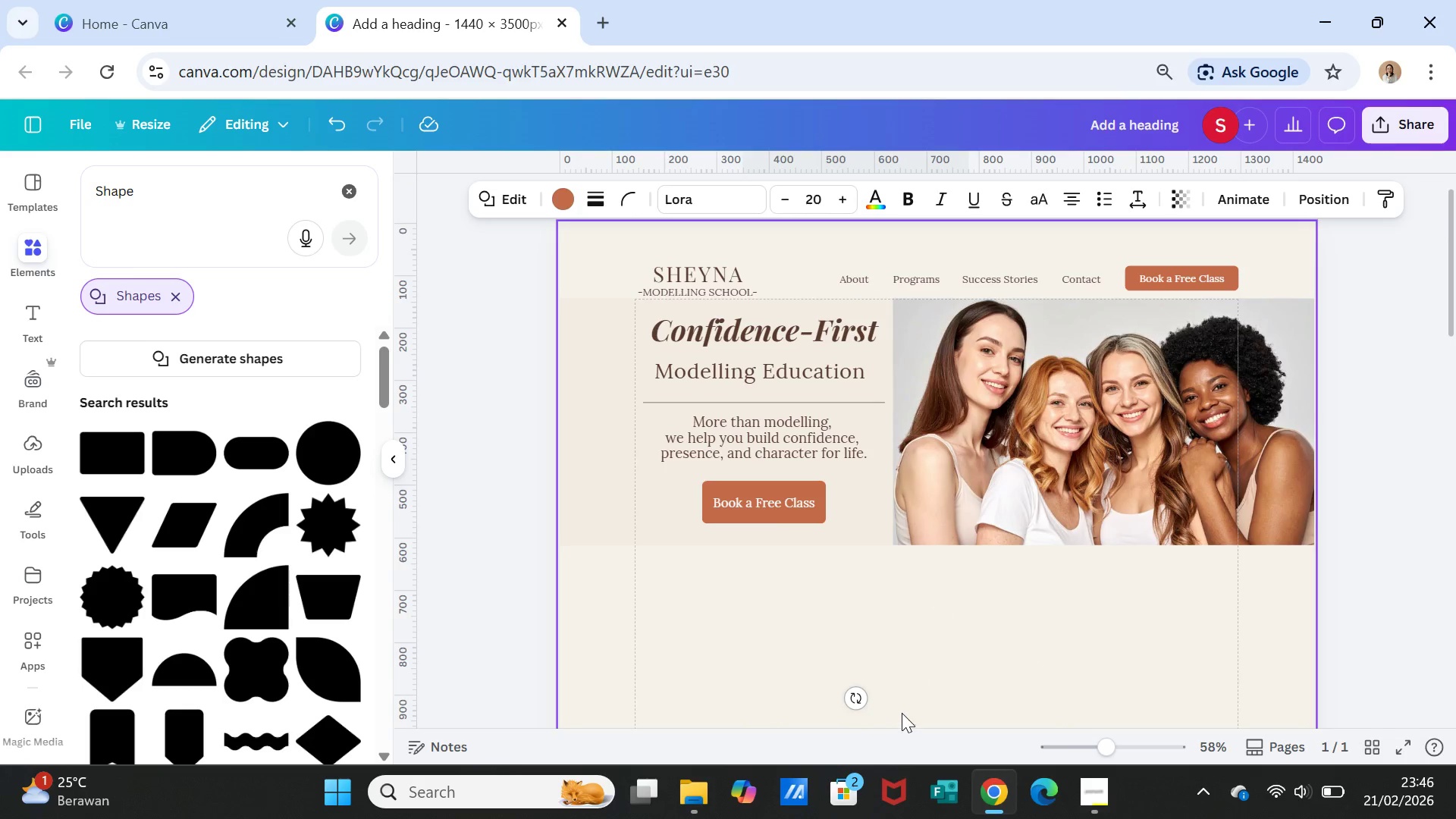 
left_click_drag(start_coordinate=[892, 626], to_coordinate=[705, 420])
 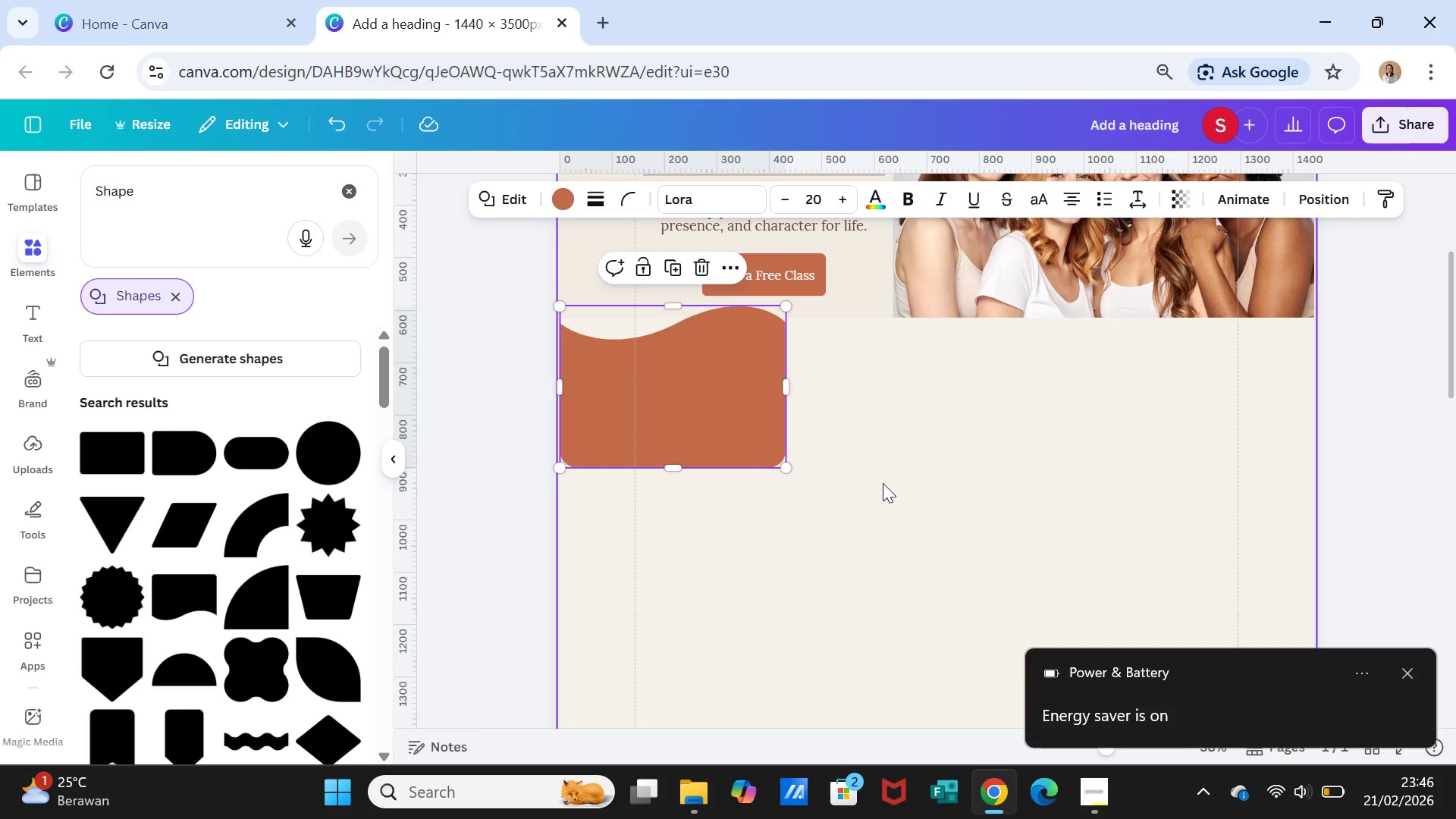 
scroll: coordinate [902, 651], scroll_direction: down, amount: 2.0
 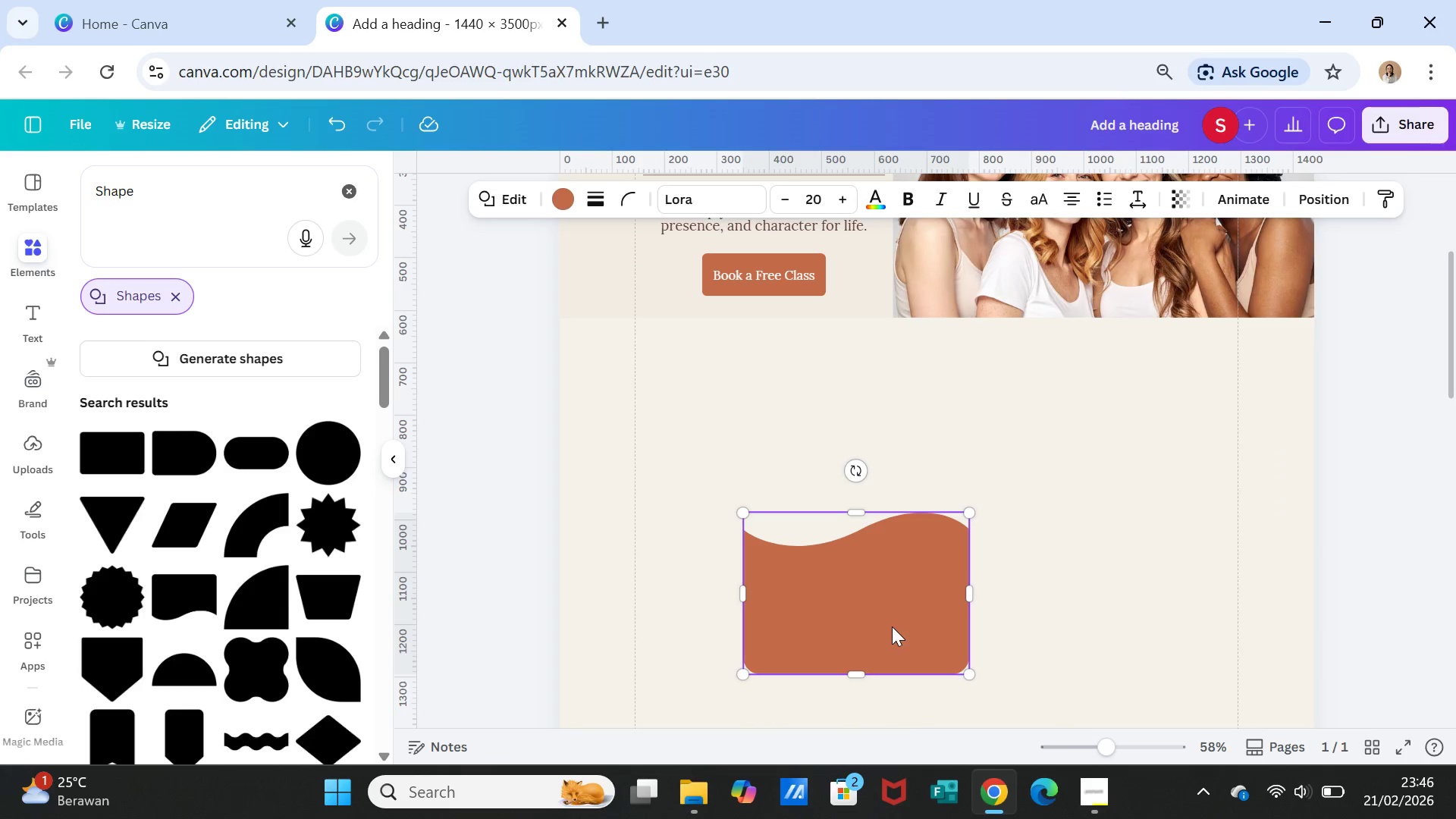 
wait(17.14)
 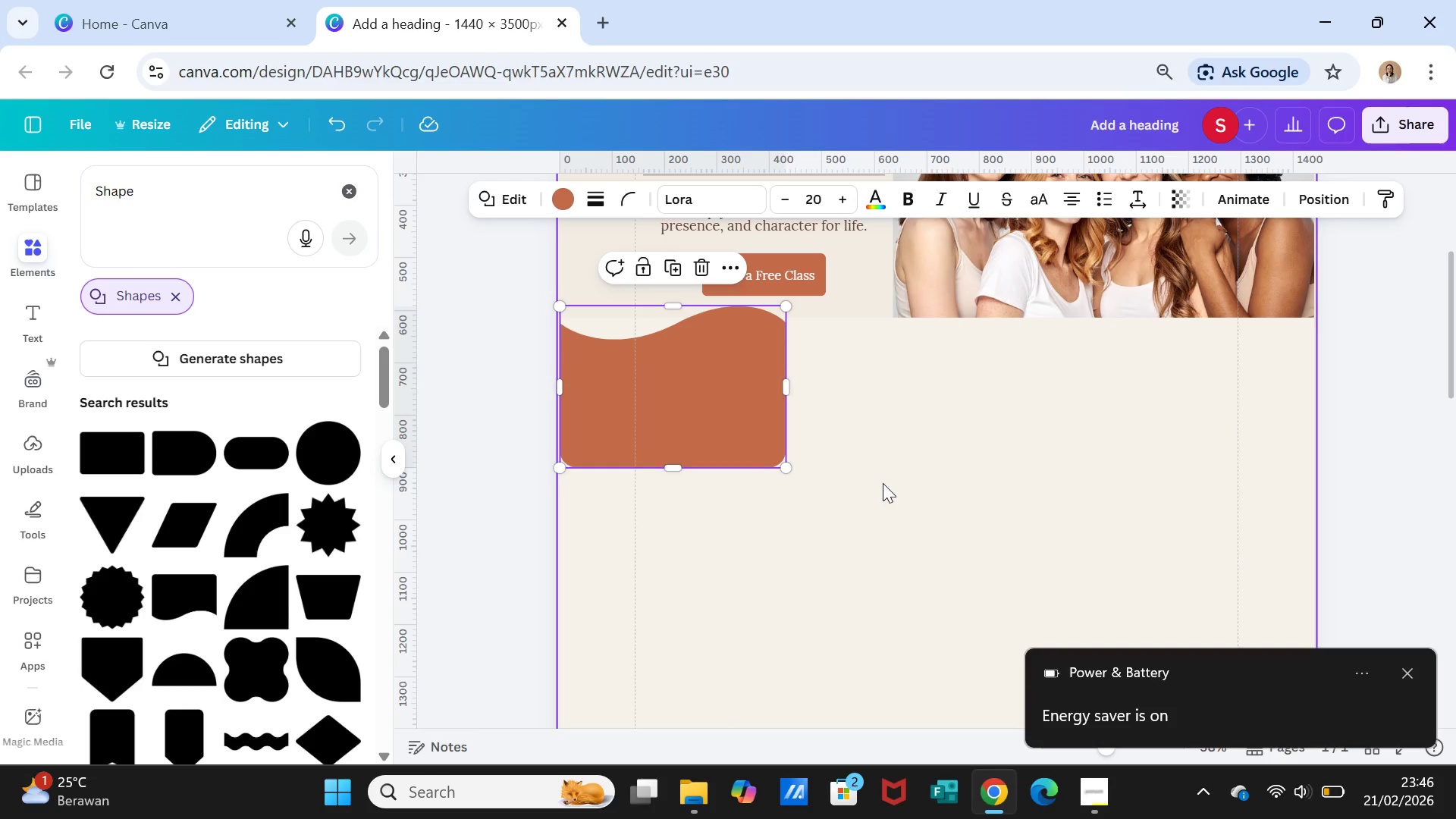 
left_click_drag(start_coordinate=[783, 387], to_coordinate=[1307, 367])
 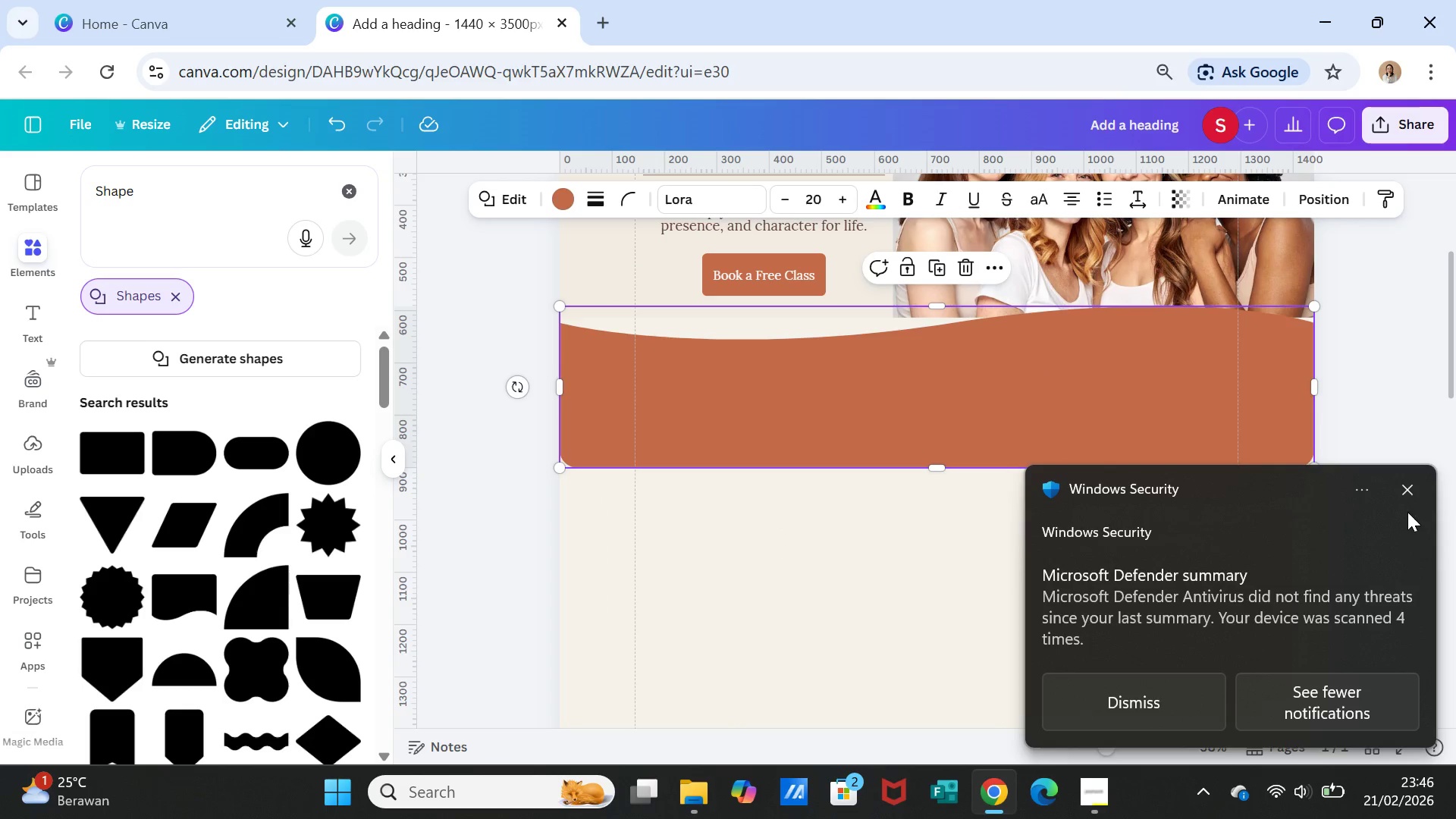 
left_click([1410, 485])
 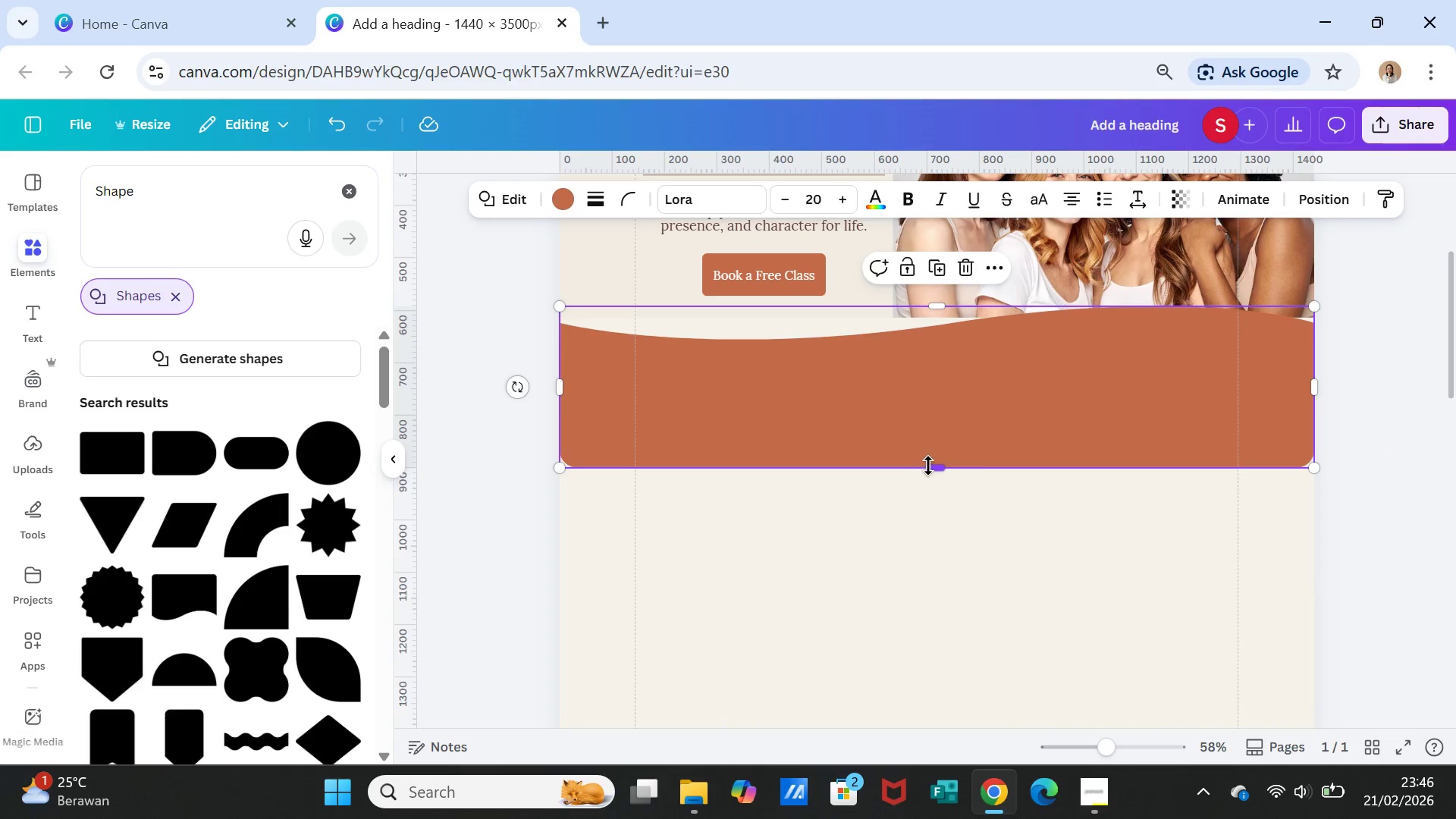 
left_click_drag(start_coordinate=[931, 465], to_coordinate=[935, 395])
 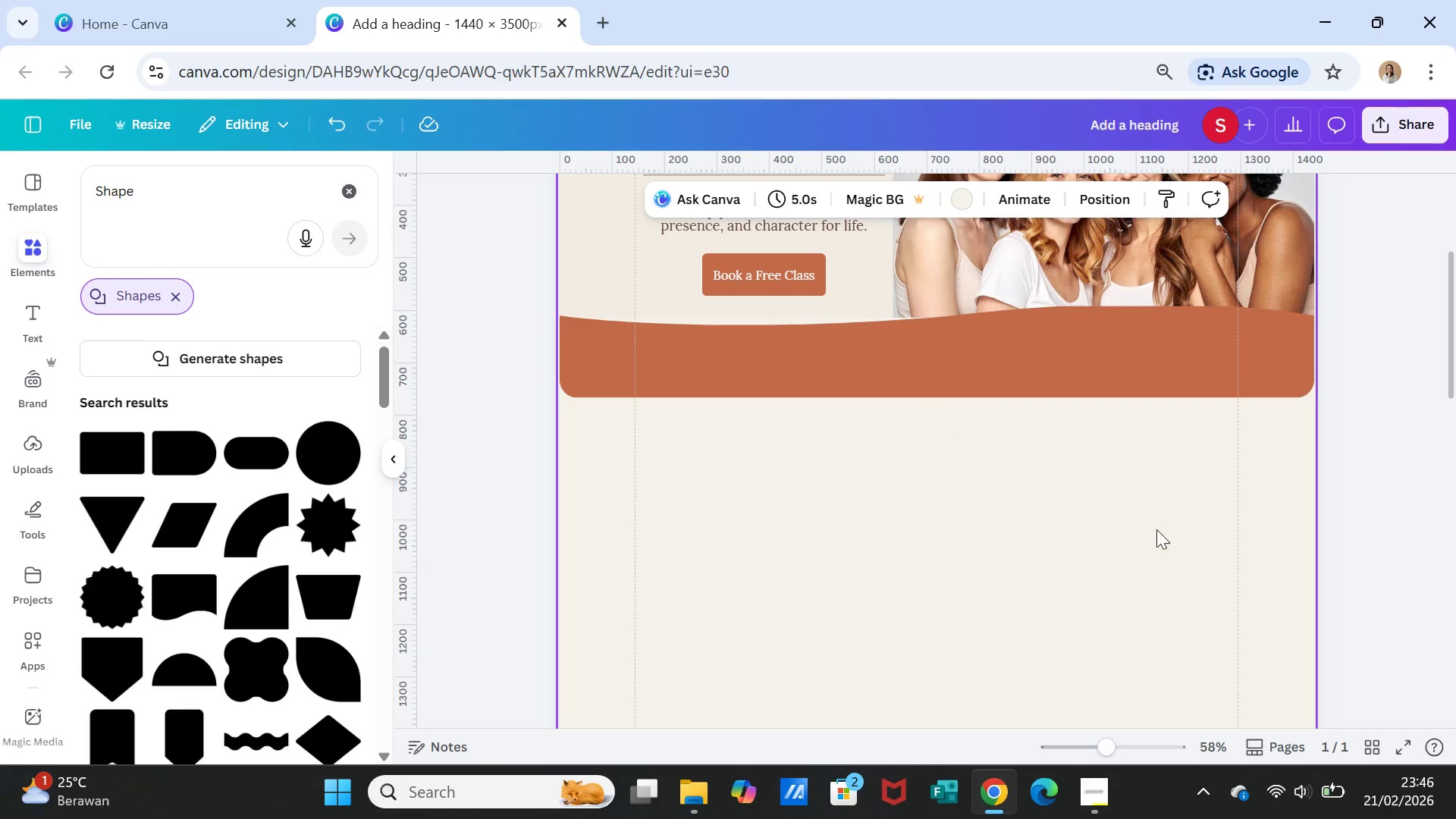 
scroll: coordinate [1156, 537], scroll_direction: up, amount: 1.0
 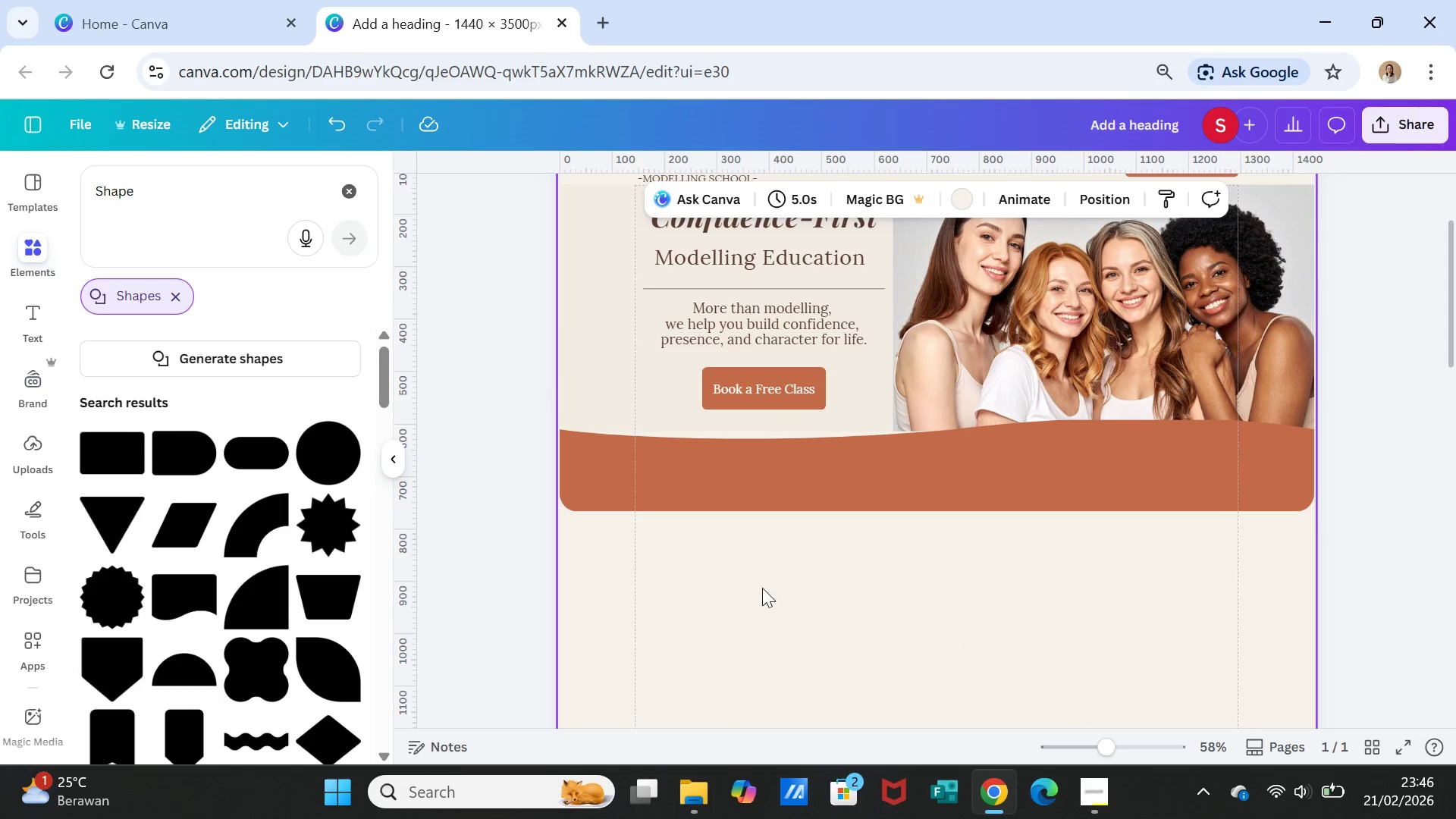 
left_click([676, 493])
 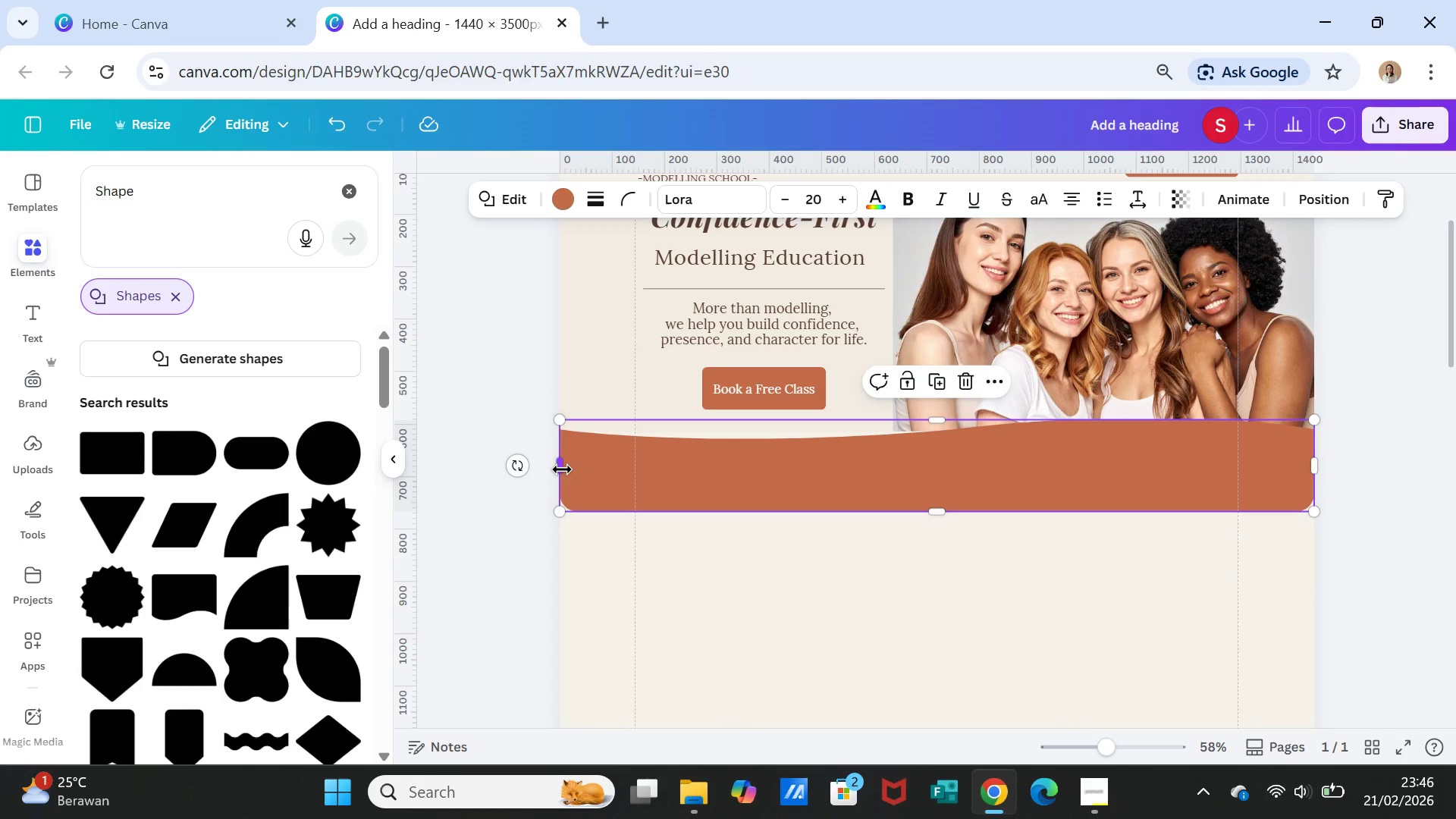 
left_click_drag(start_coordinate=[562, 469], to_coordinate=[553, 469])
 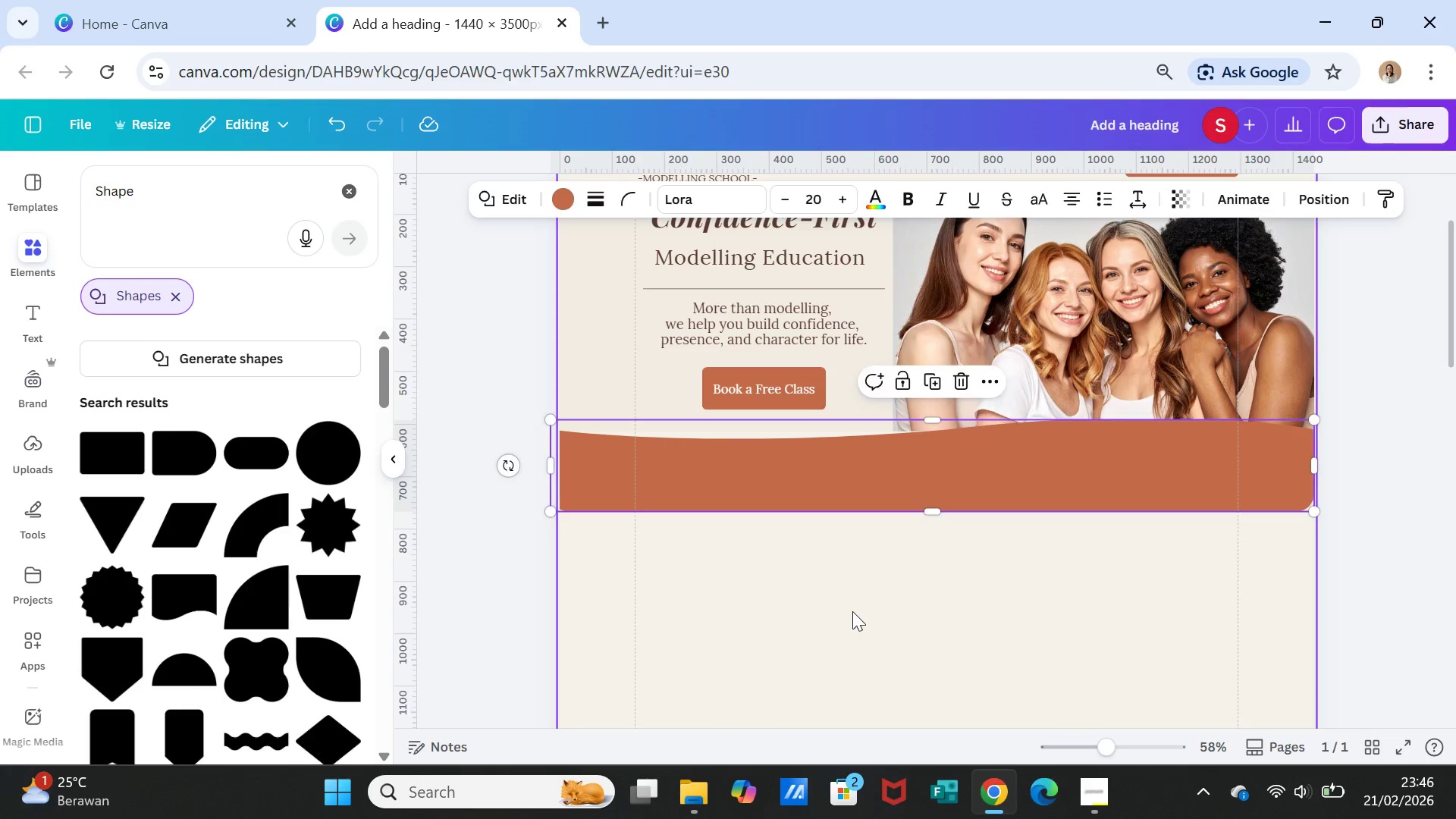 
left_click([852, 611])
 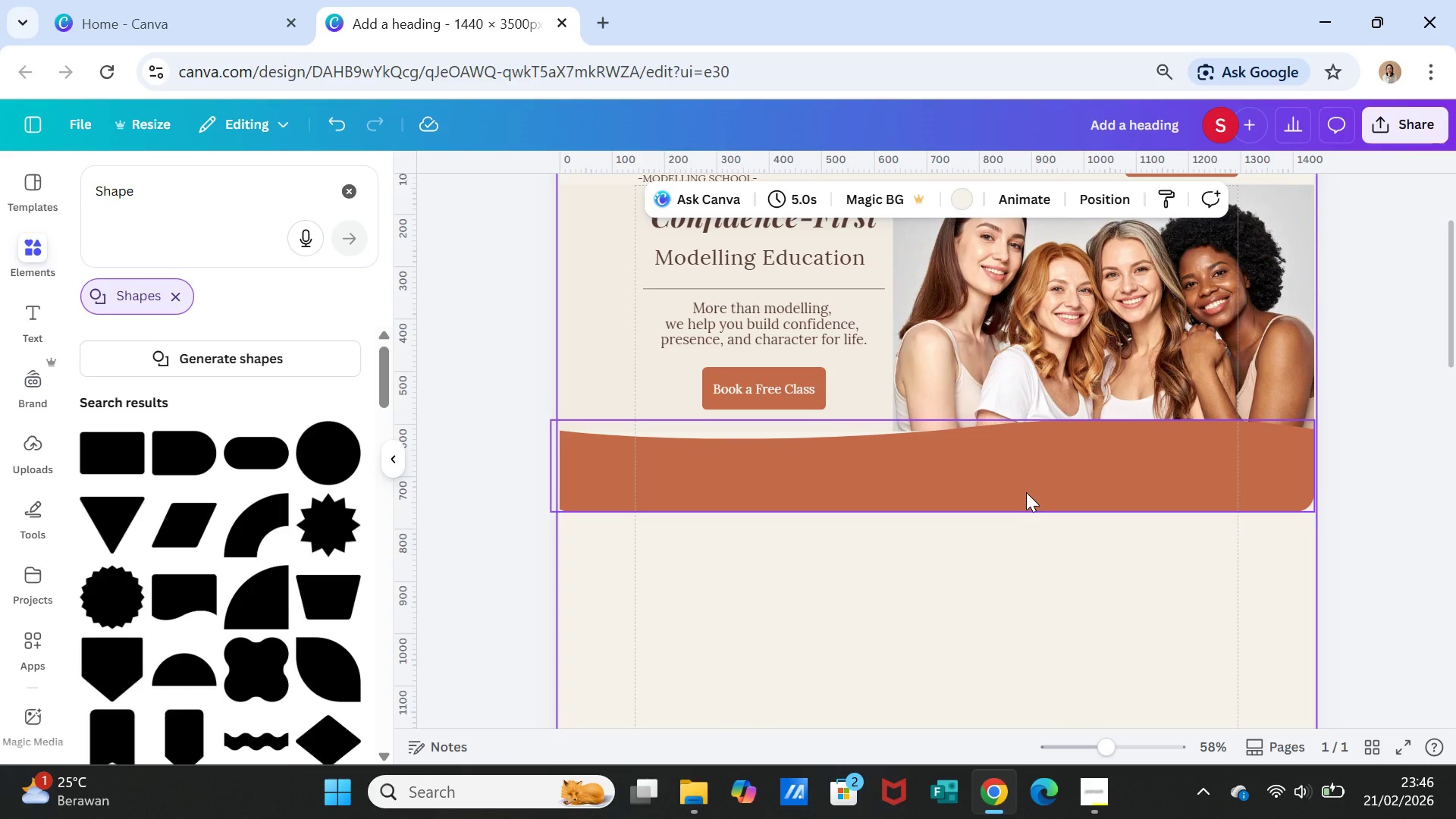 
left_click([1060, 597])
 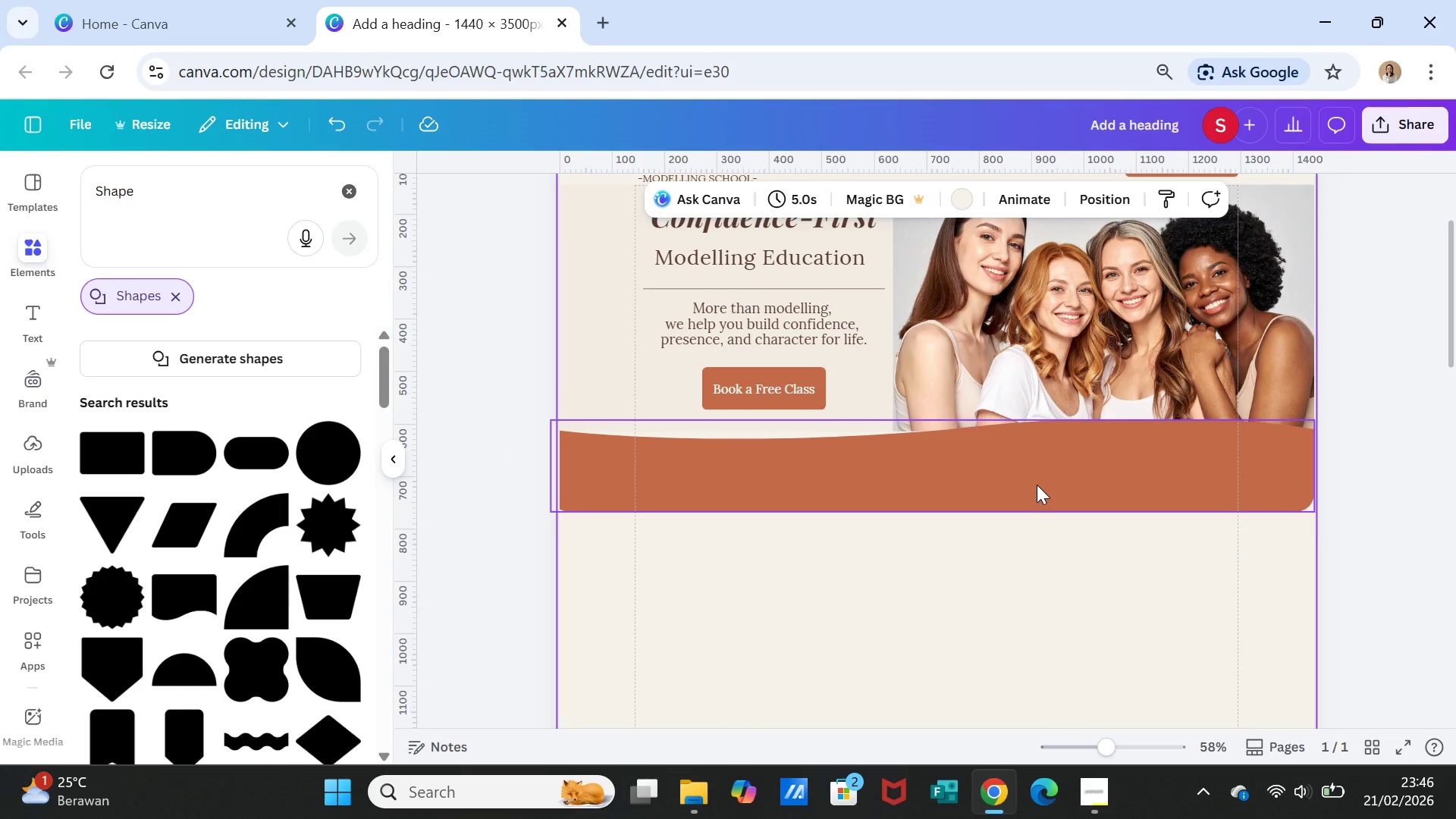 
left_click_drag(start_coordinate=[1037, 485], to_coordinate=[1042, 485])
 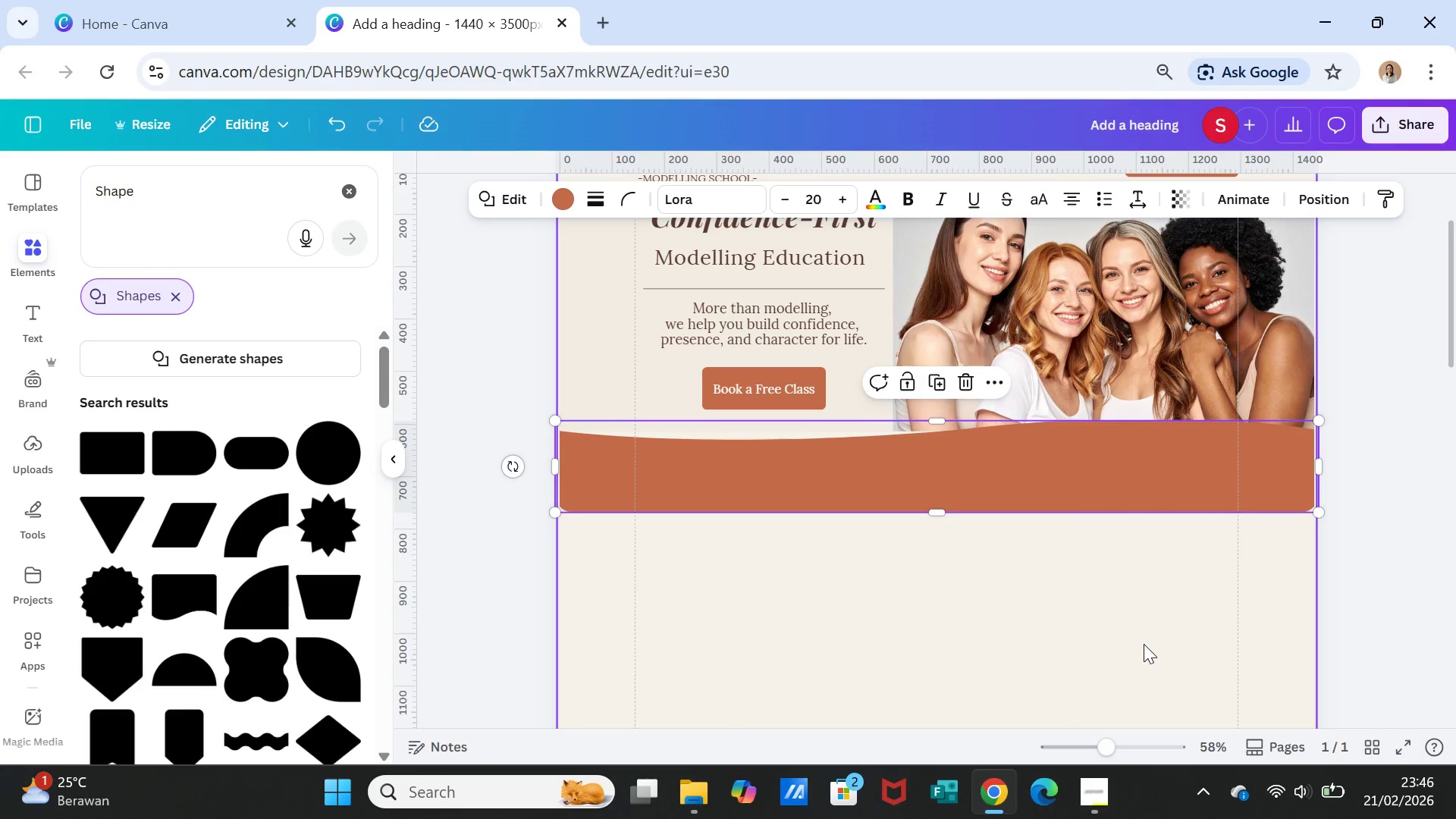 
left_click([1144, 644])
 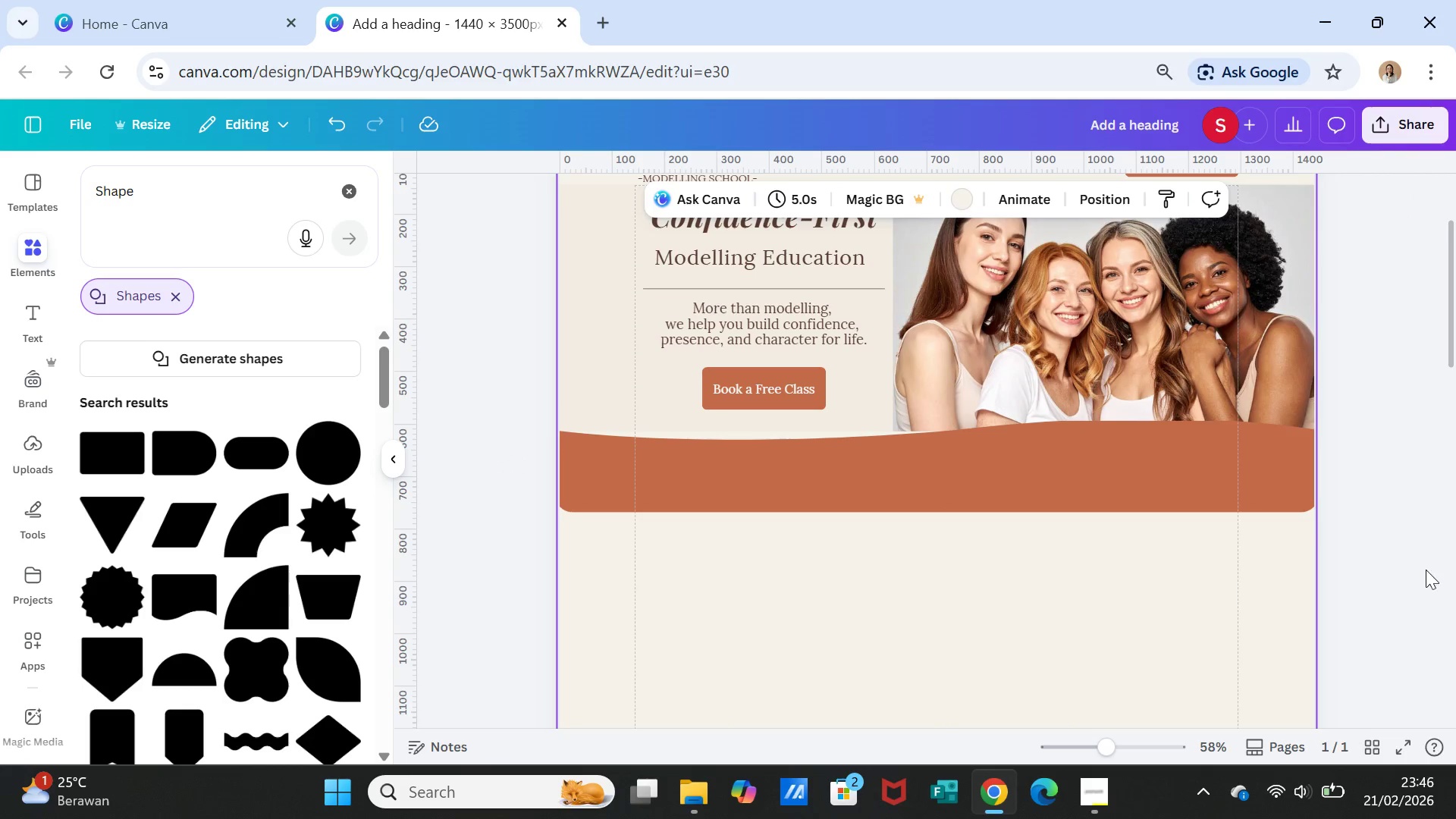 
left_click([1386, 557])
 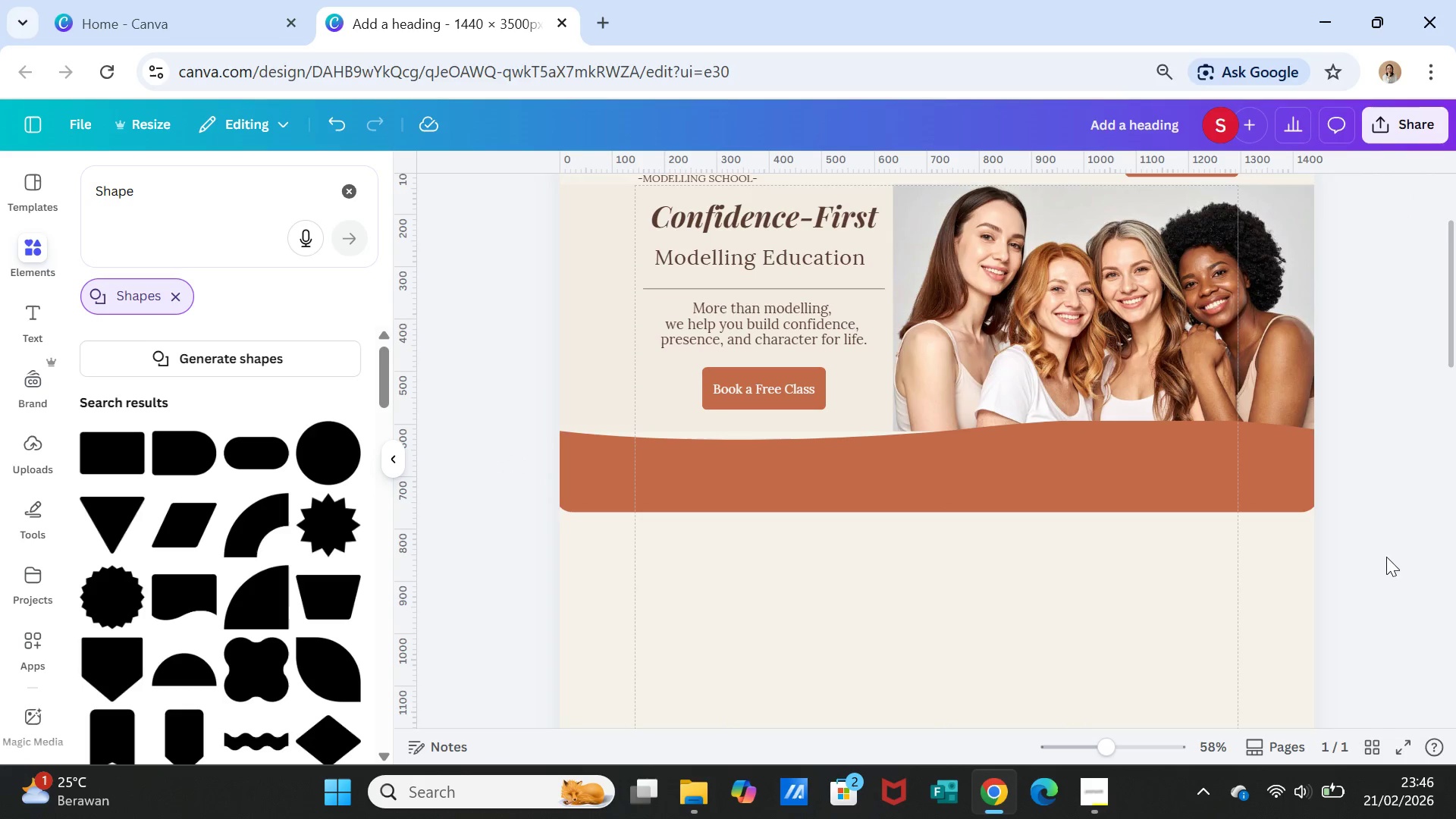 
scroll: coordinate [1383, 562], scroll_direction: up, amount: 1.0
 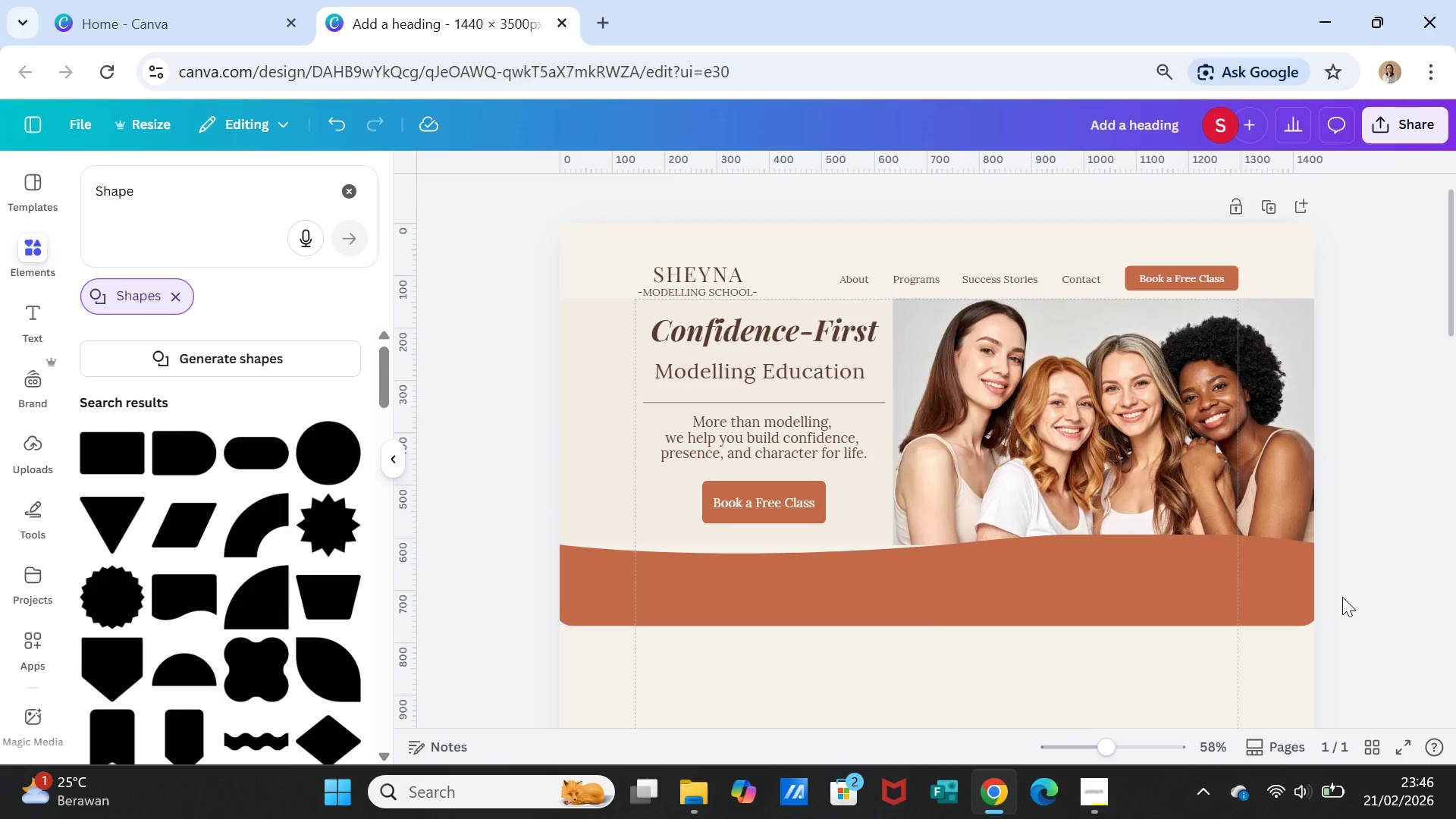 
scroll: coordinate [1342, 597], scroll_direction: down, amount: 1.0
 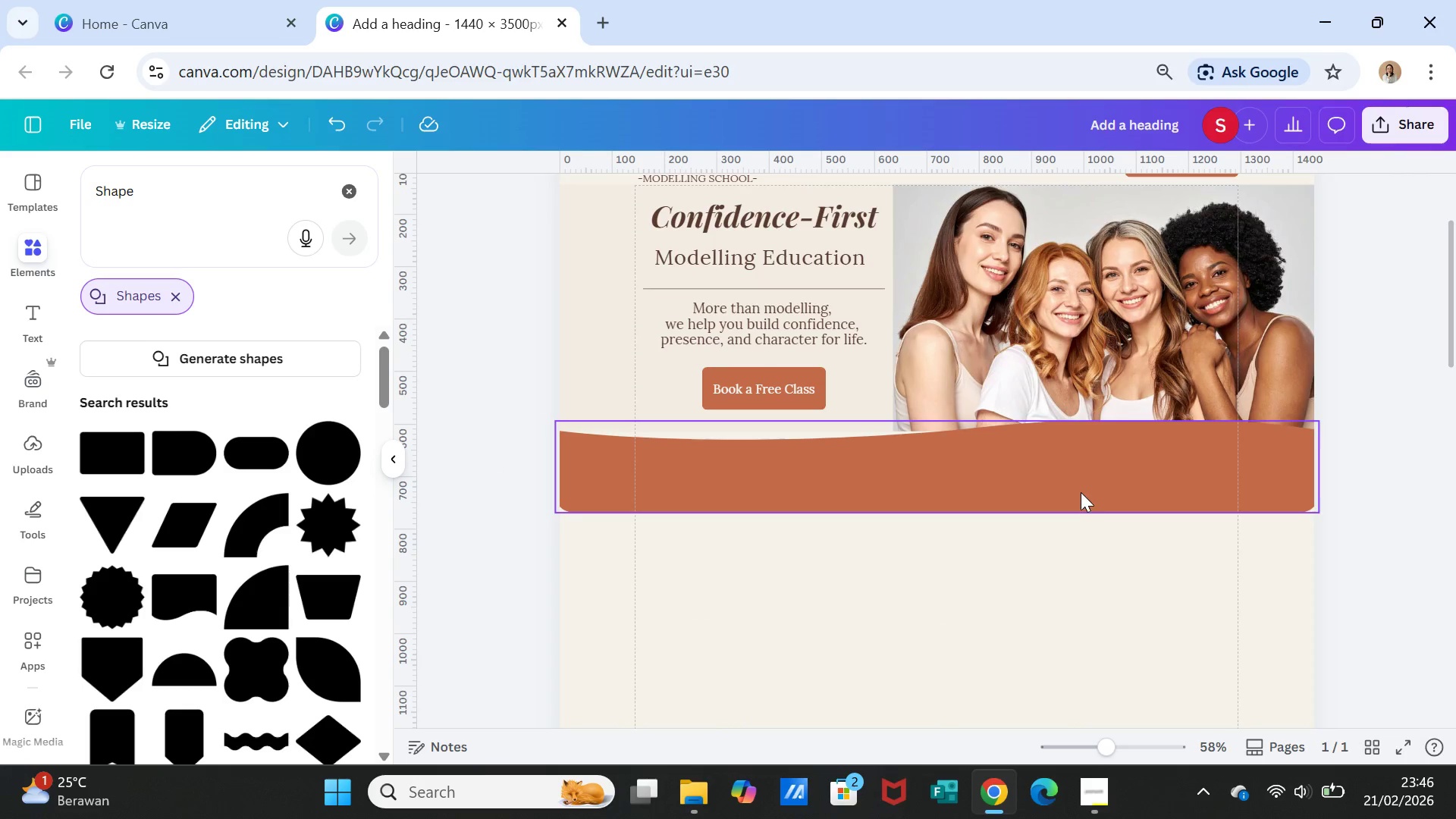 
left_click([1081, 492])
 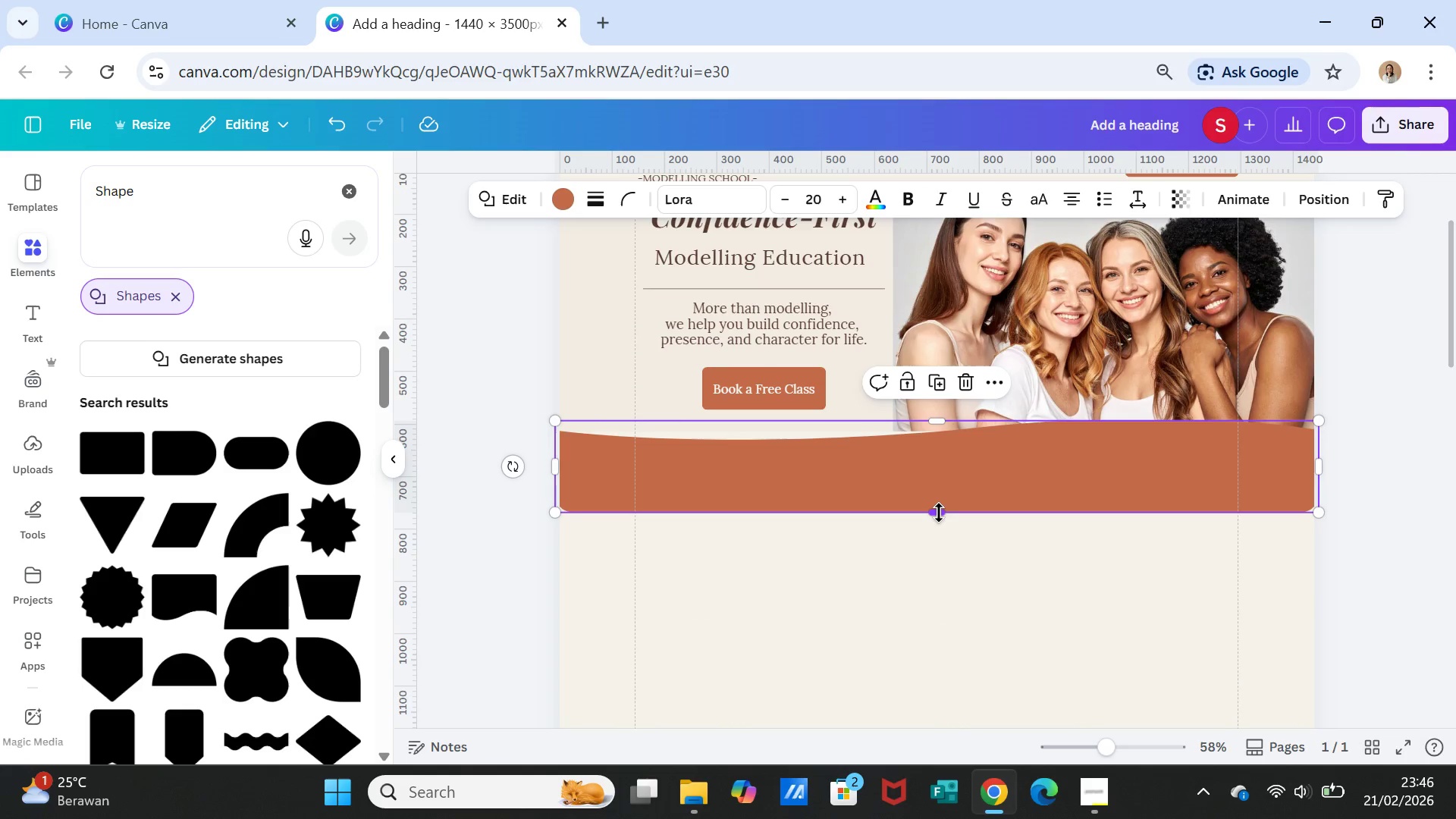 
left_click_drag(start_coordinate=[937, 512], to_coordinate=[937, 484])
 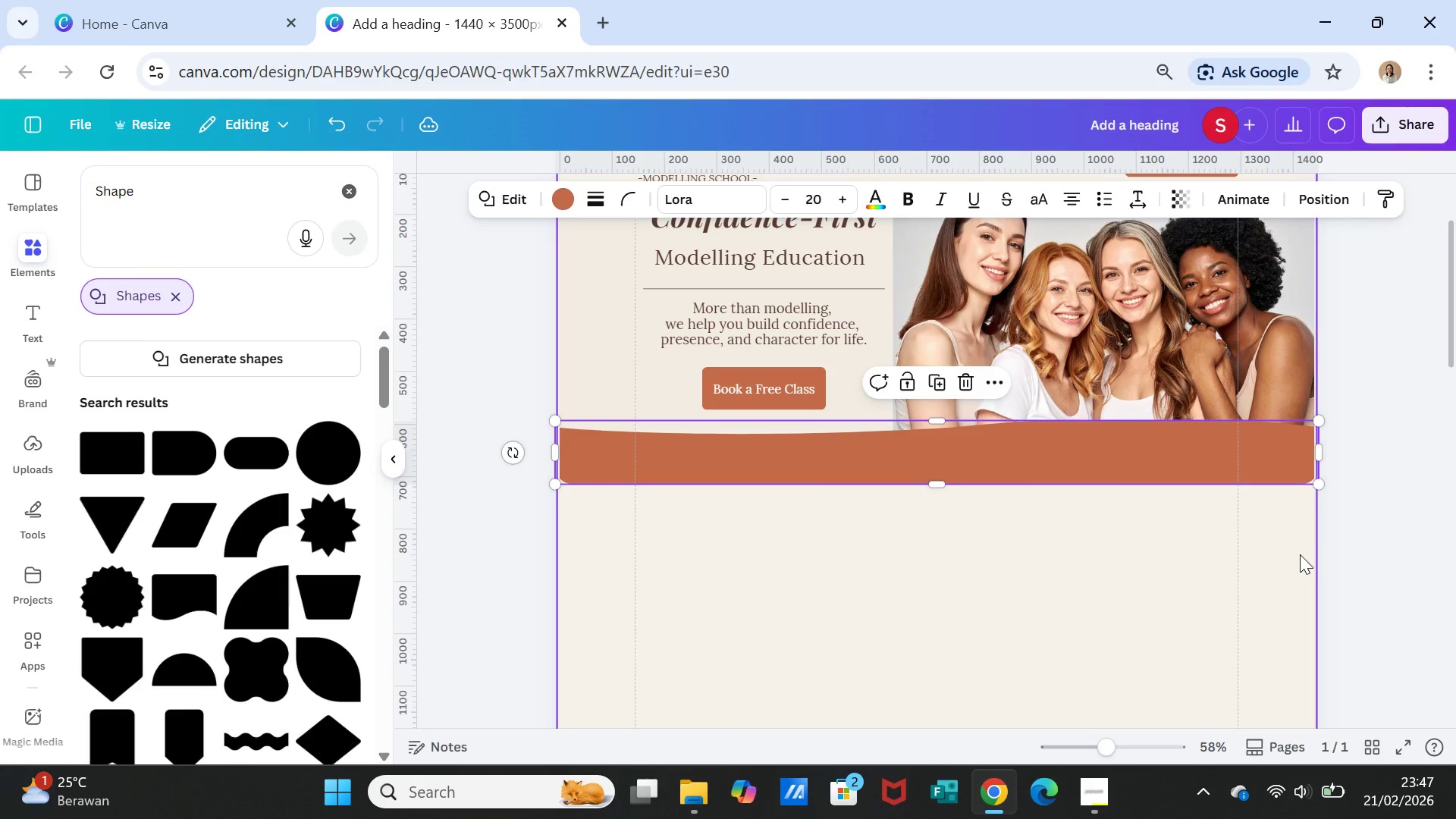 
left_click([1300, 554])
 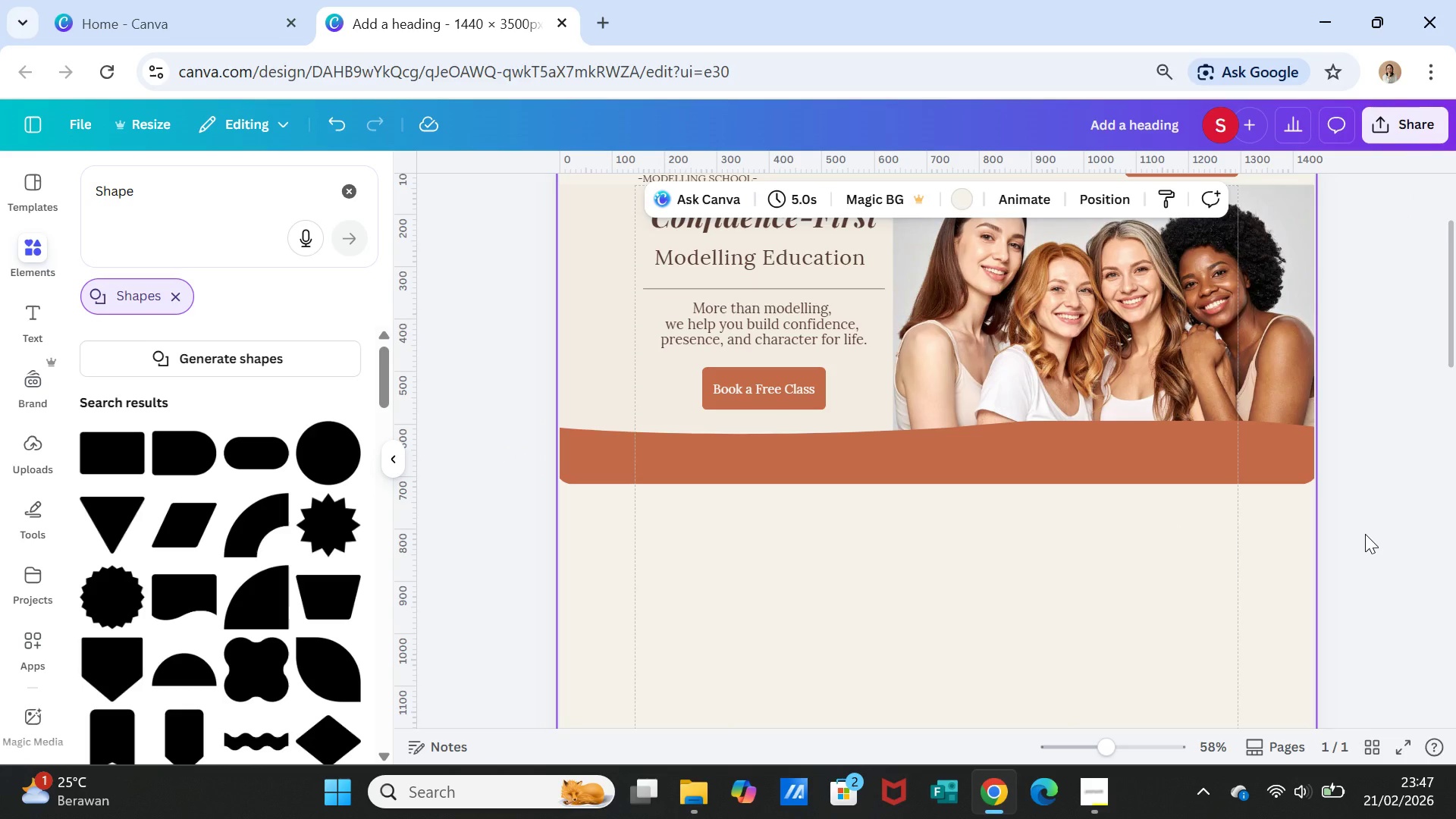 
left_click([1365, 534])
 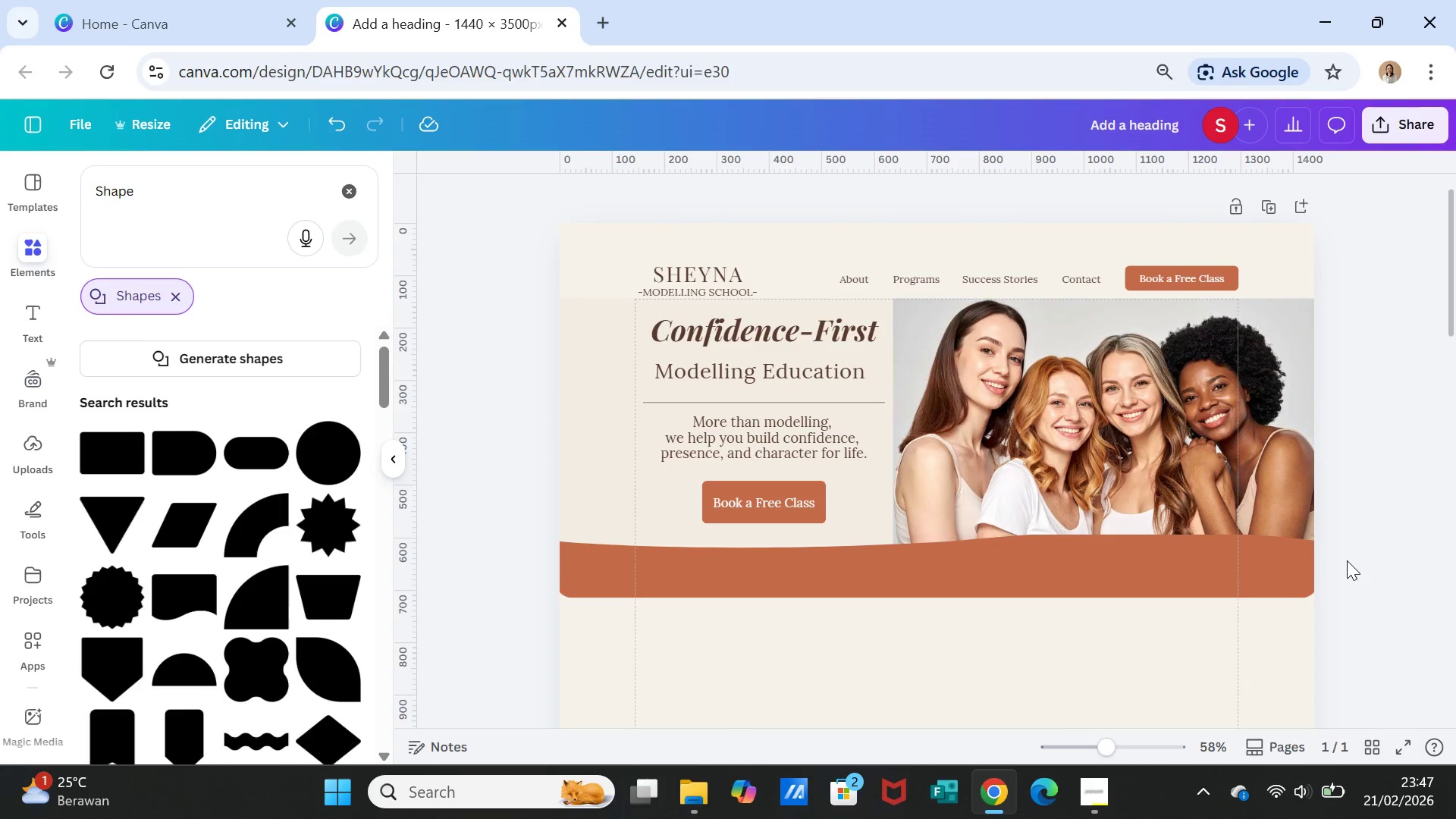 
scroll: coordinate [1347, 560], scroll_direction: up, amount: 1.0
 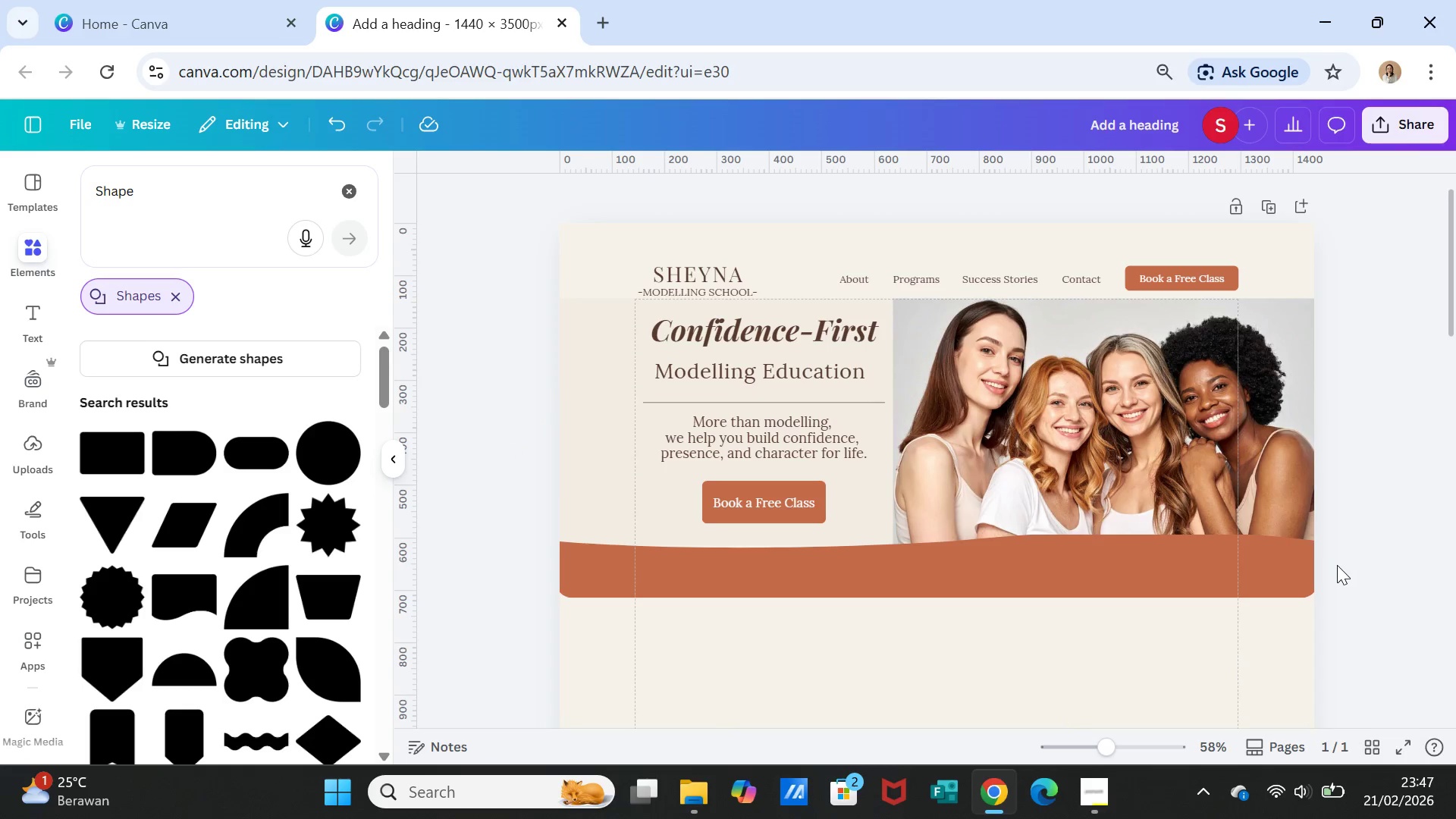 
left_click([1068, 573])
 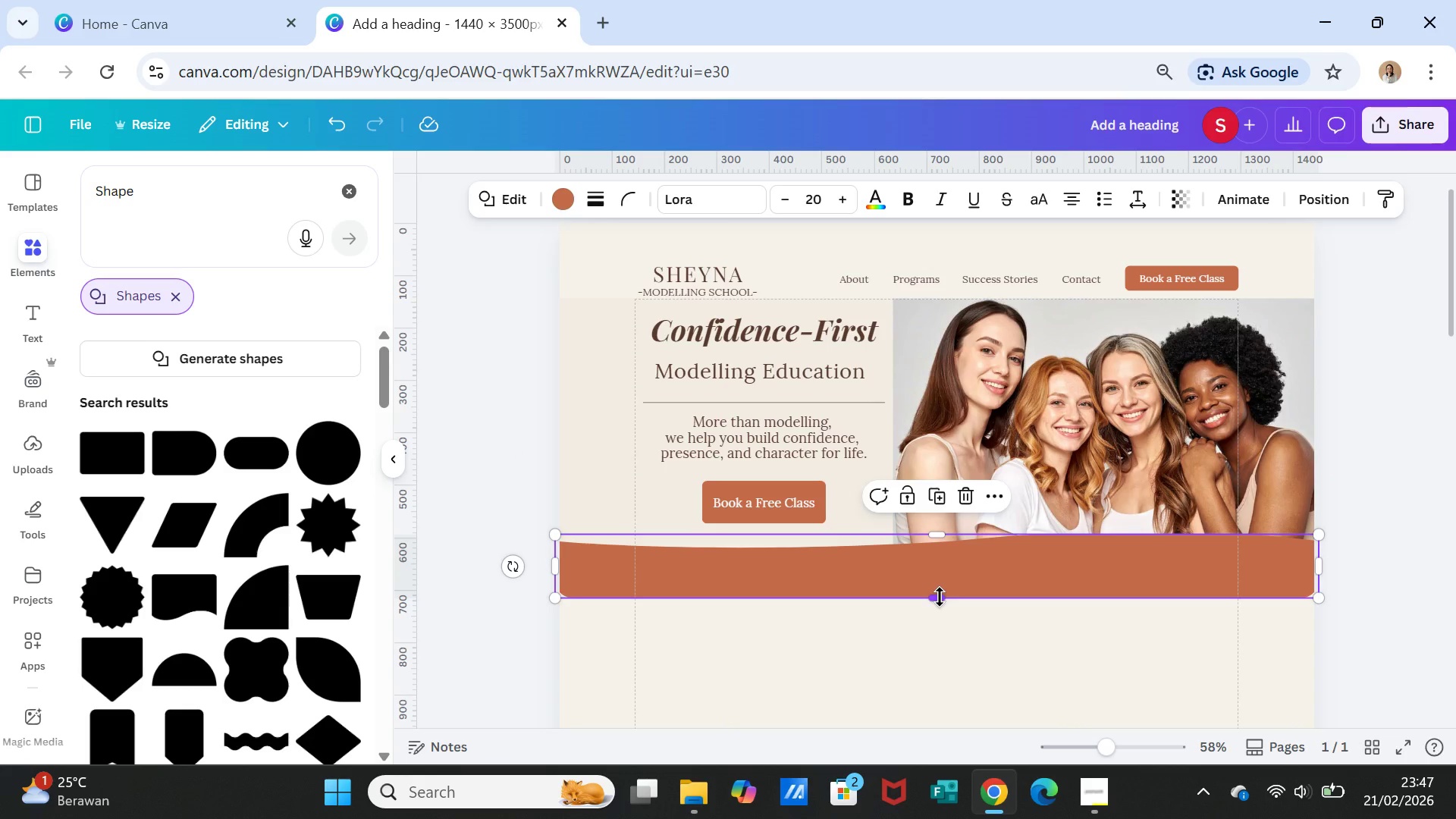 
left_click_drag(start_coordinate=[940, 597], to_coordinate=[939, 588])
 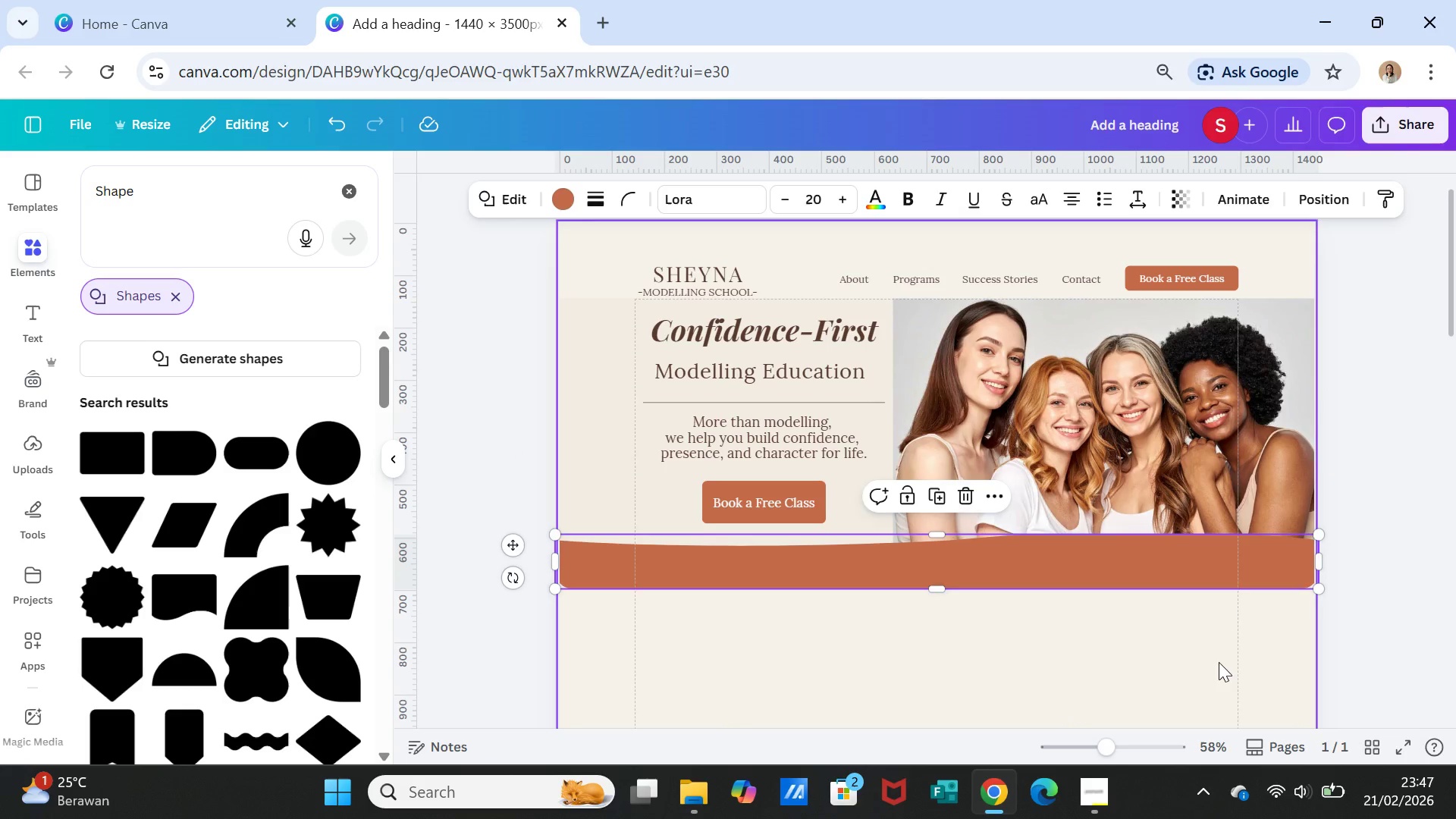 
left_click([1218, 663])
 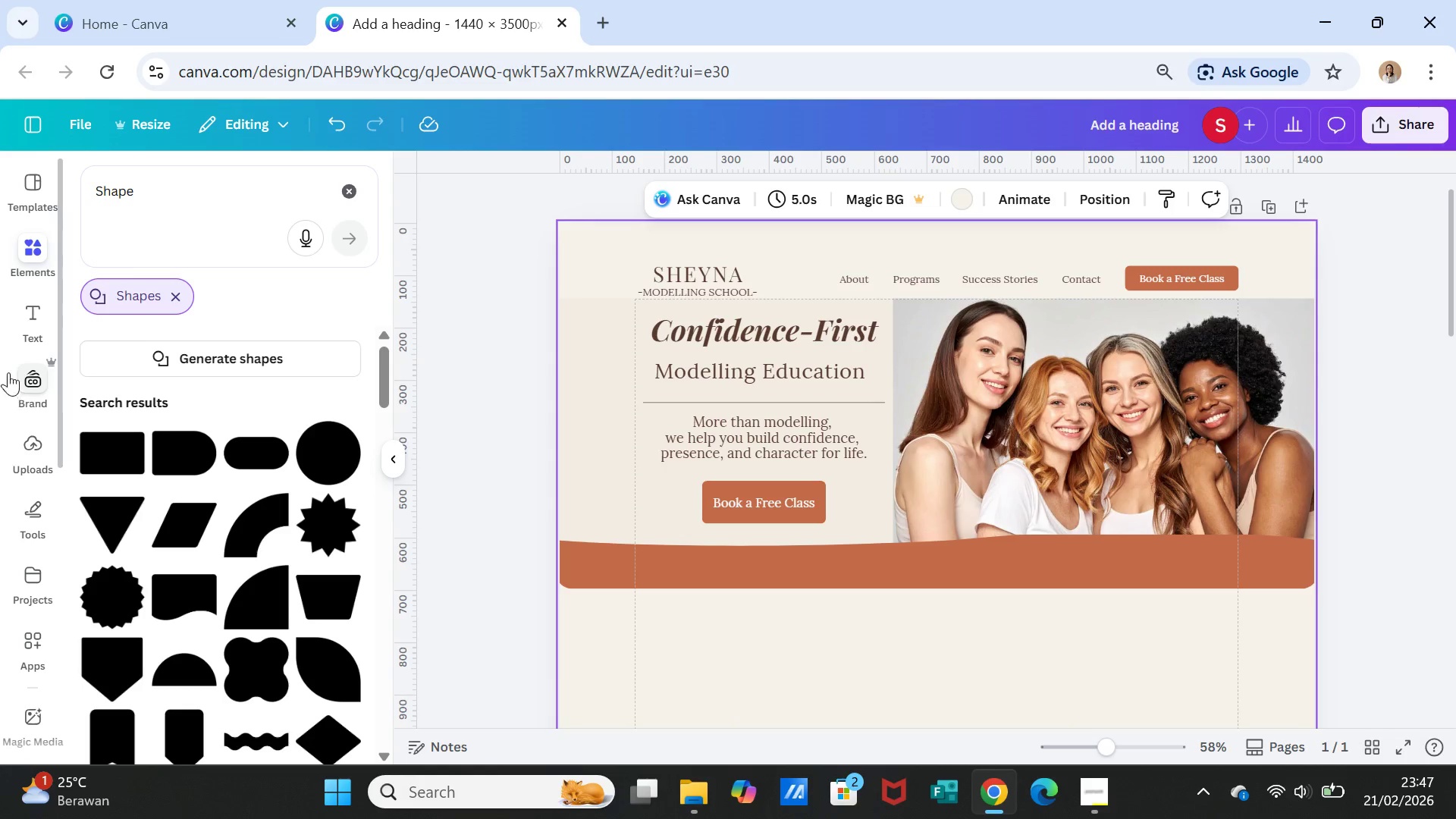 
left_click([32, 322])
 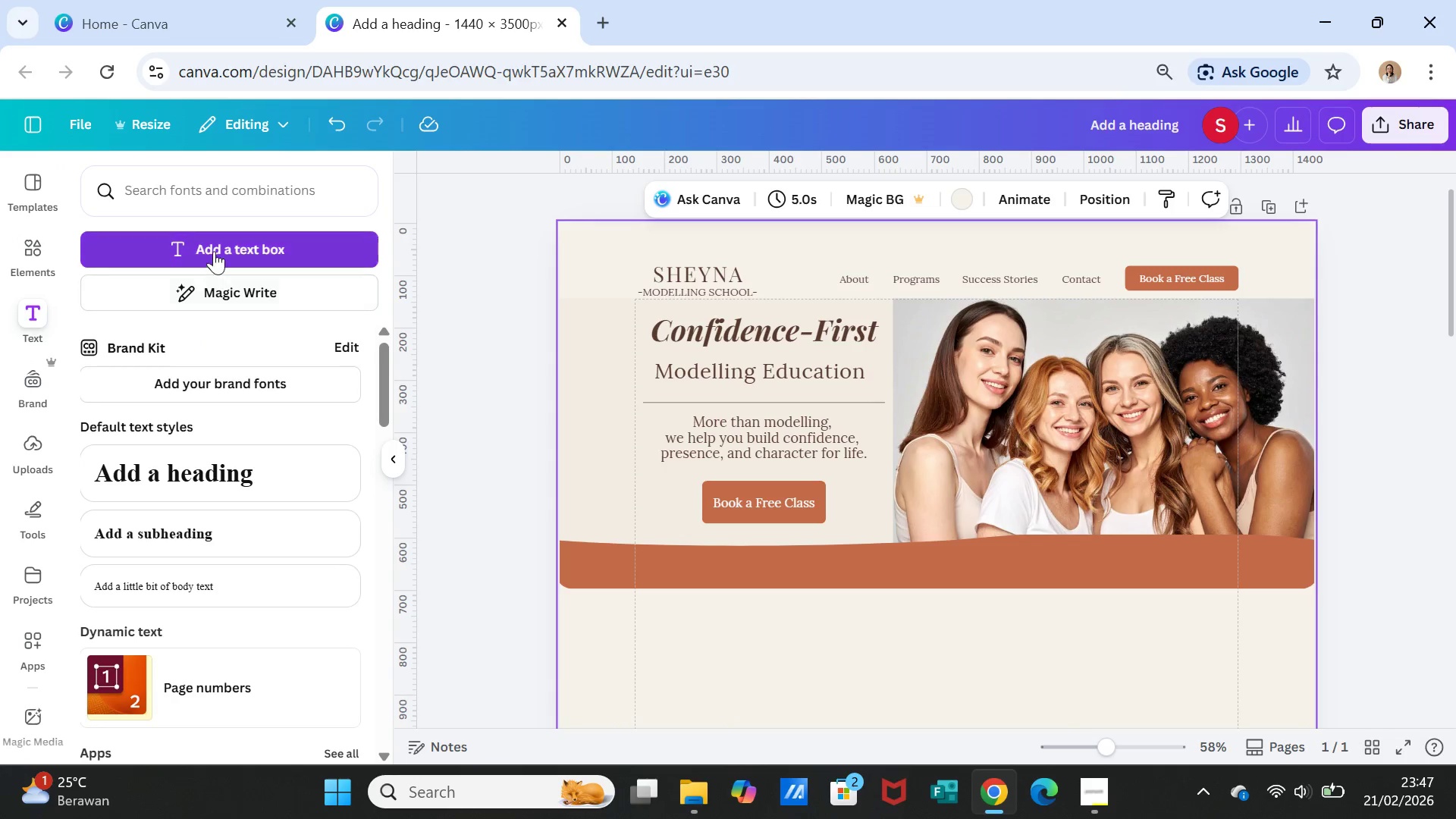 
left_click([214, 249])
 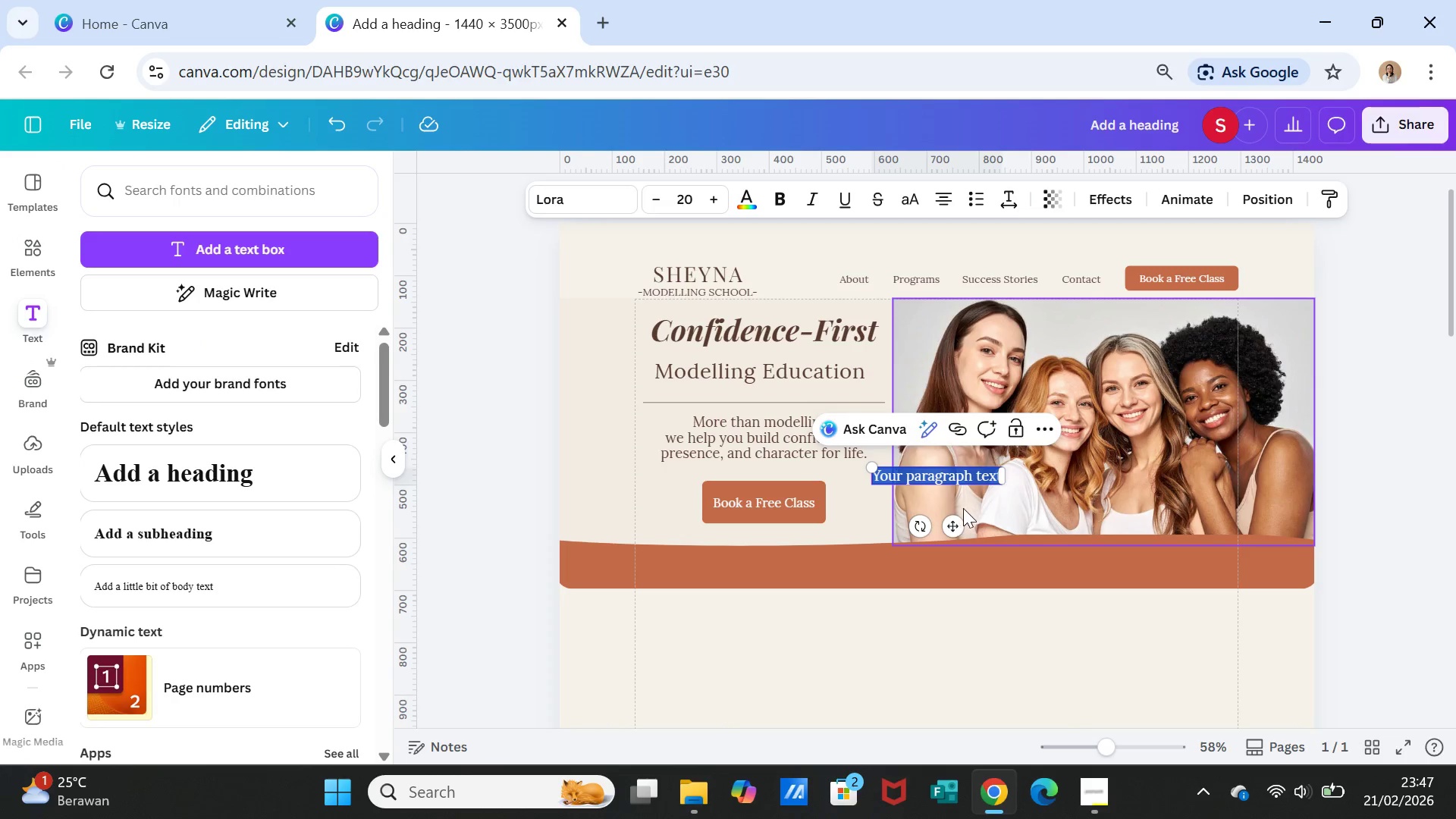 
left_click_drag(start_coordinate=[954, 522], to_coordinate=[907, 611])
 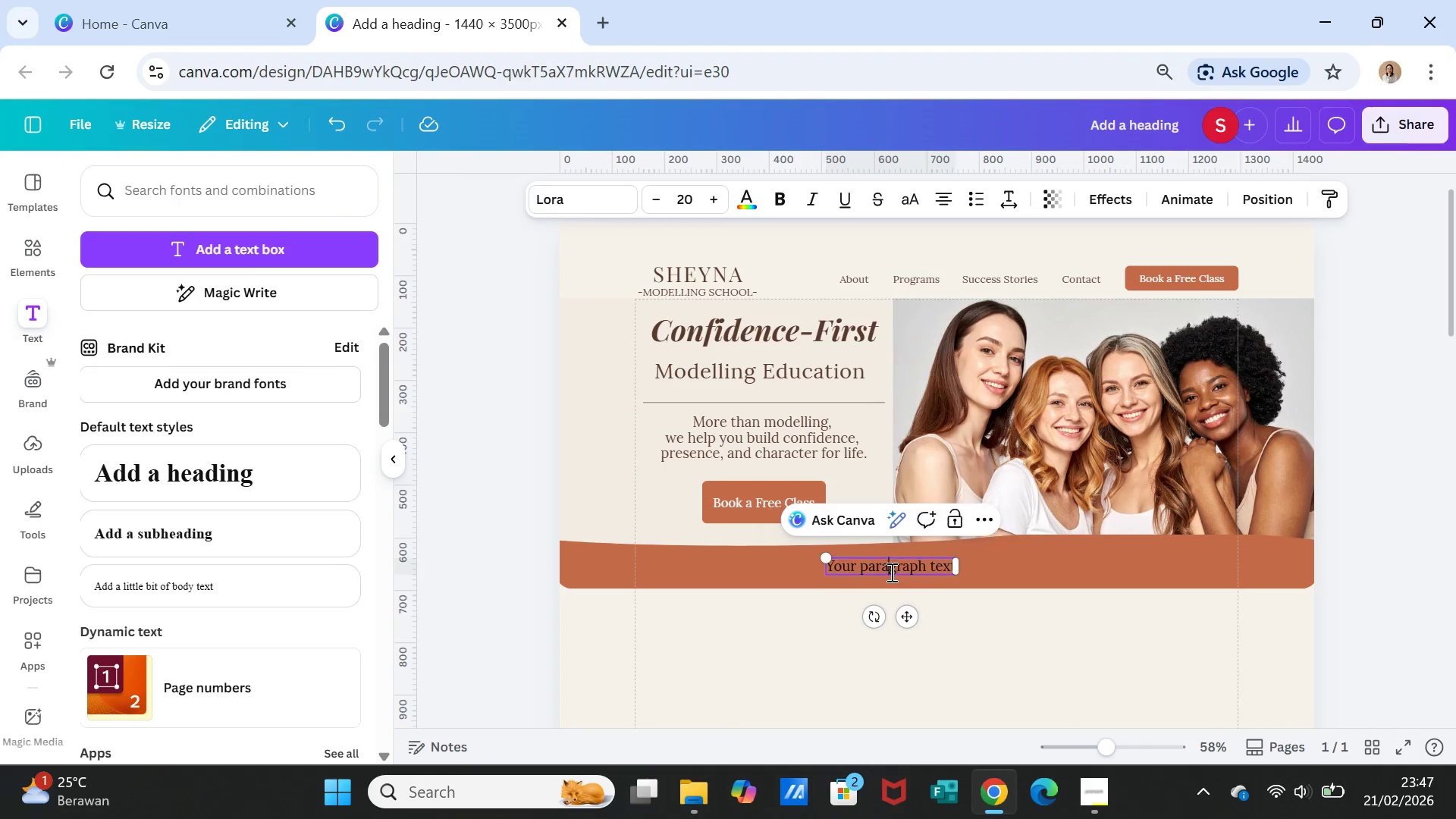 
double_click([890, 572])
 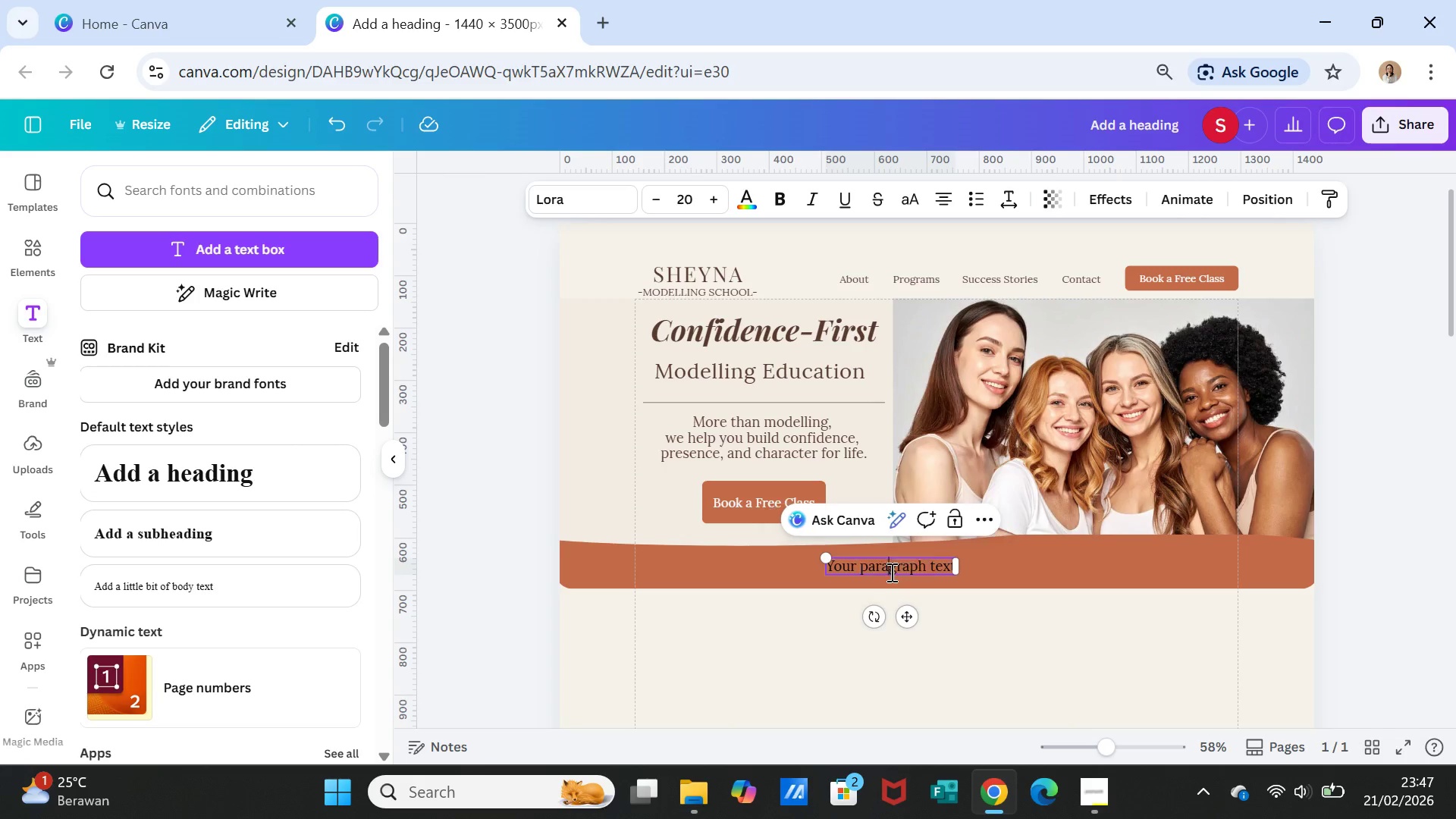 
double_click([890, 572])
 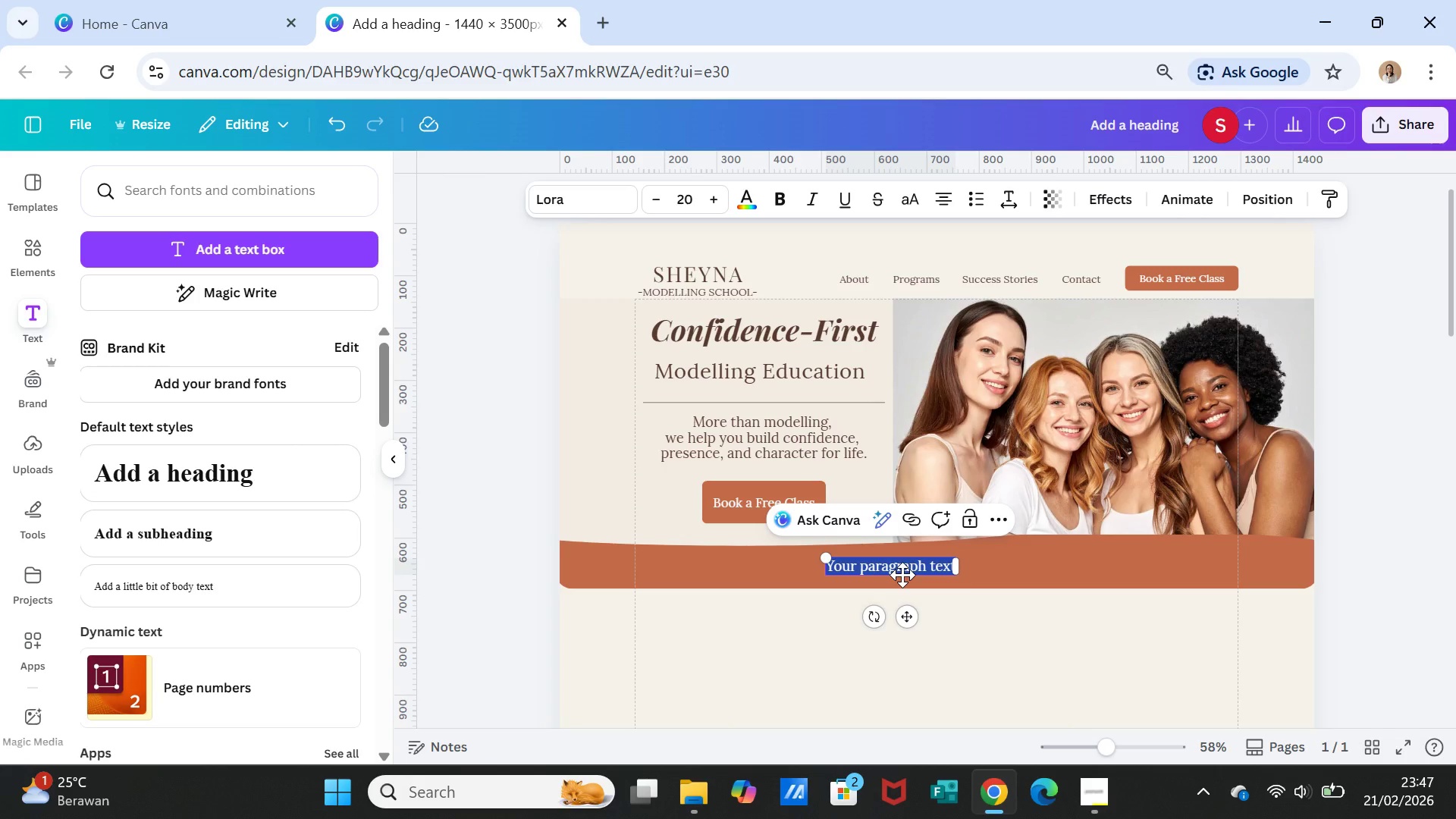 
type(Emp)
 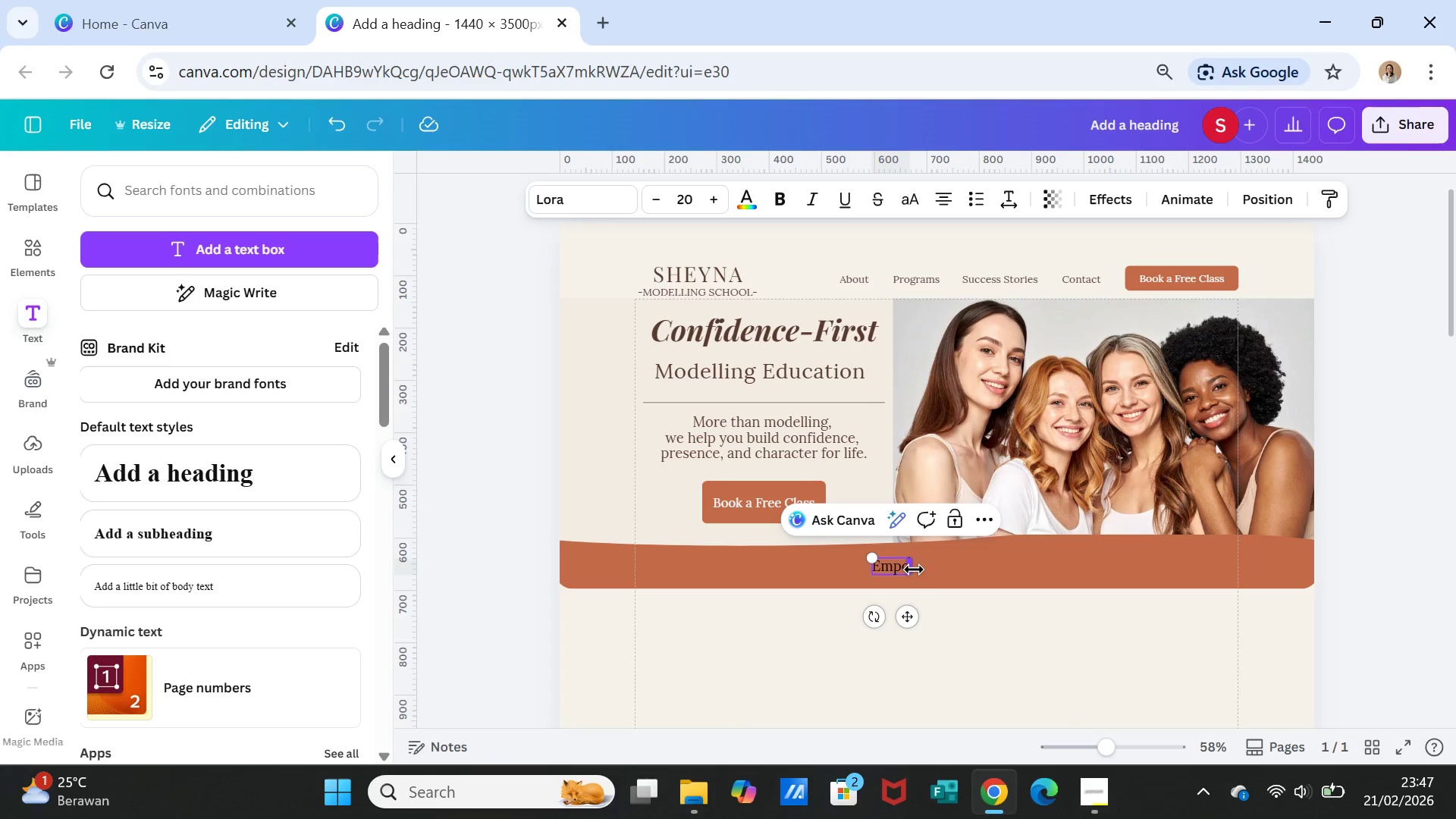 
type(owering )
 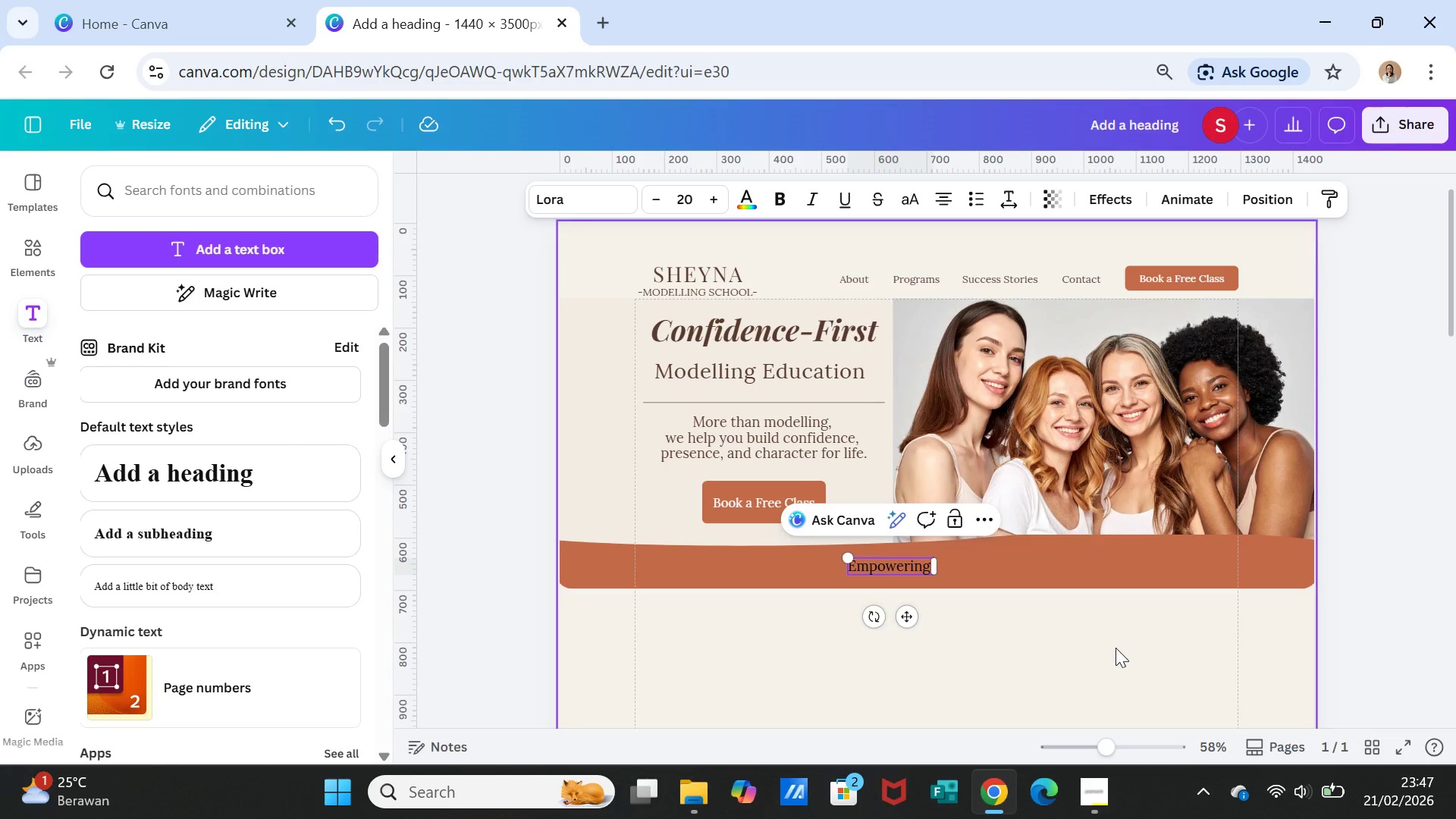 
type(you to on )
 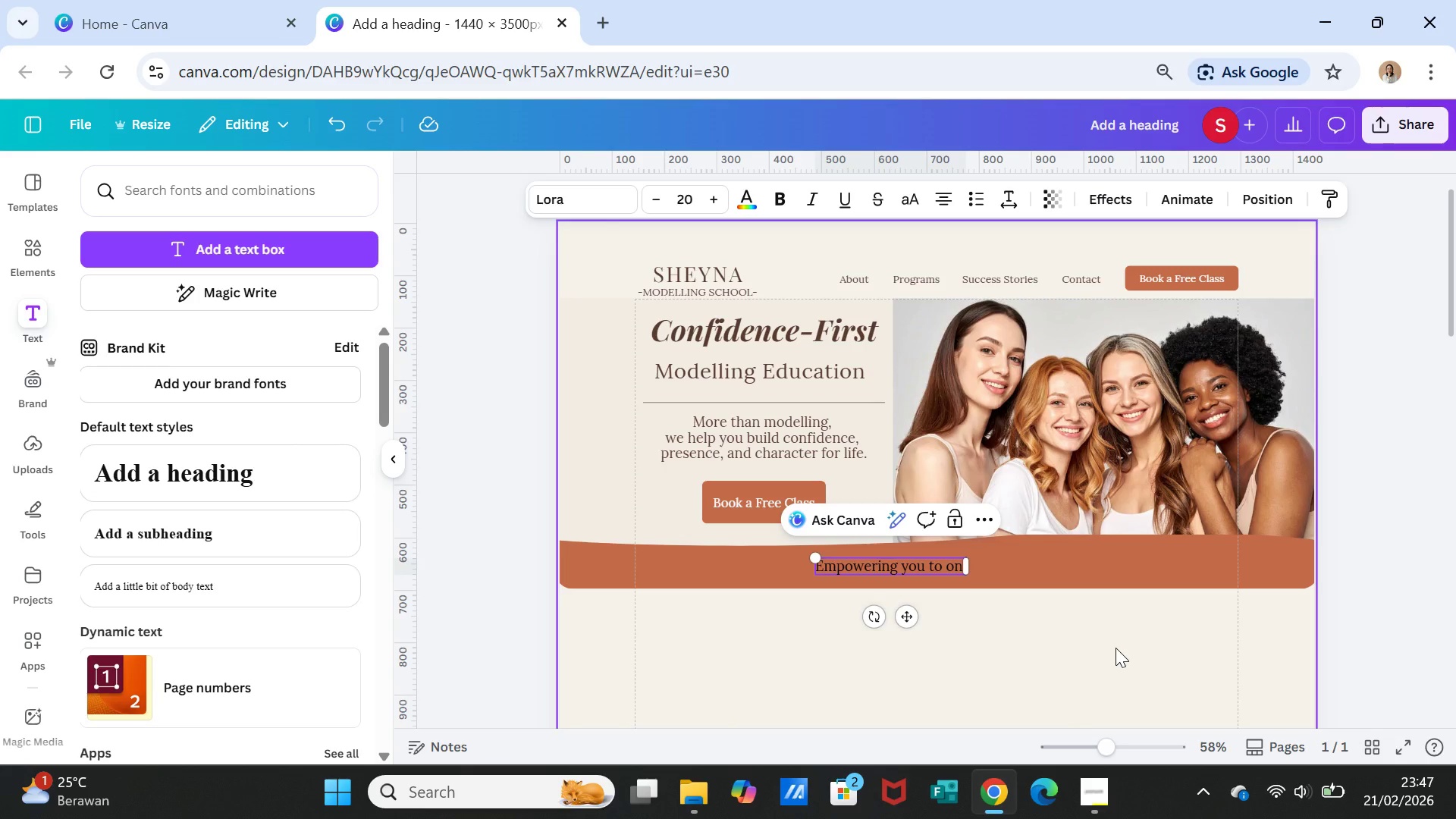 
wait(5.94)
 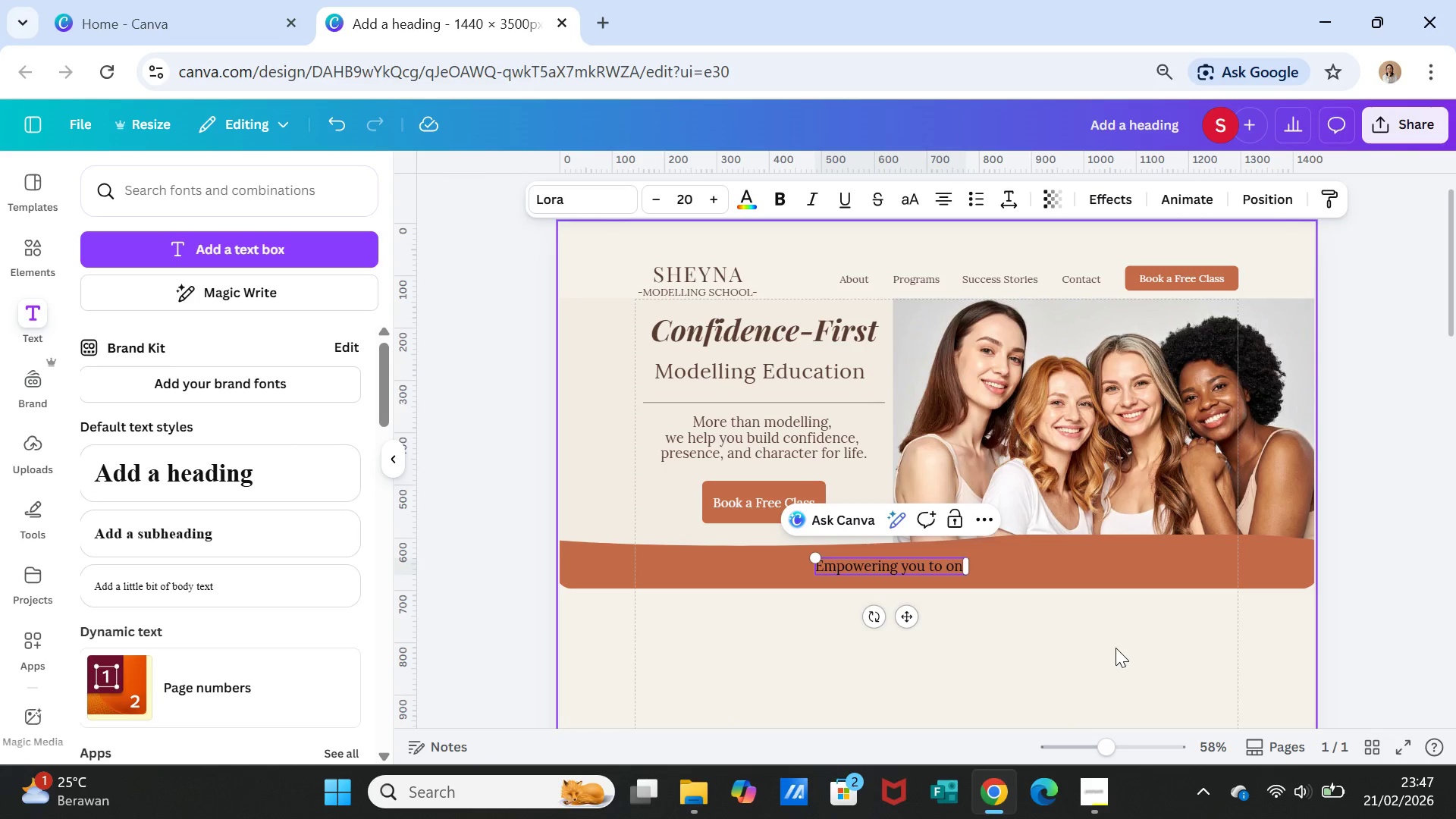 
type(the run)
 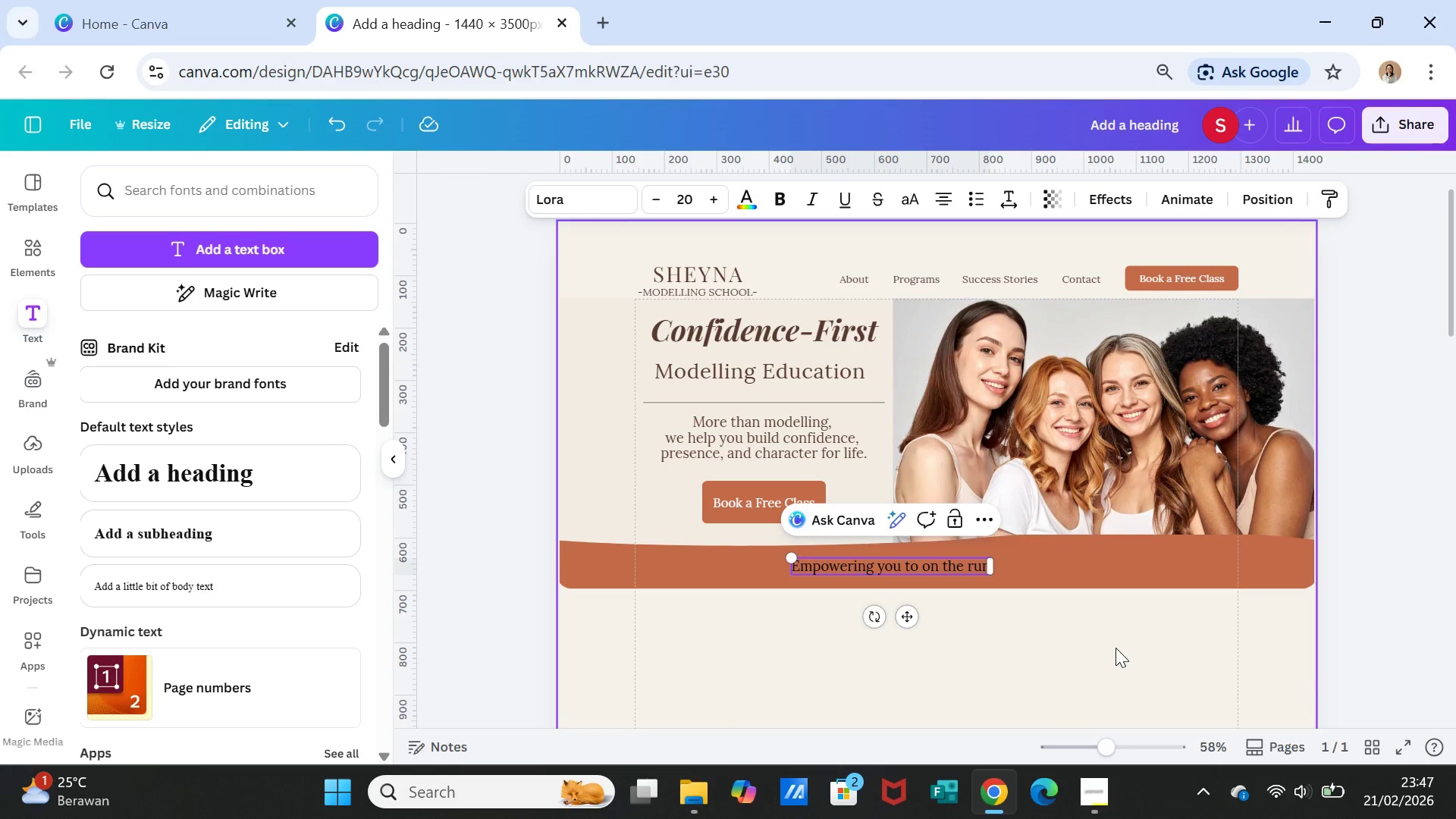 
type(way )
 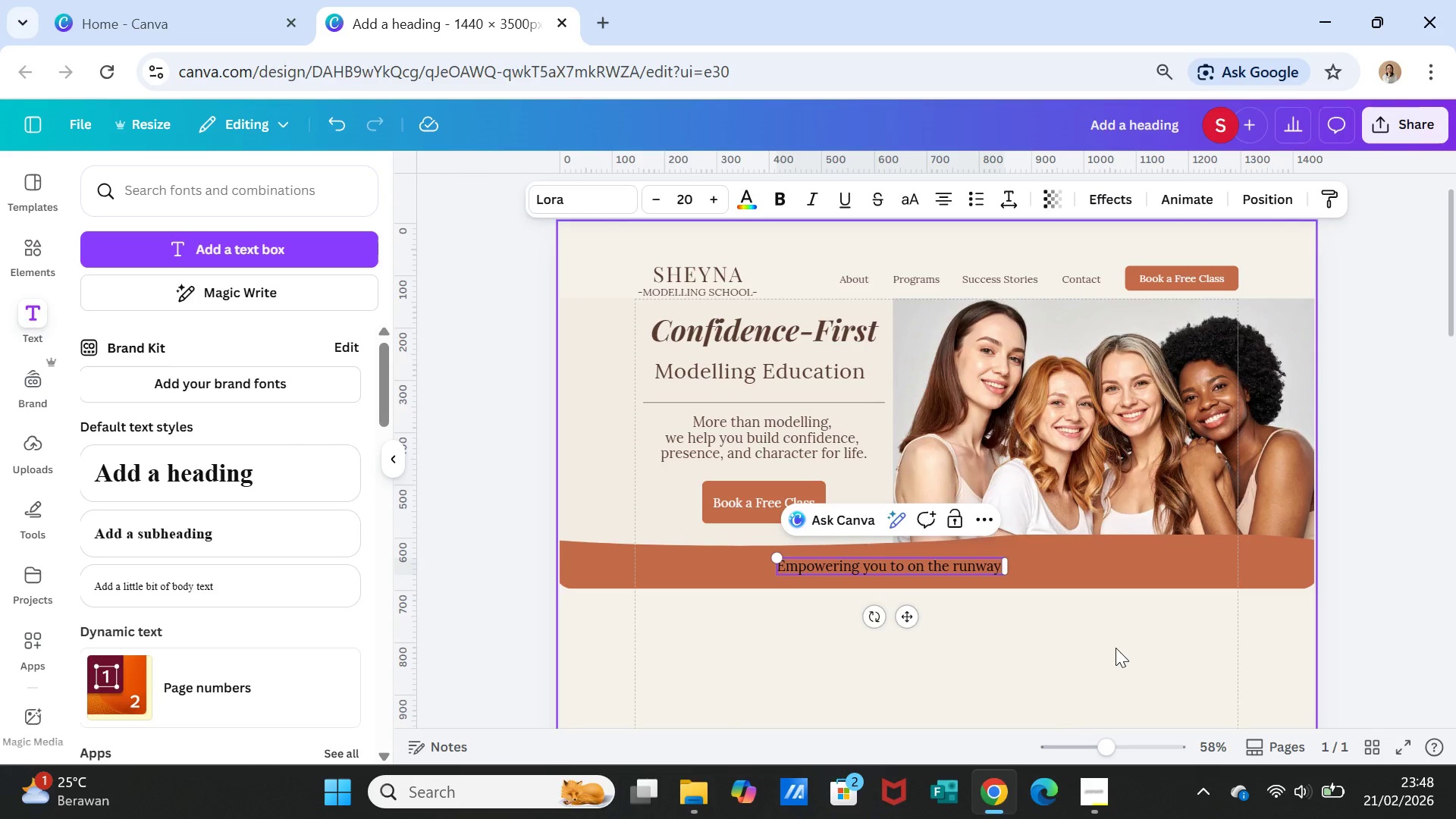 
wait(5.25)
 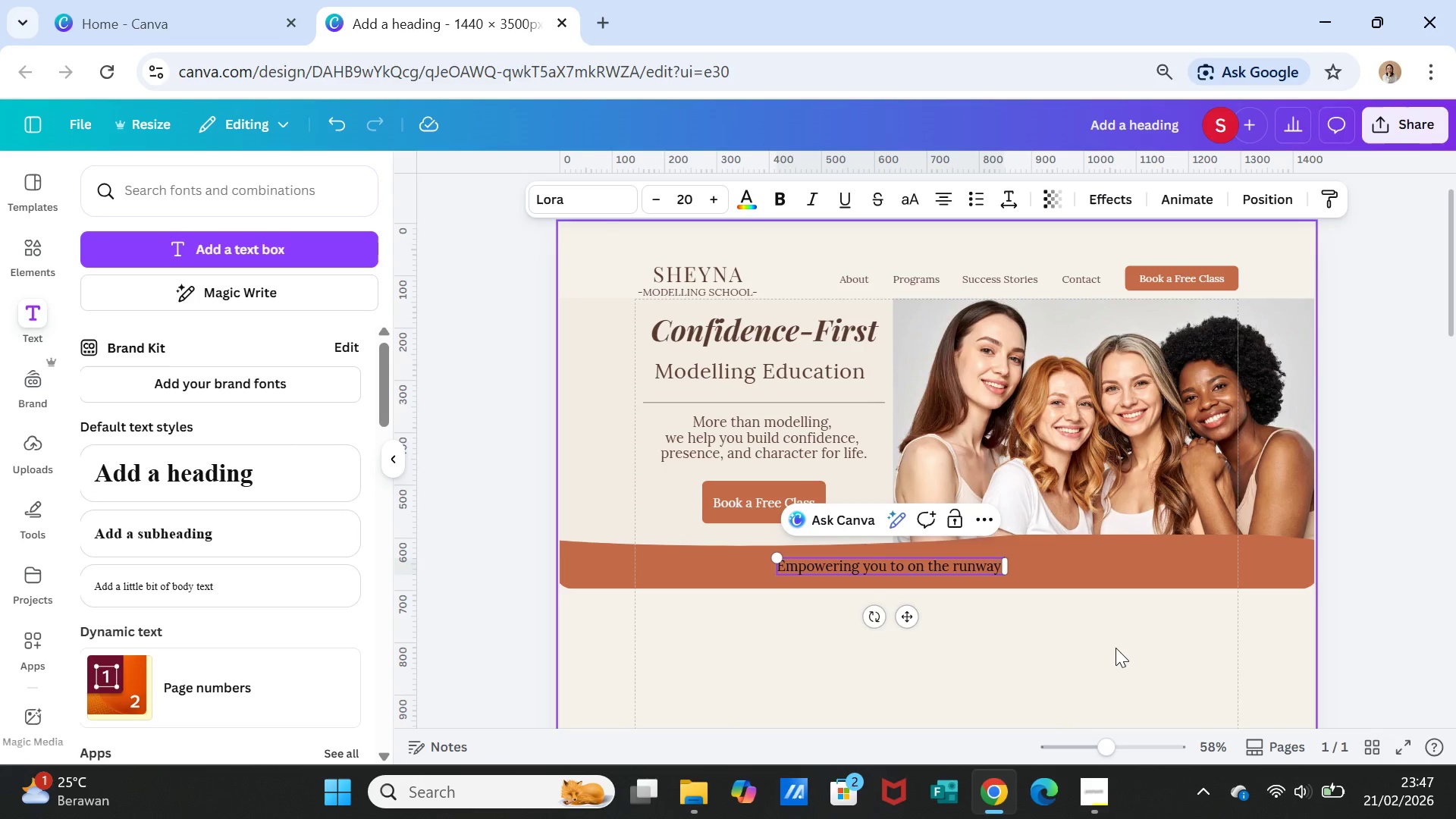 
type(and )
 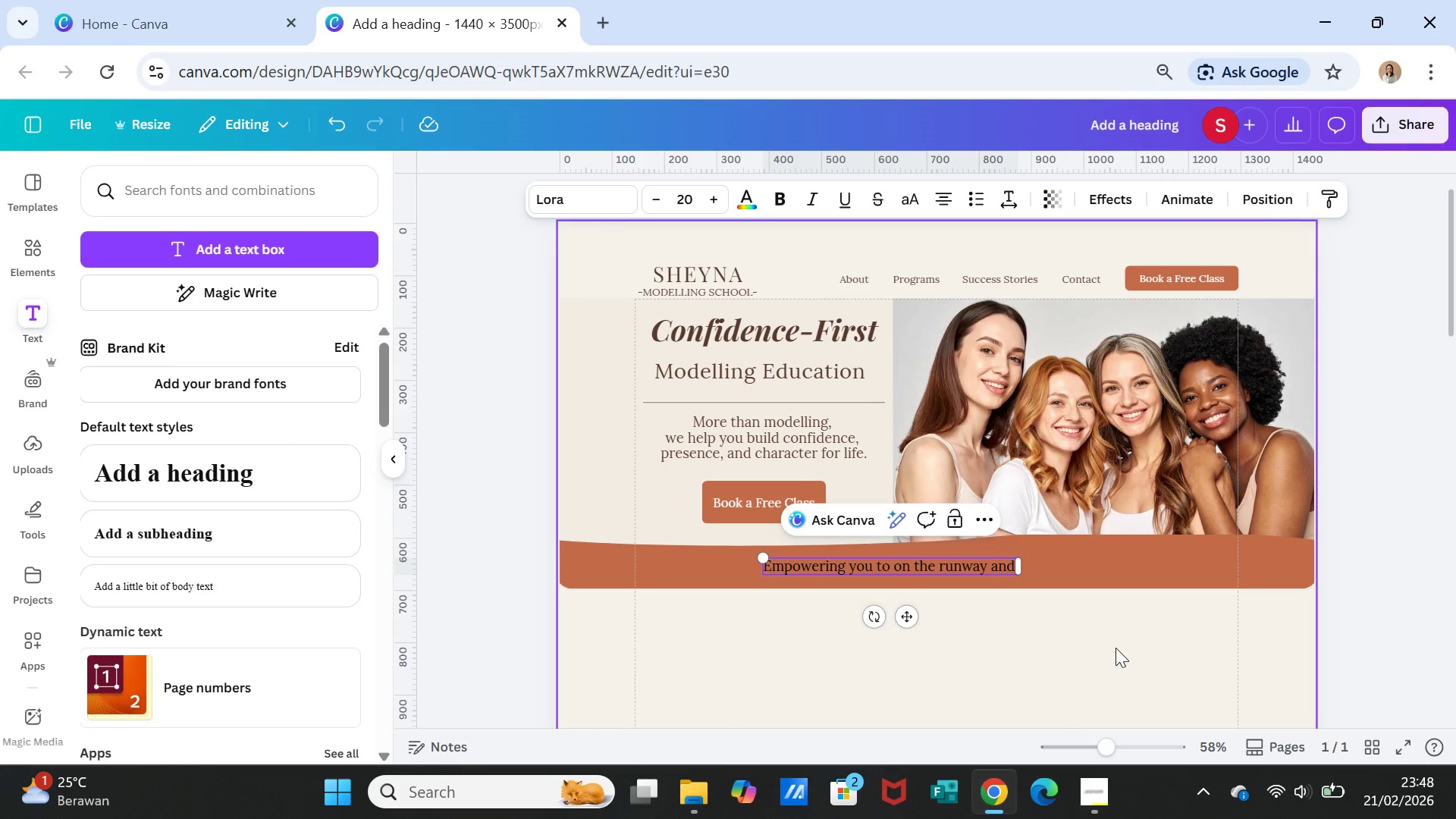 
wait(19.36)
 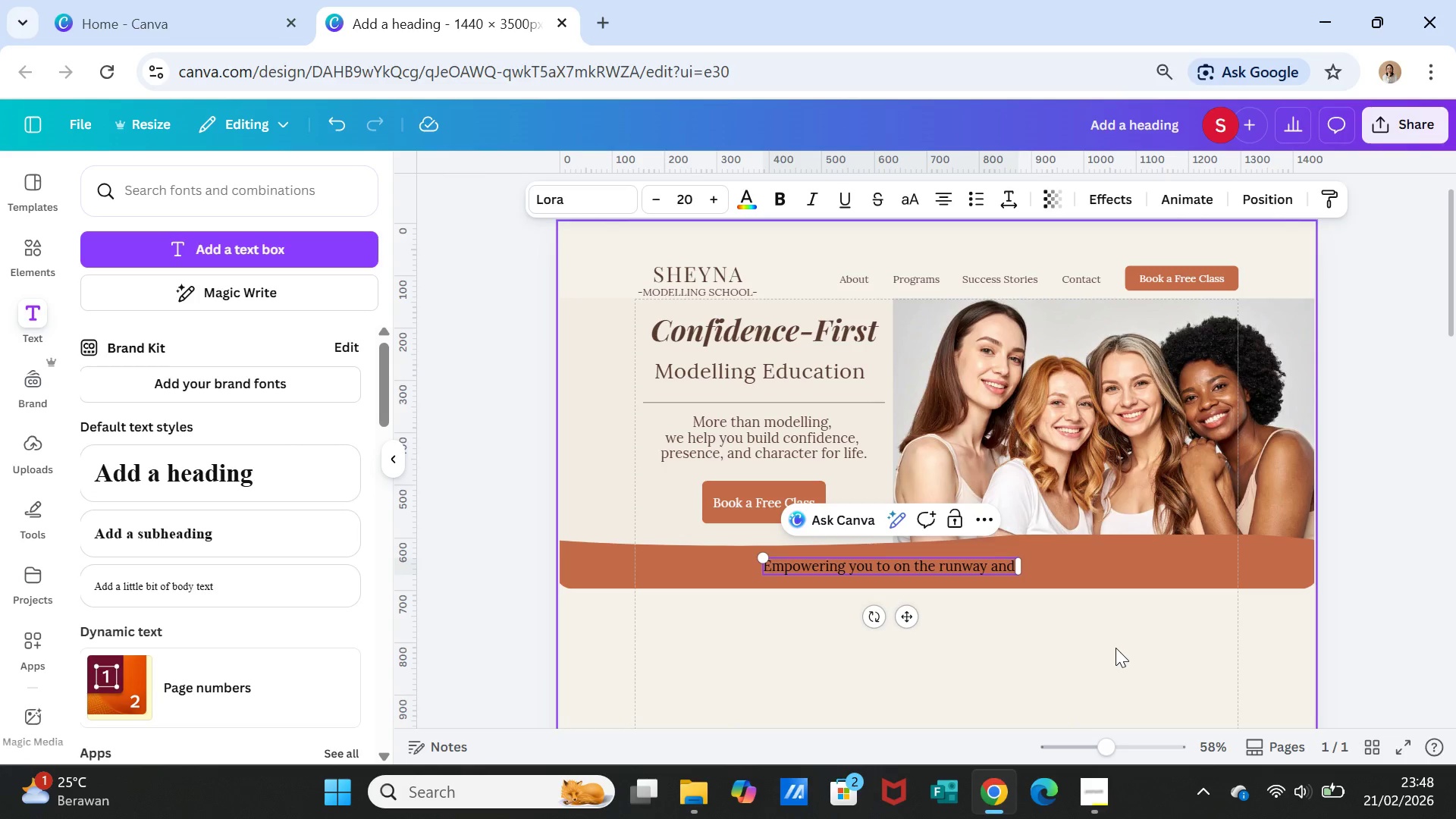 
key(Backspace)
 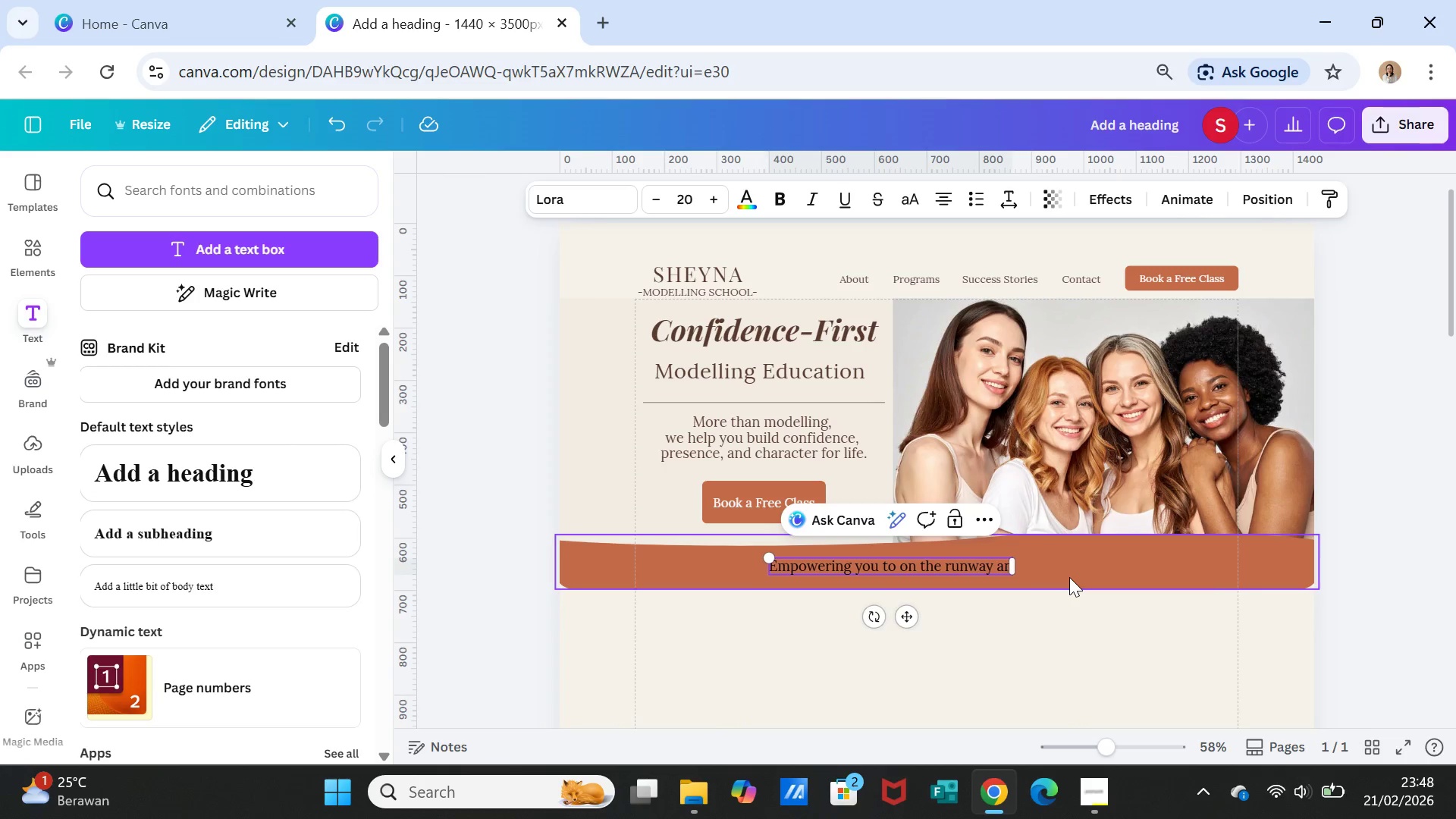 
key(Backspace)
 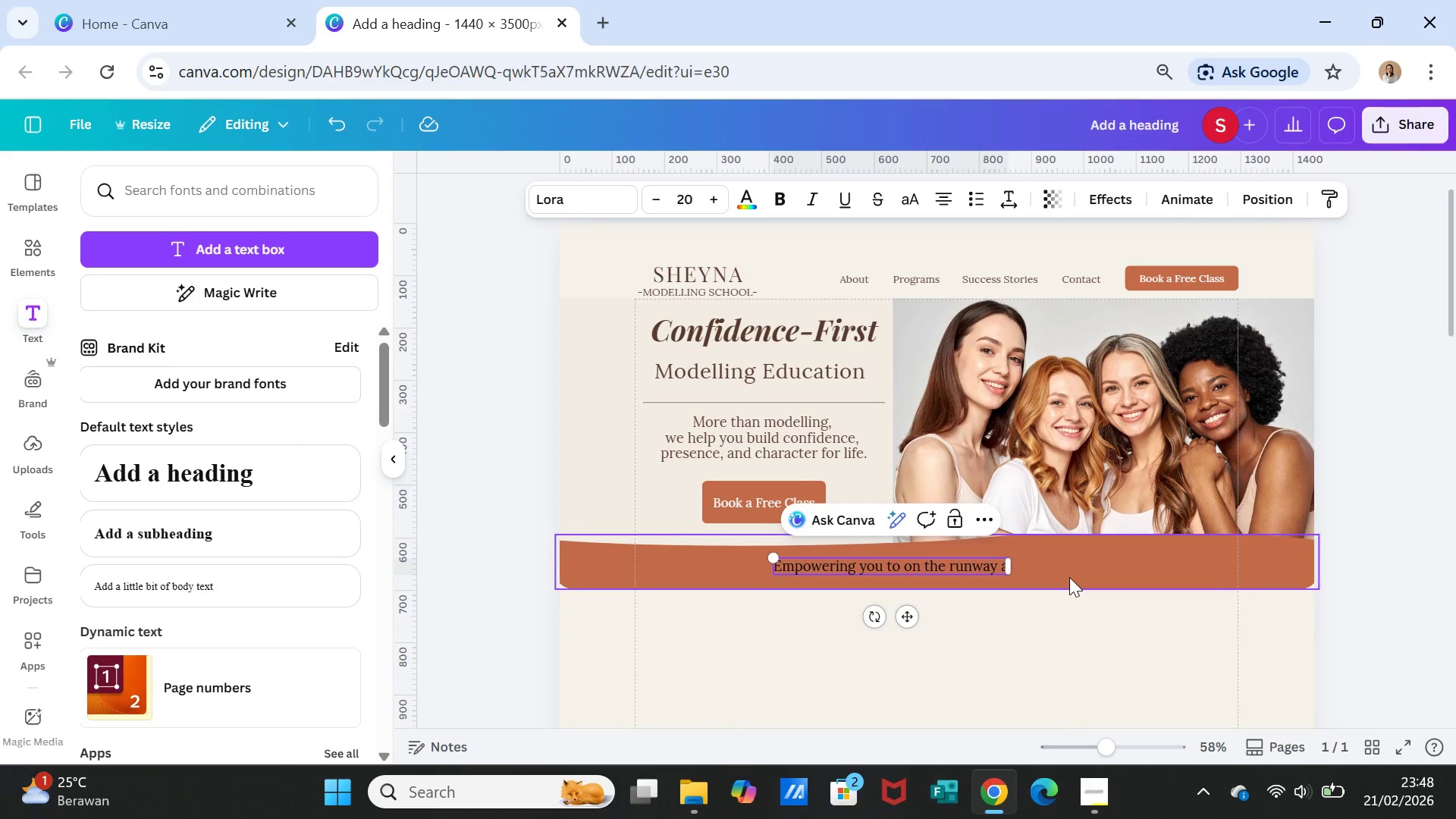 
key(Backspace)
 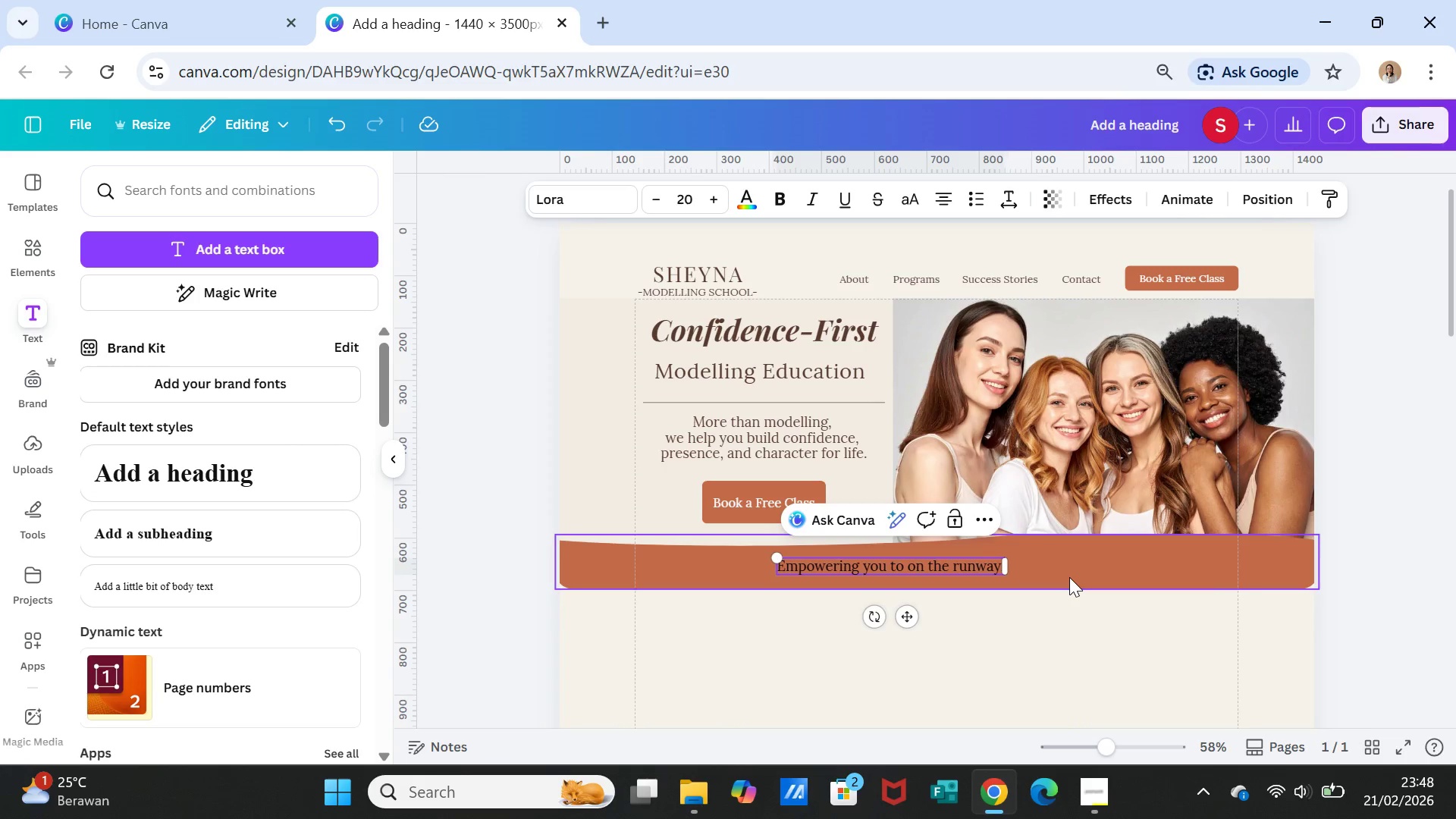 
key(Backspace)
 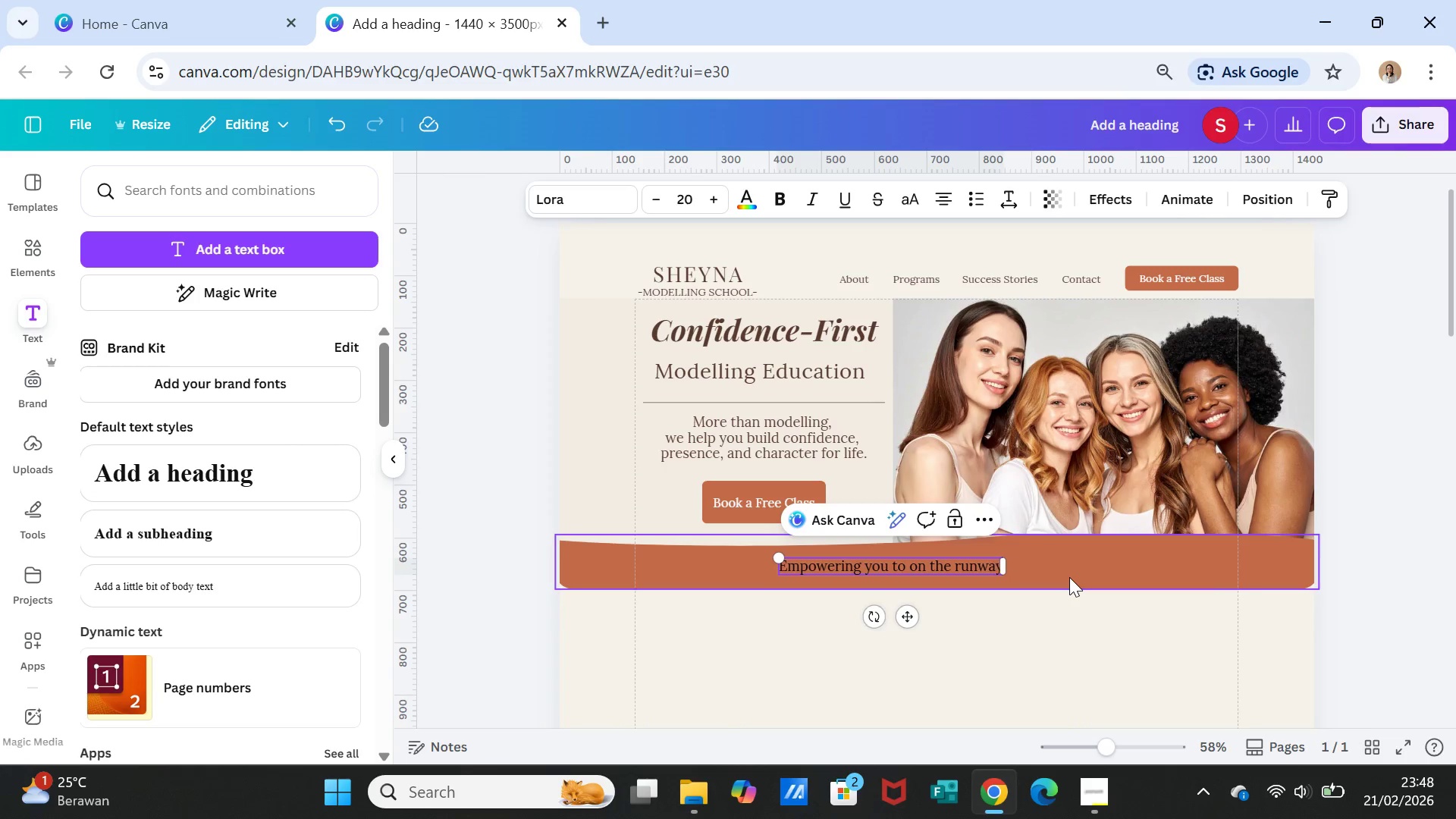 
key(Backspace)
 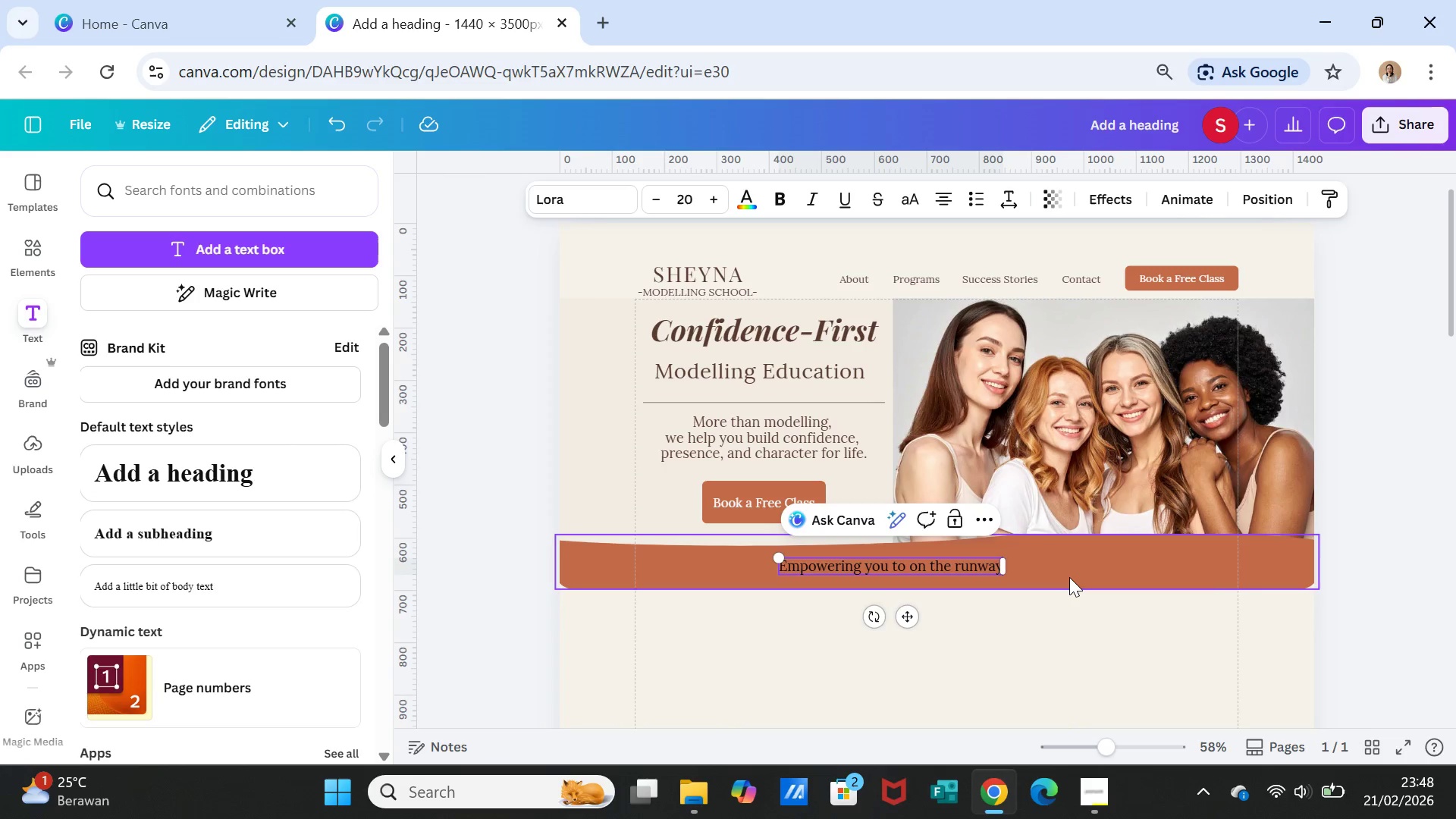 
key(Backspace)
 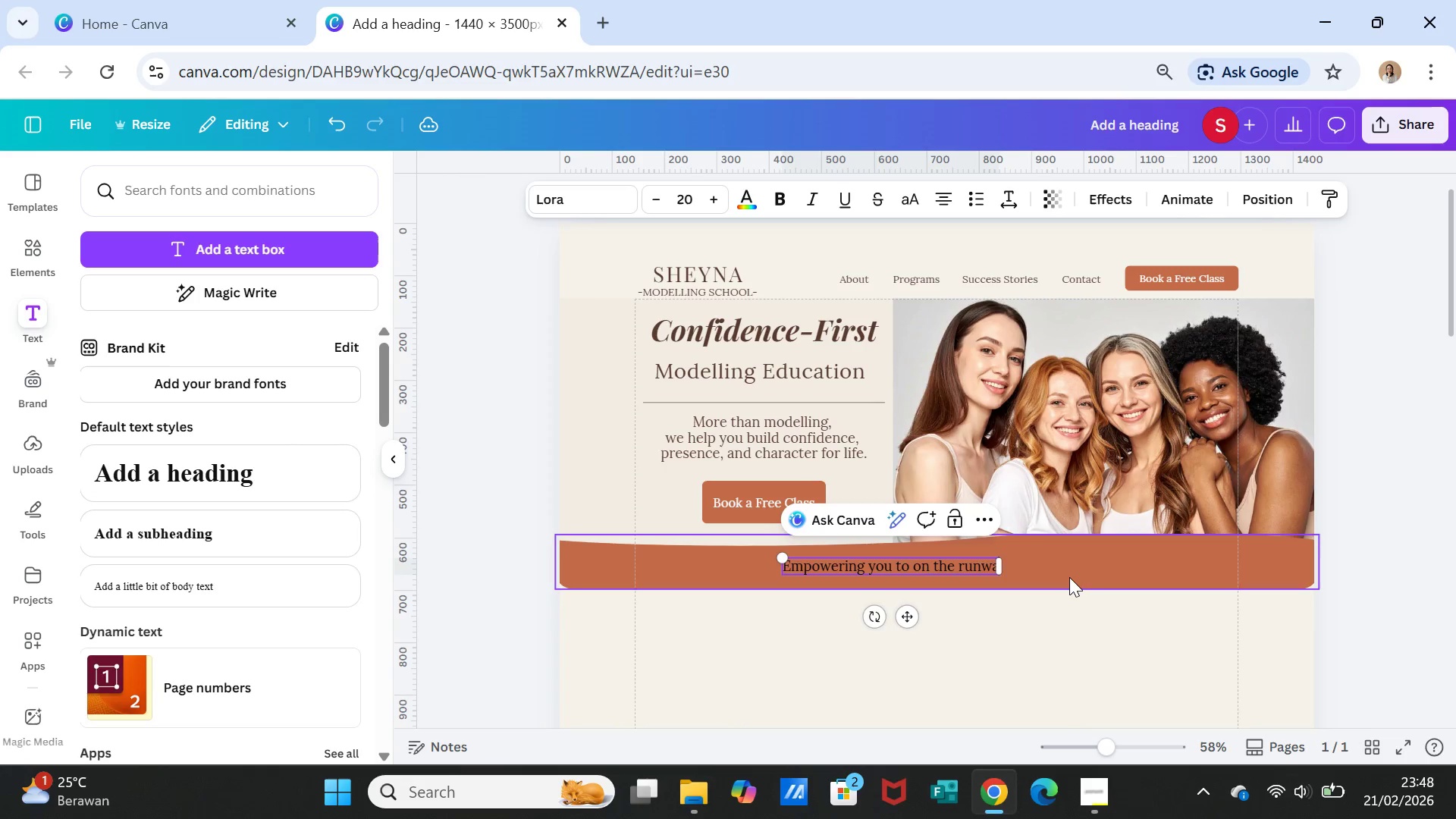 
key(Backspace)
 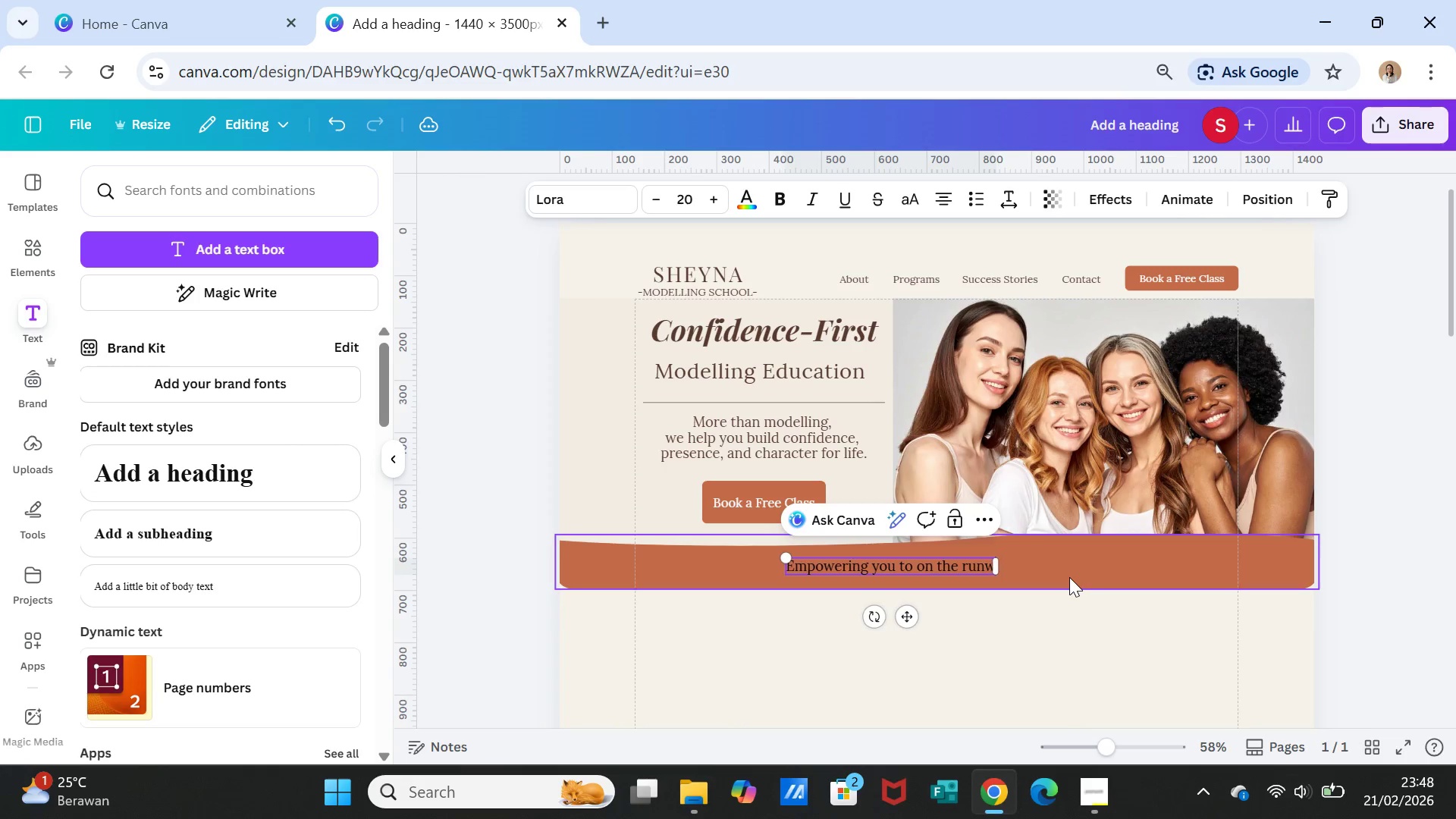 
key(Backspace)
 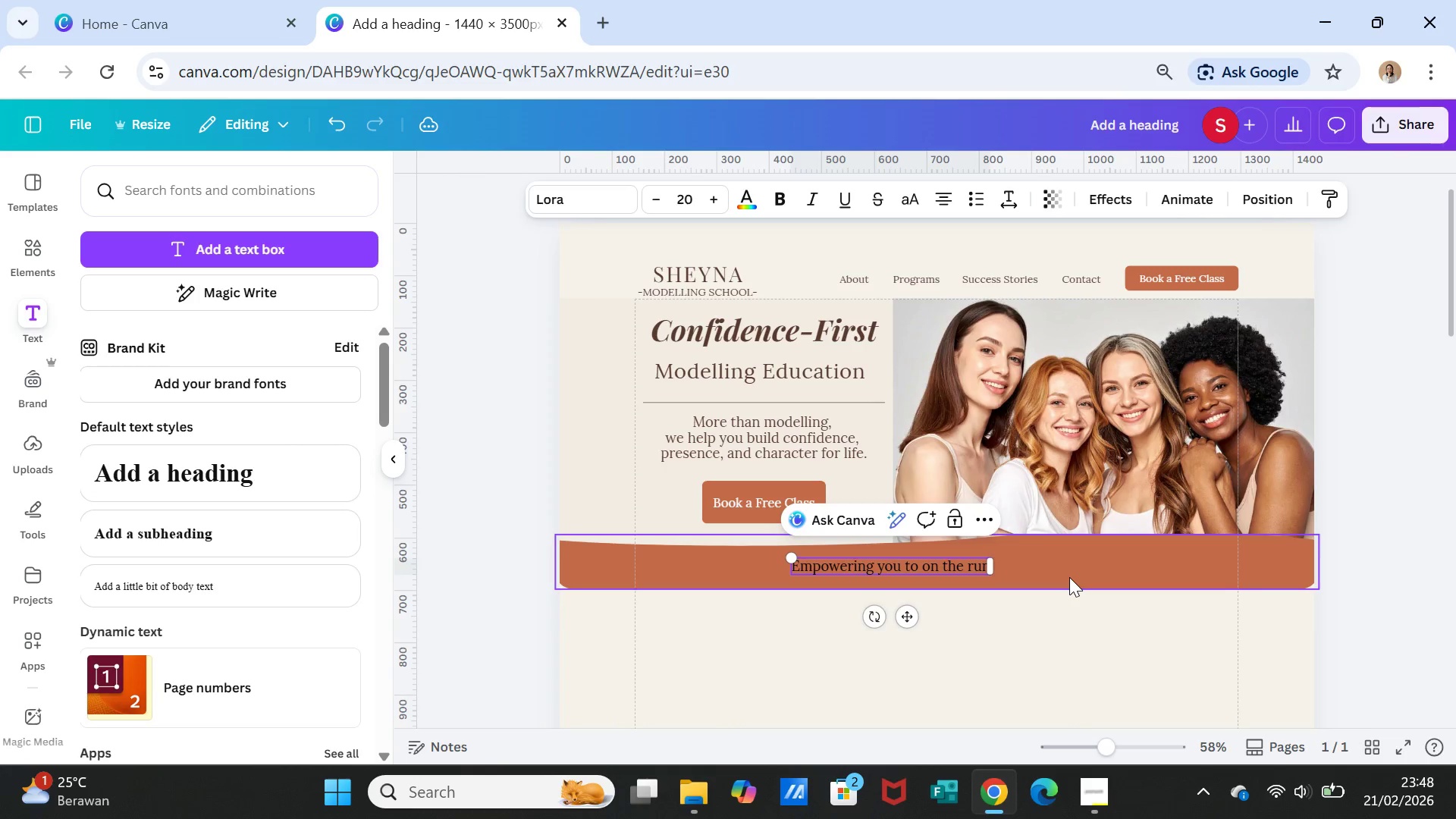 
key(Backspace)
 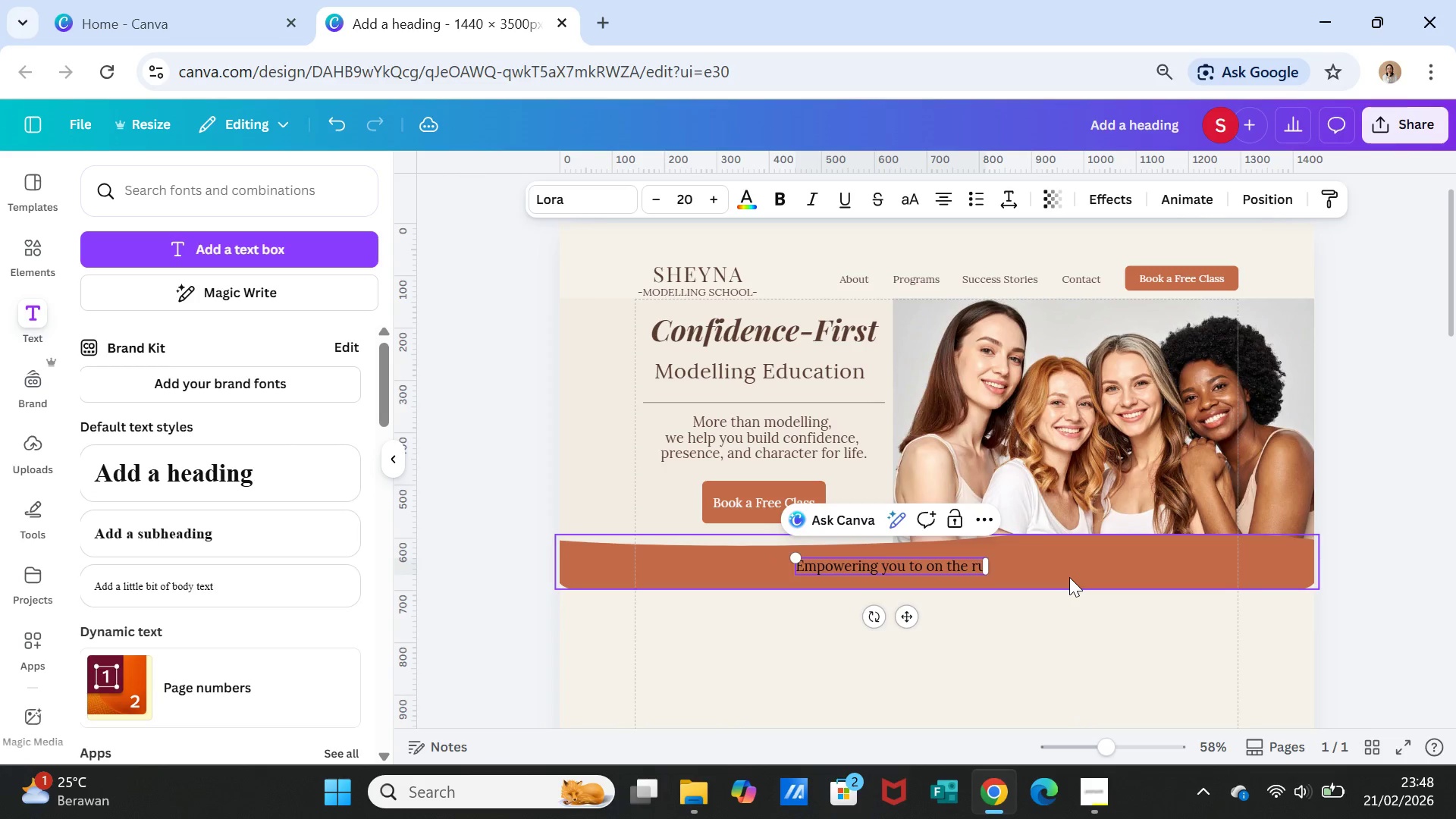 
key(Backspace)
 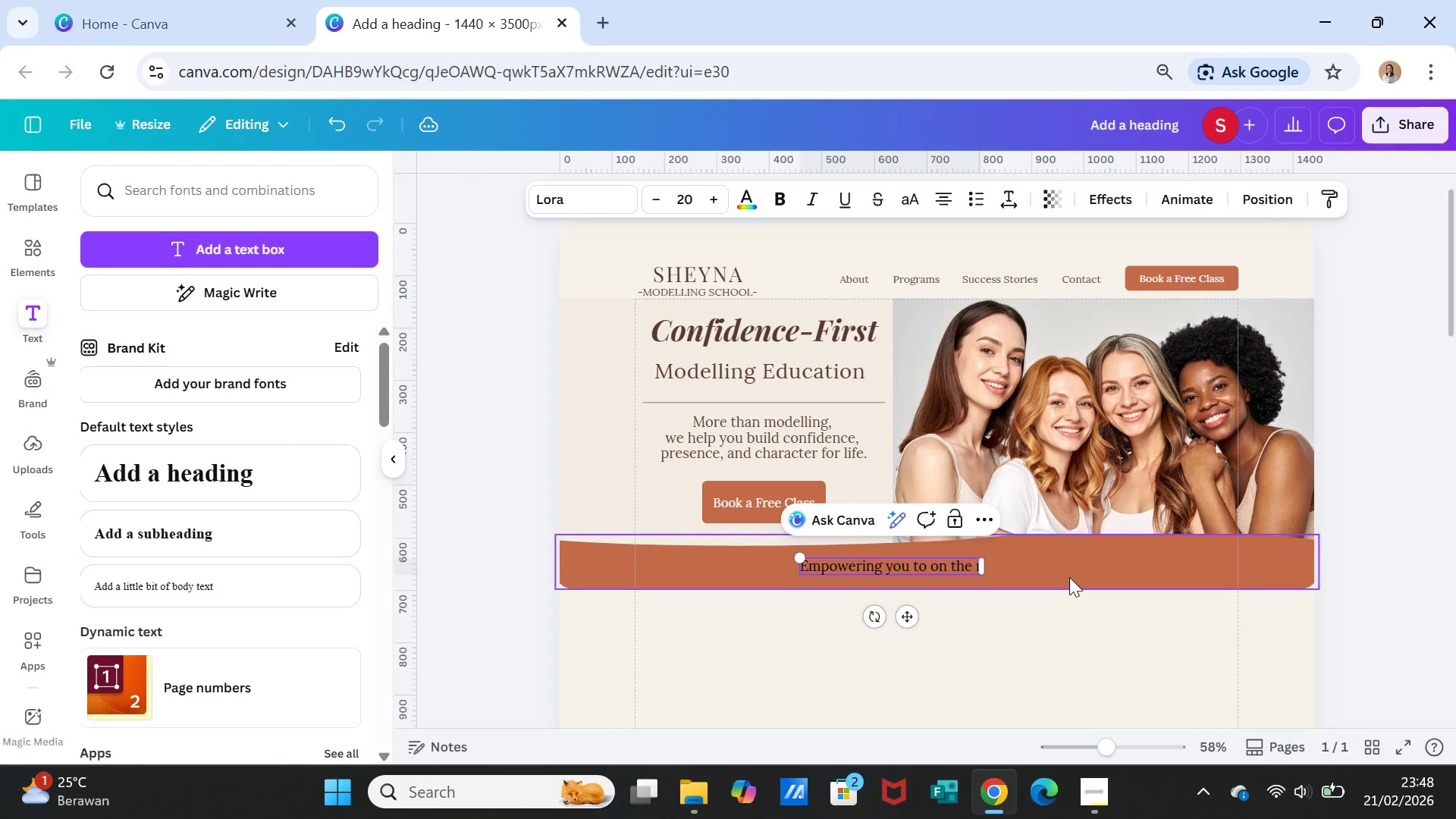 
key(Backspace)
 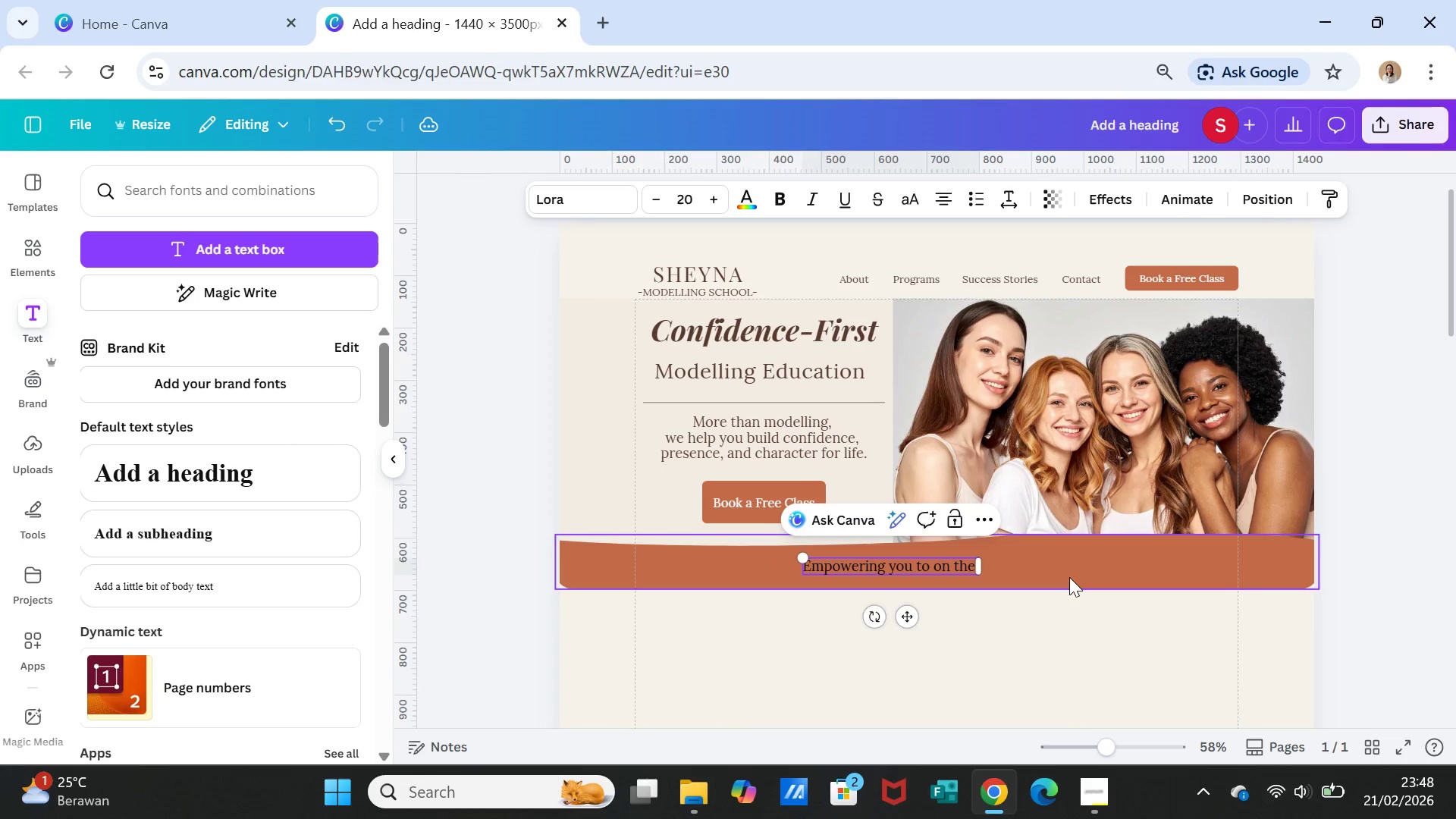 
key(Backspace)
 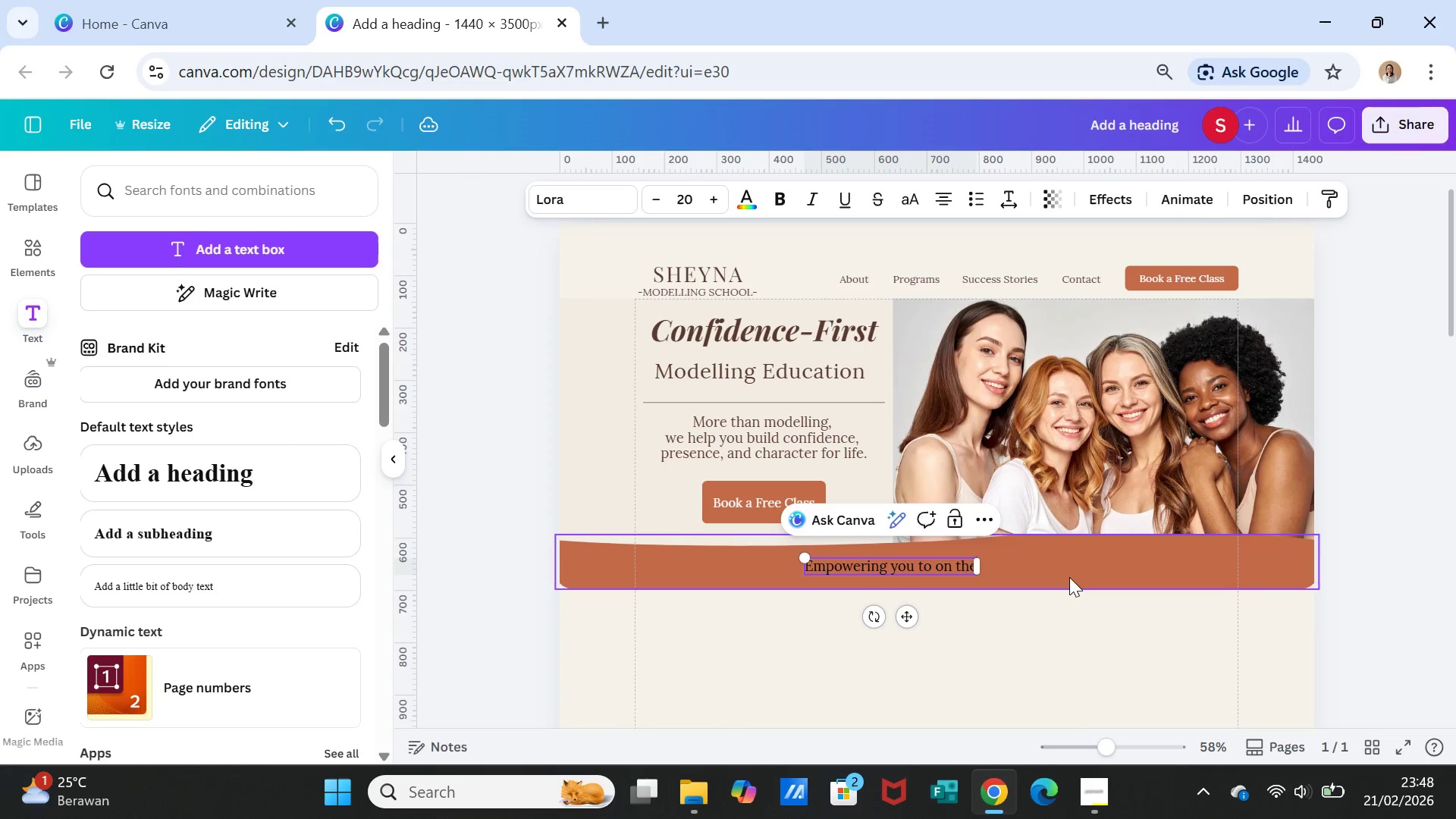 
key(Backspace)
 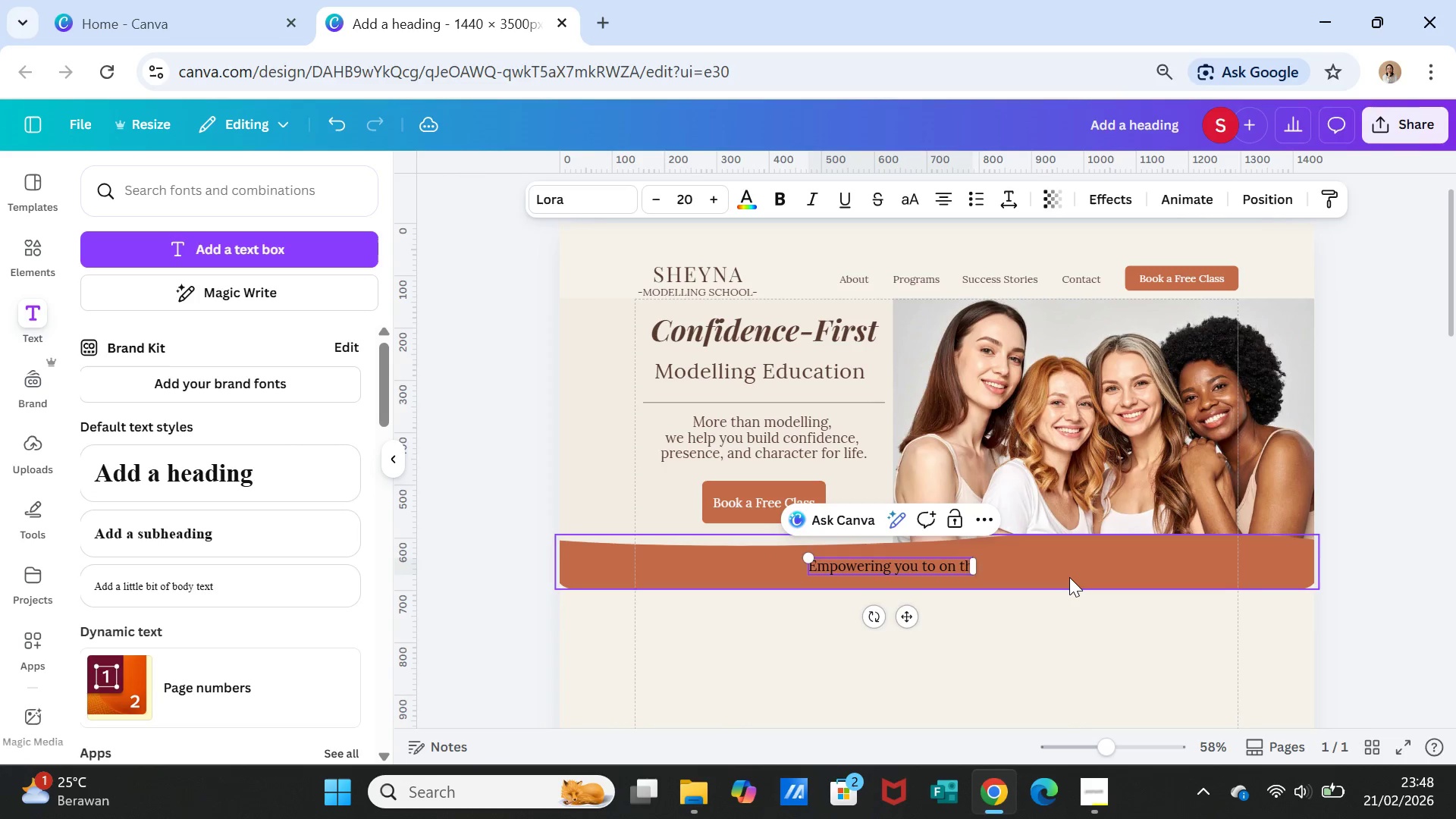 
key(Backspace)
 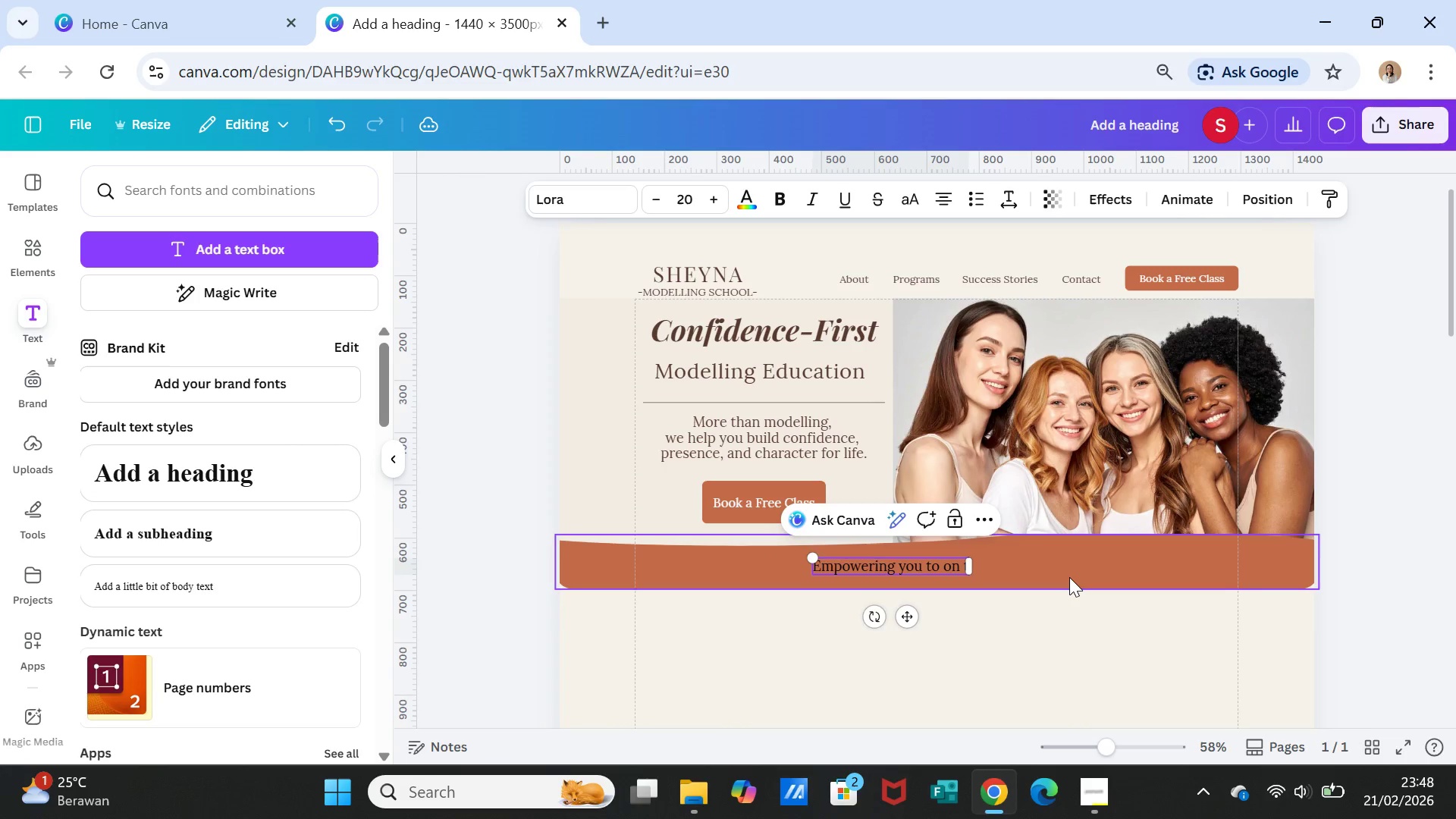 
key(Backspace)
 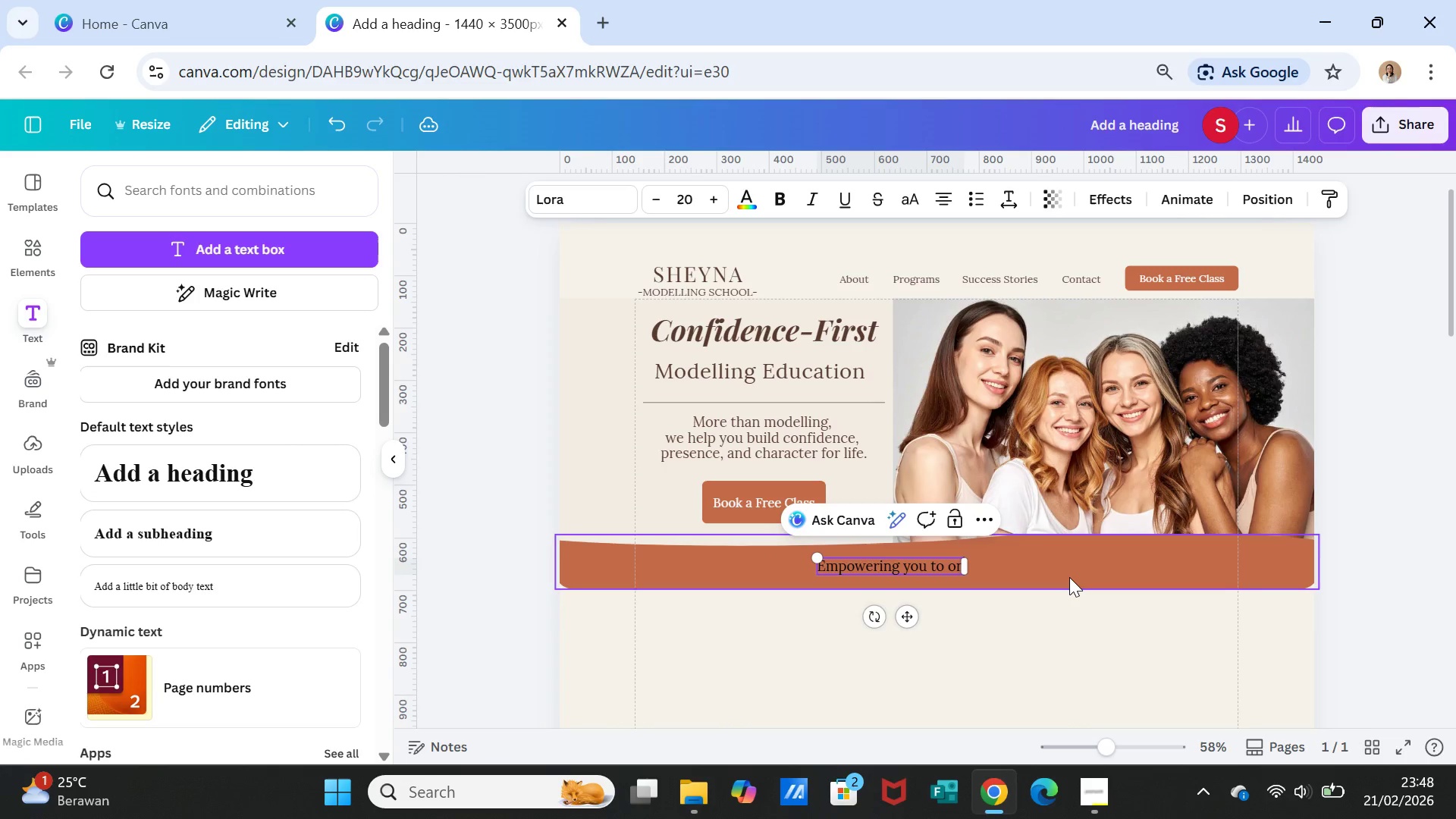 
key(Backspace)
 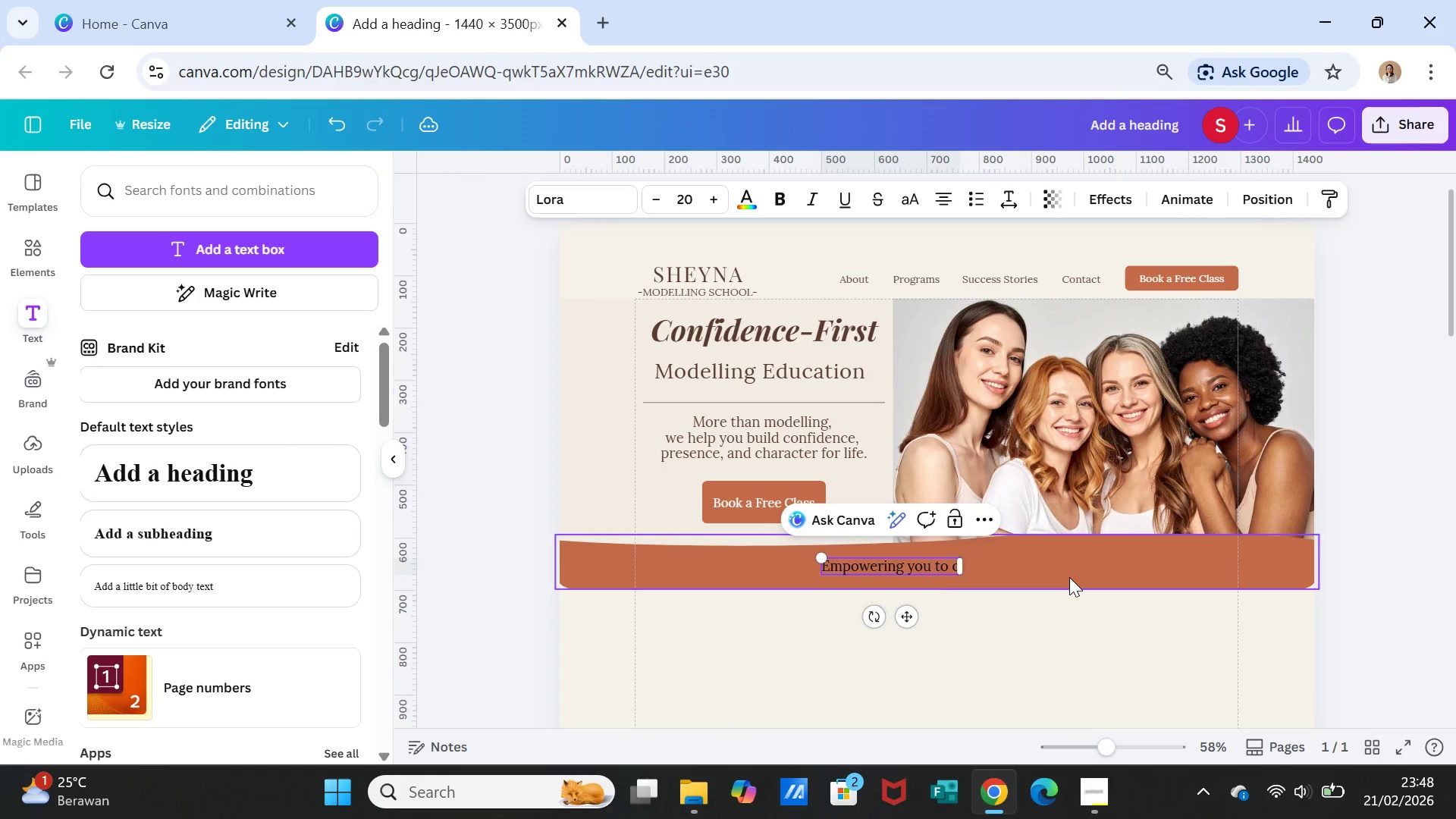 
key(Backspace)
 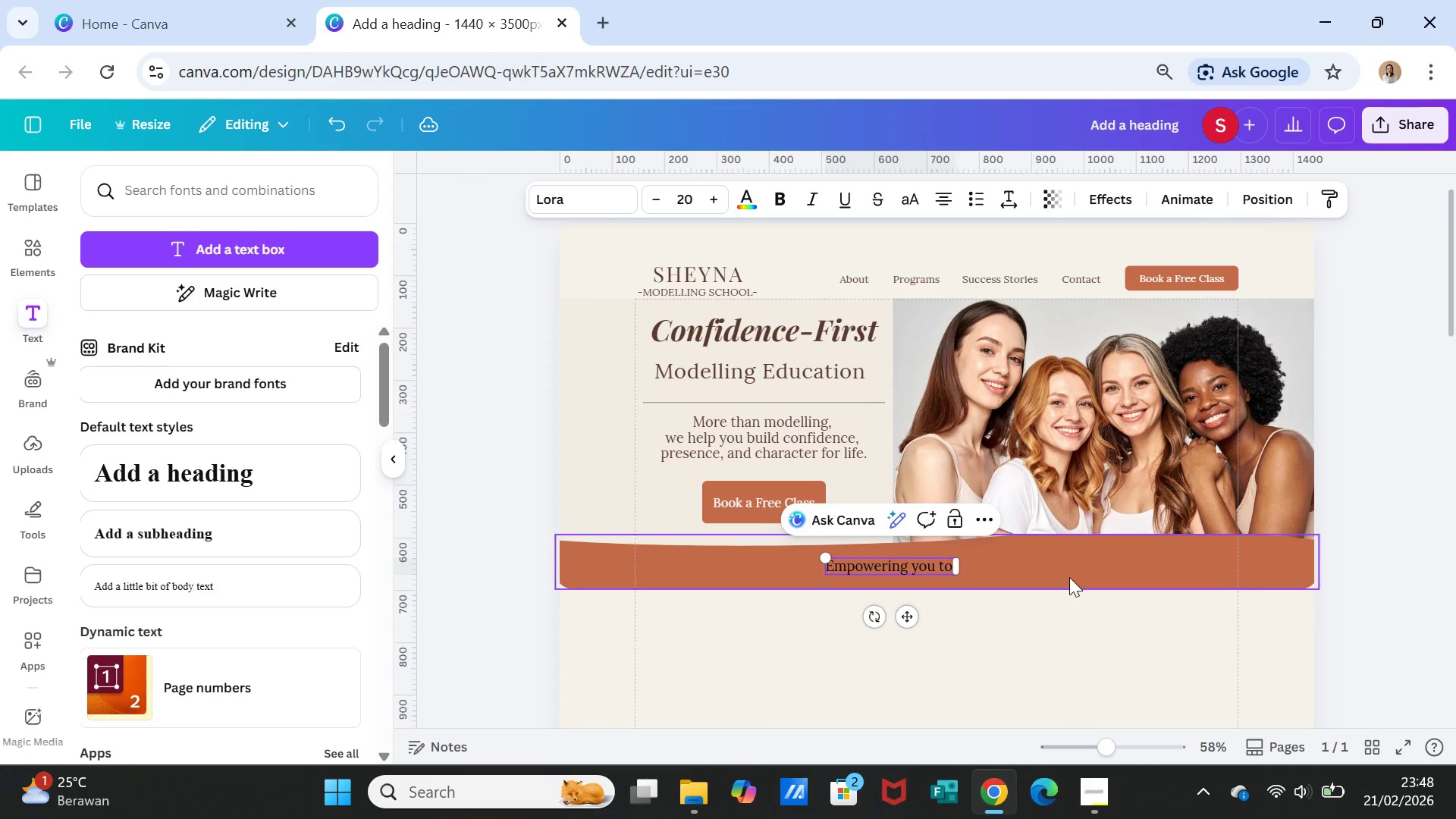 
key(Backspace)
 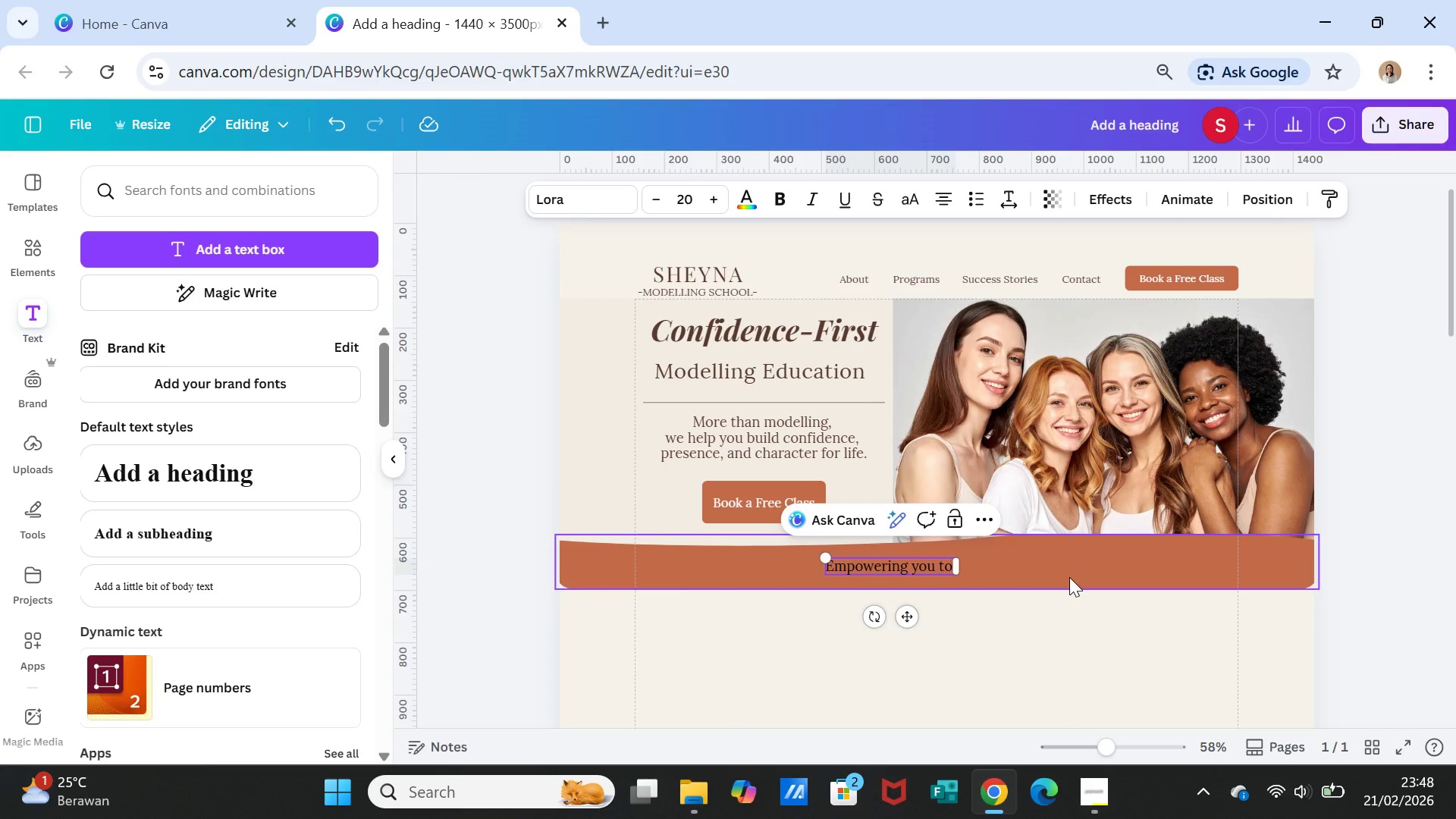 
type( shie)
key(Backspace)
type(ne on the runway and beyond)
 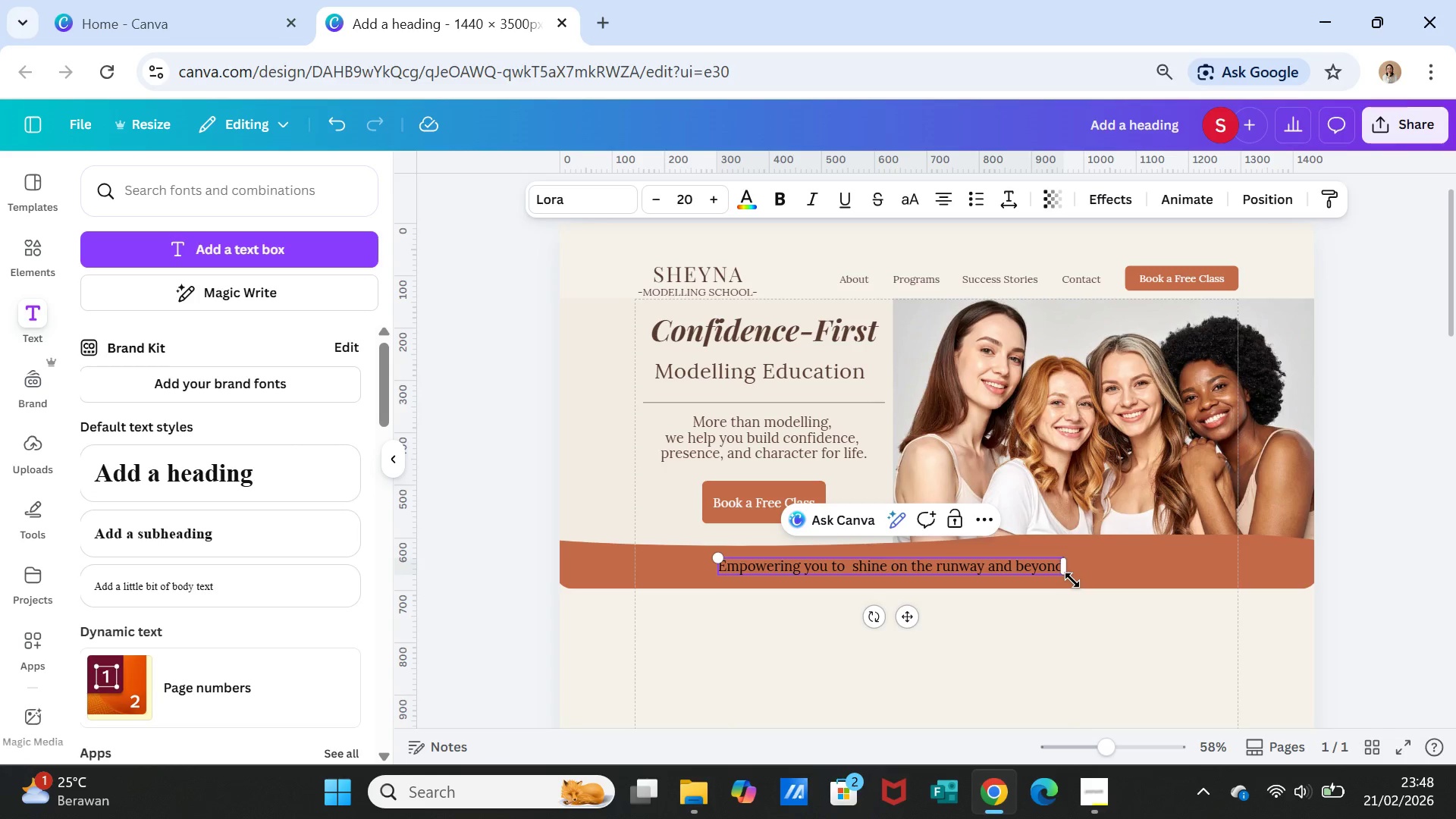 
wait(13.38)
 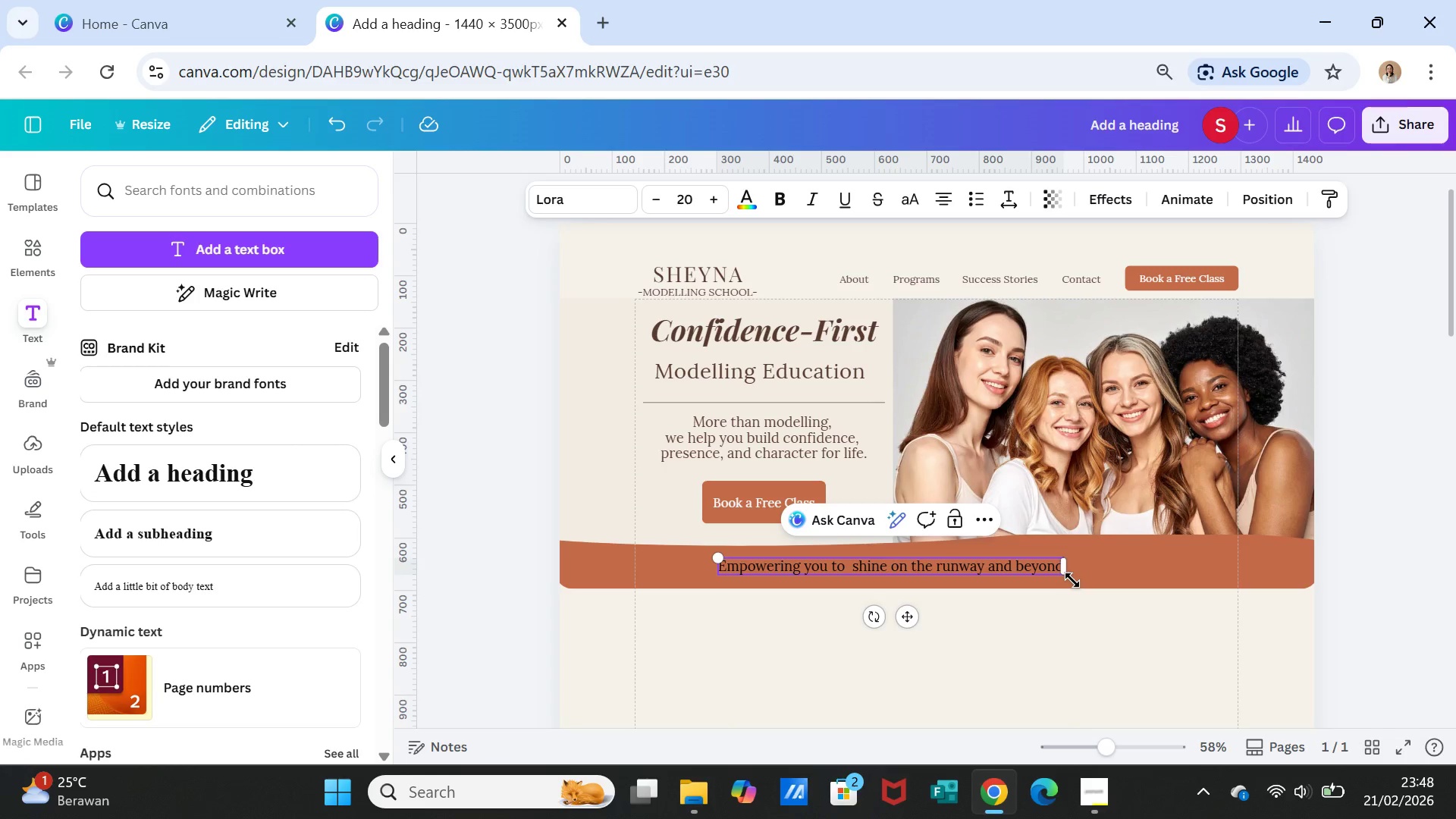 
left_click([1007, 565])
 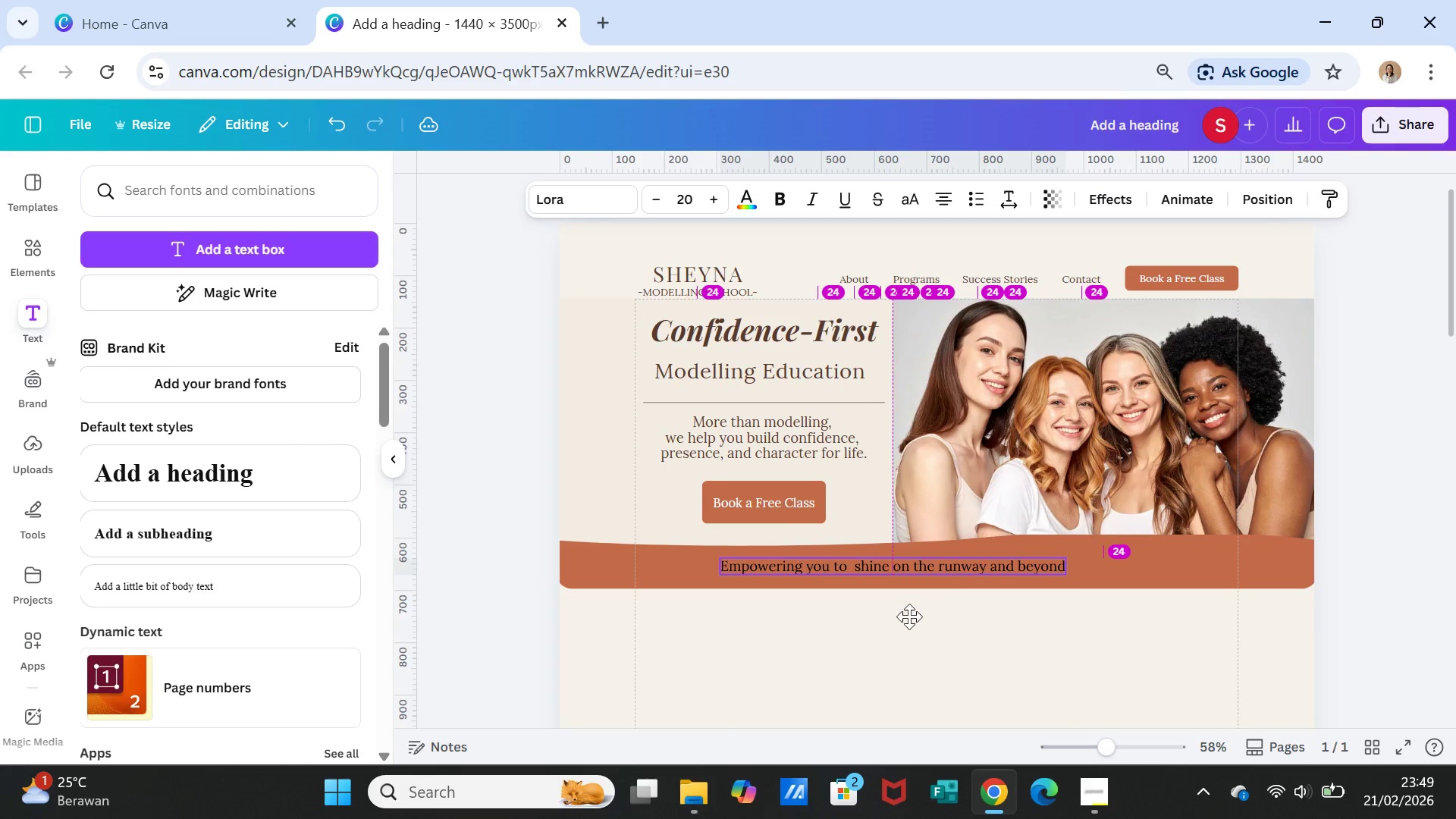 
wait(5.36)
 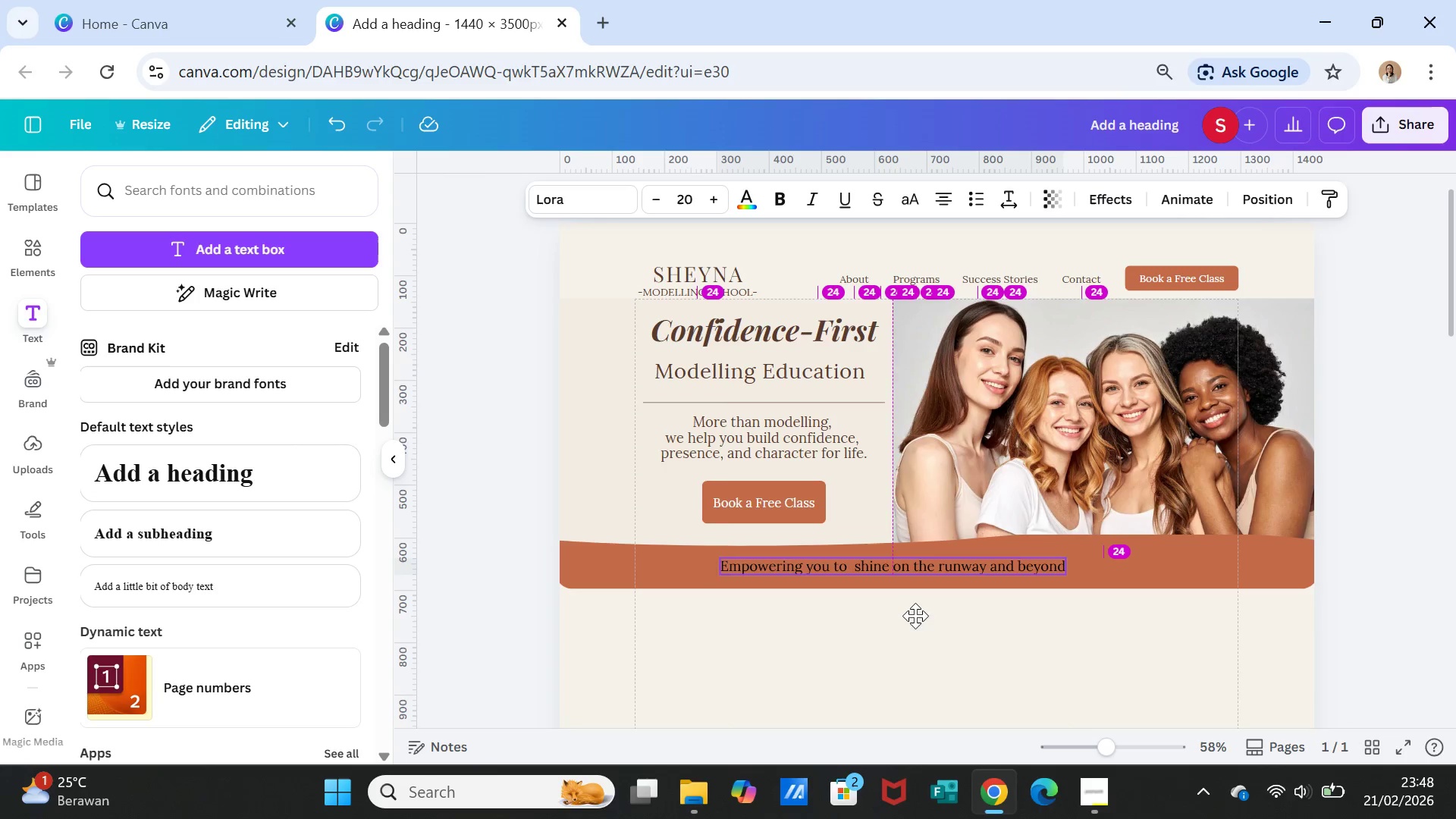 
double_click([962, 566])
 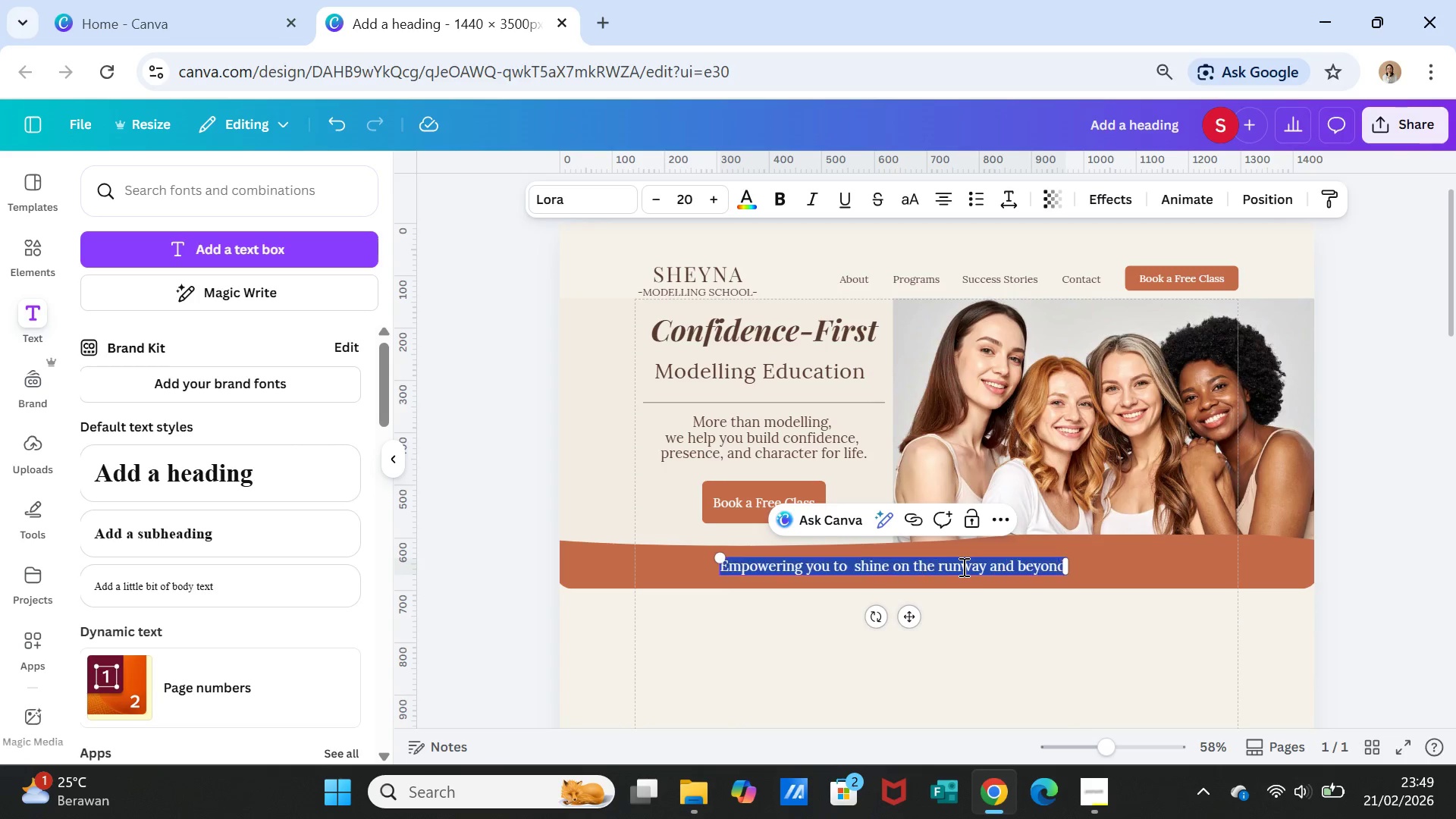 
triple_click([962, 566])
 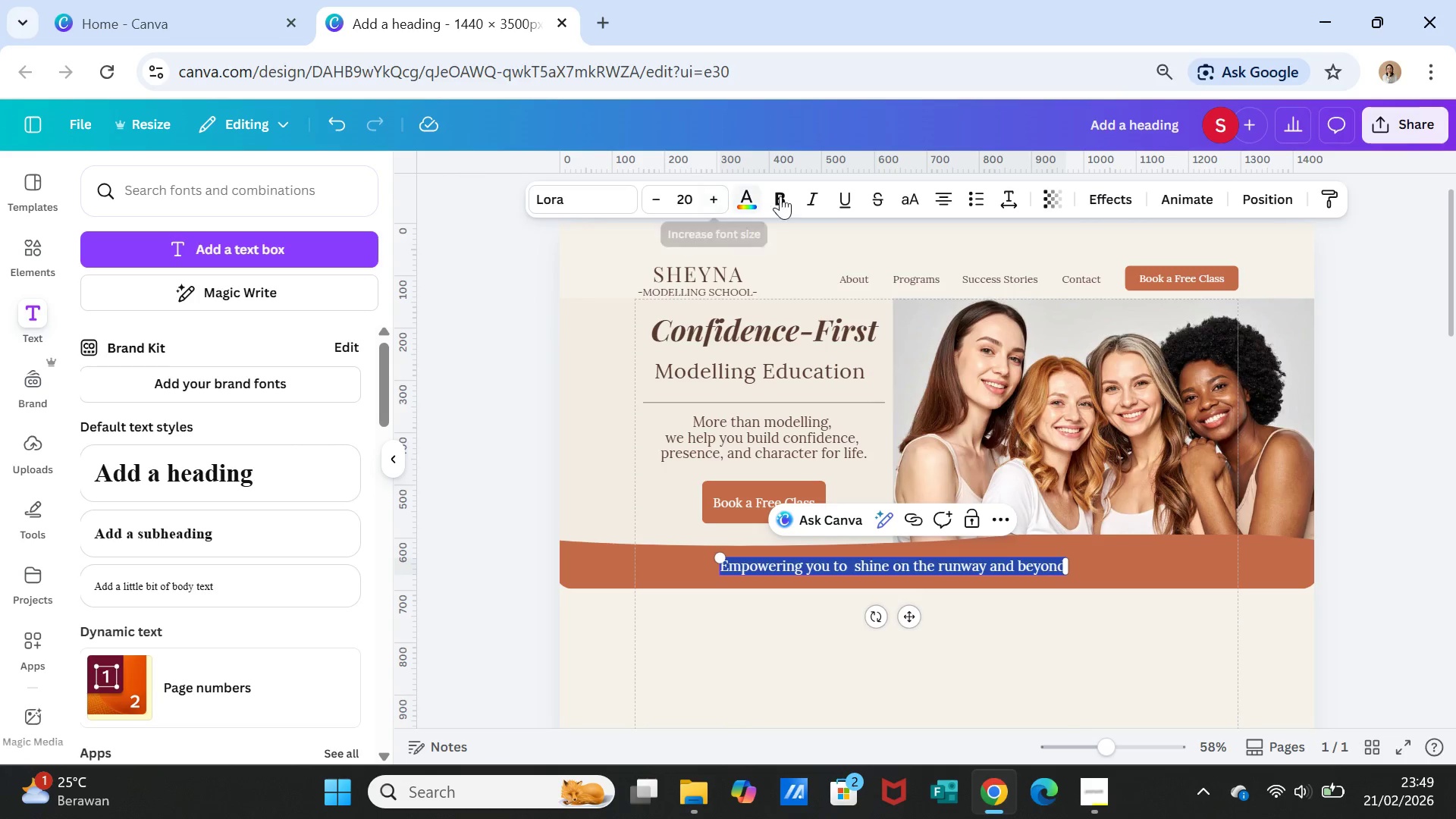 
left_click([814, 191])
 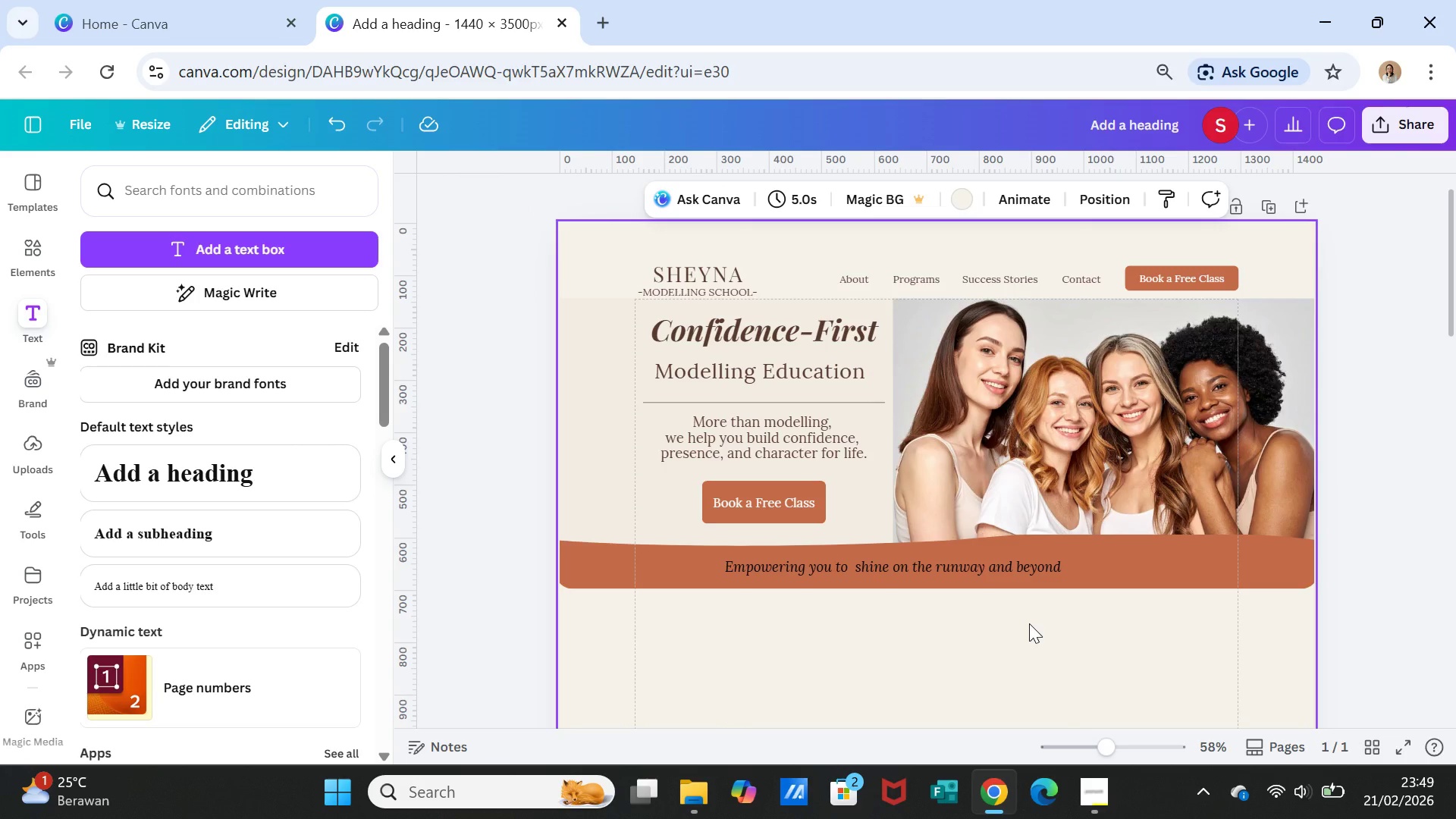 
left_click([1027, 568])
 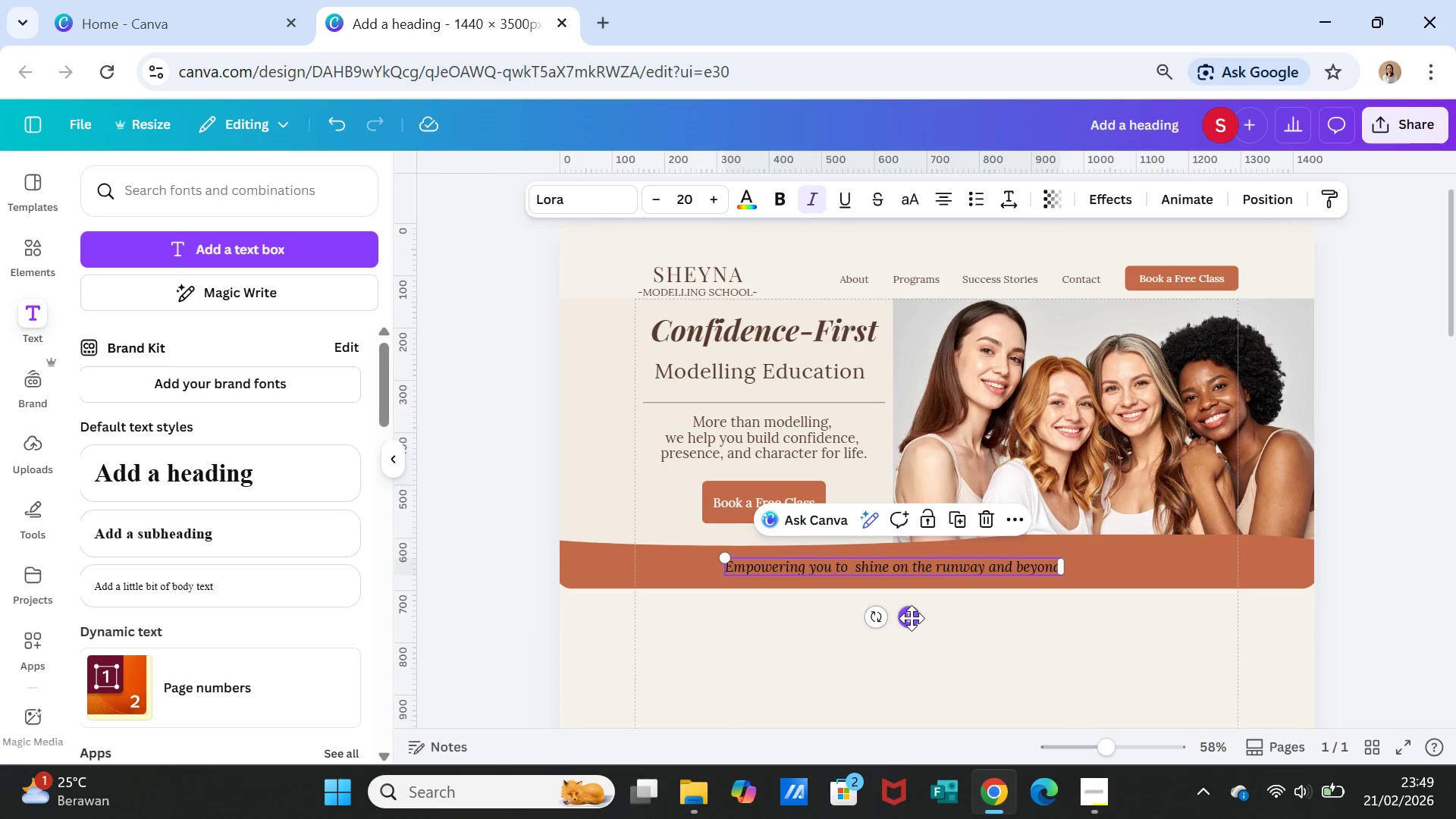 
left_click_drag(start_coordinate=[912, 618], to_coordinate=[940, 619])
 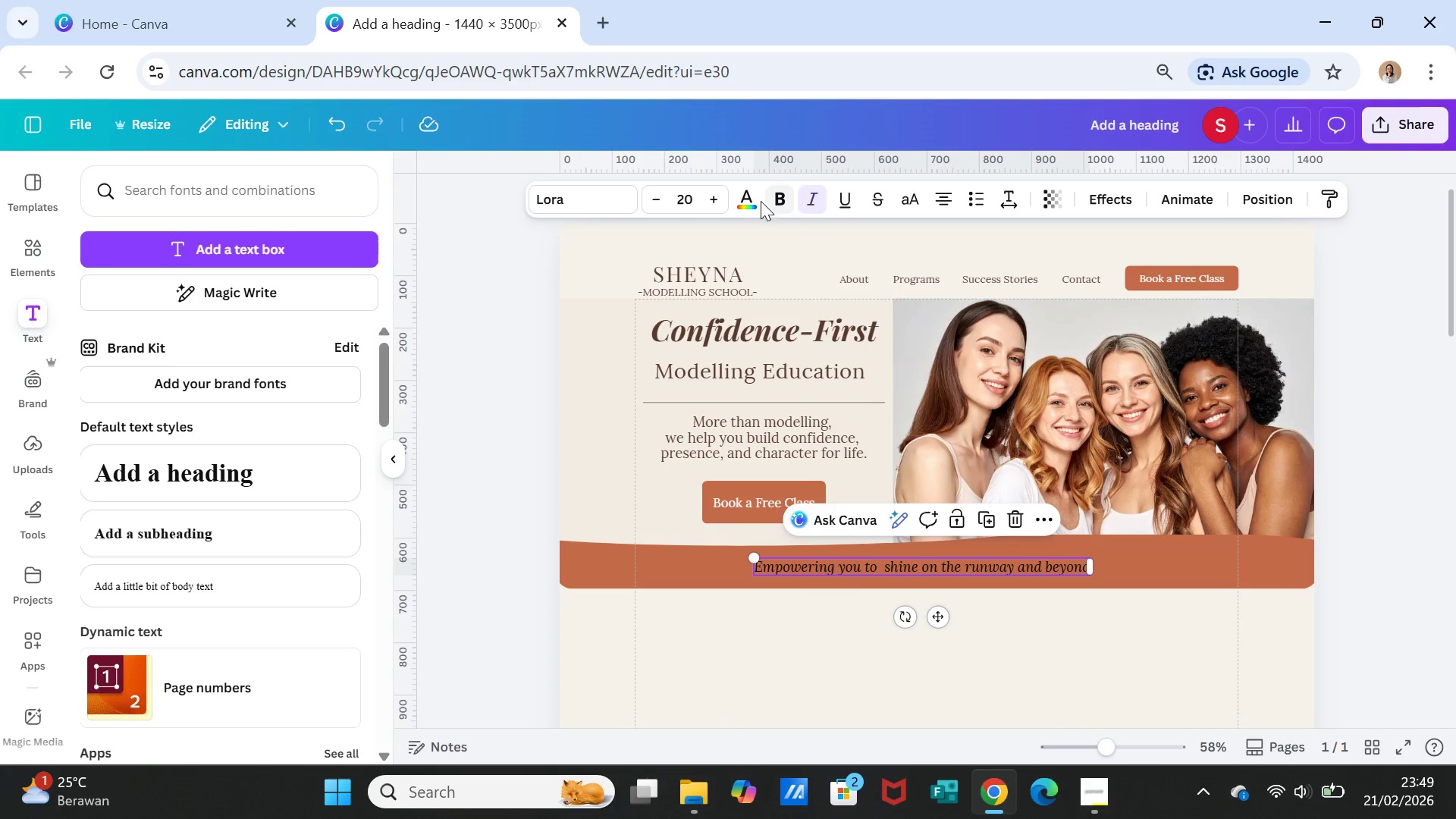 
left_click([756, 198])
 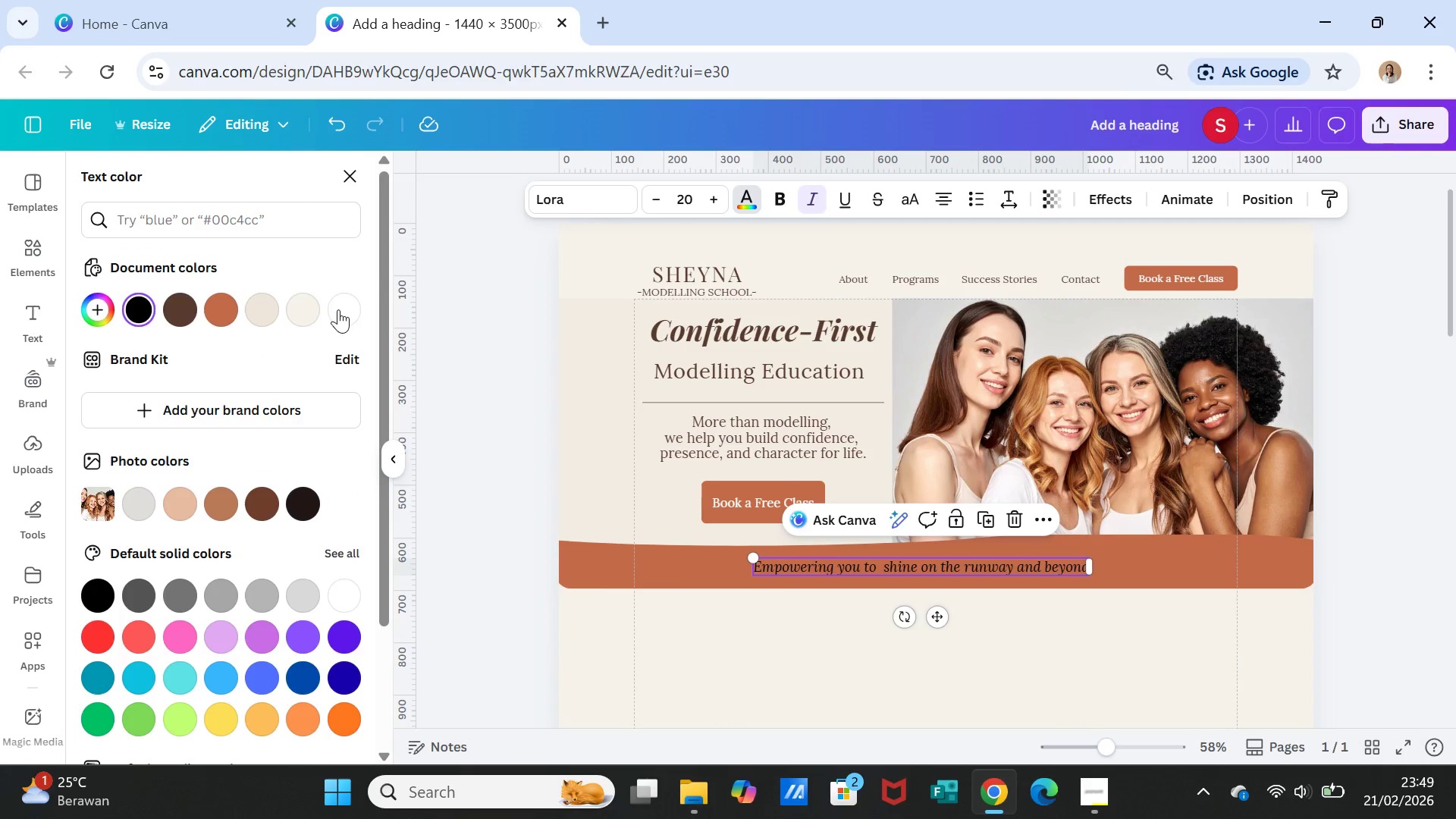 
left_click([344, 307])
 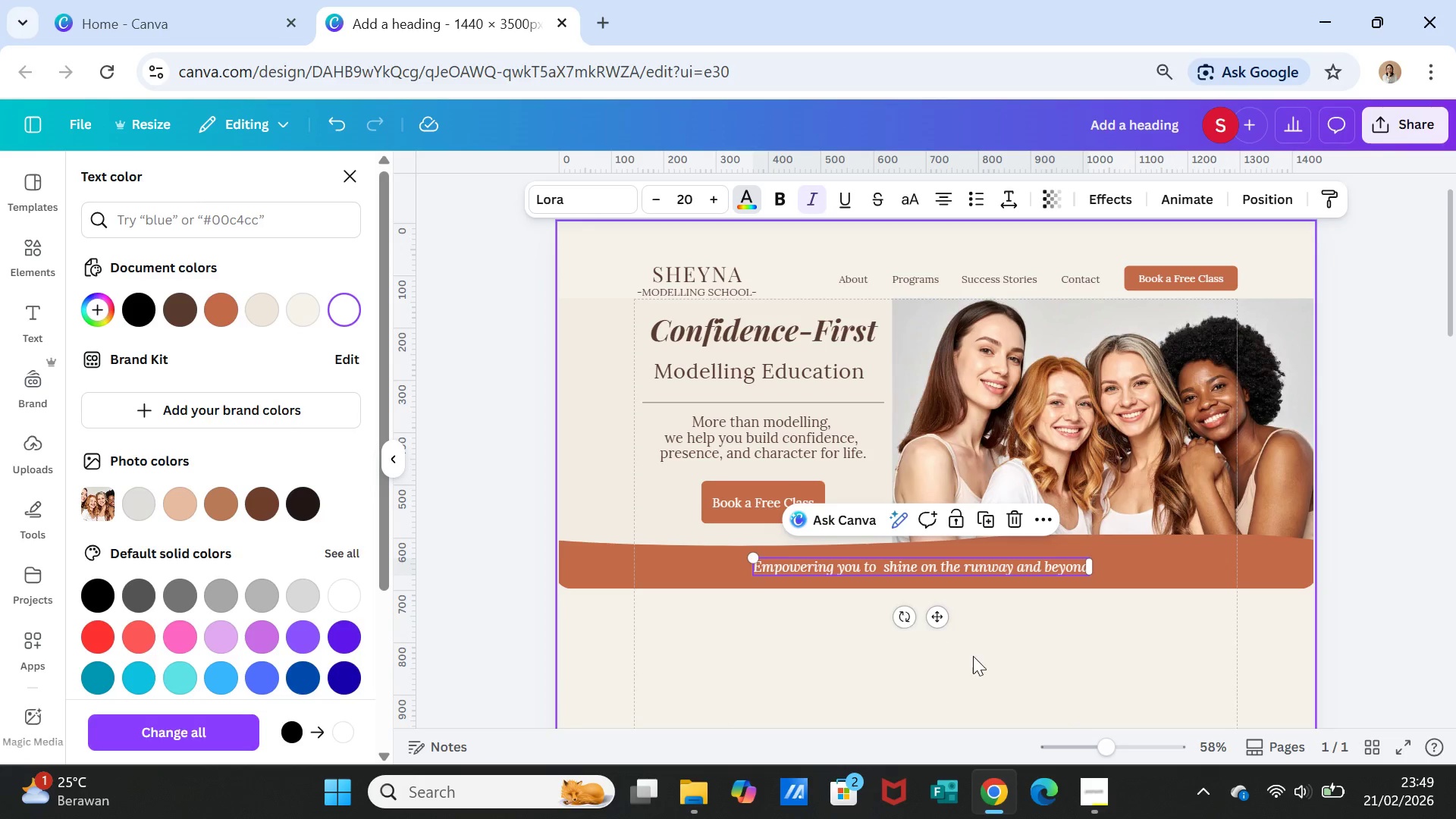 
left_click([973, 656])
 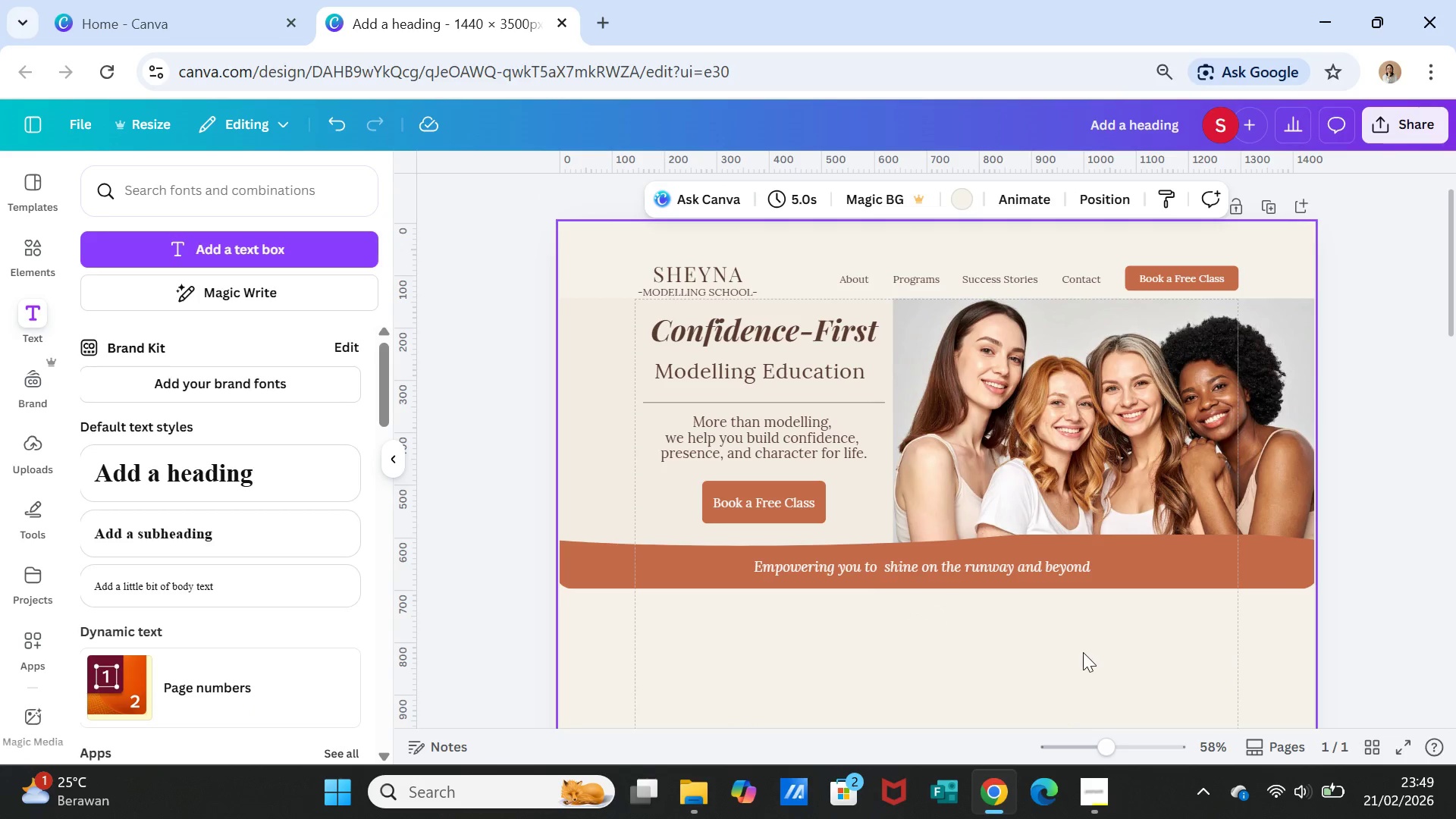 
left_click([1083, 653])
 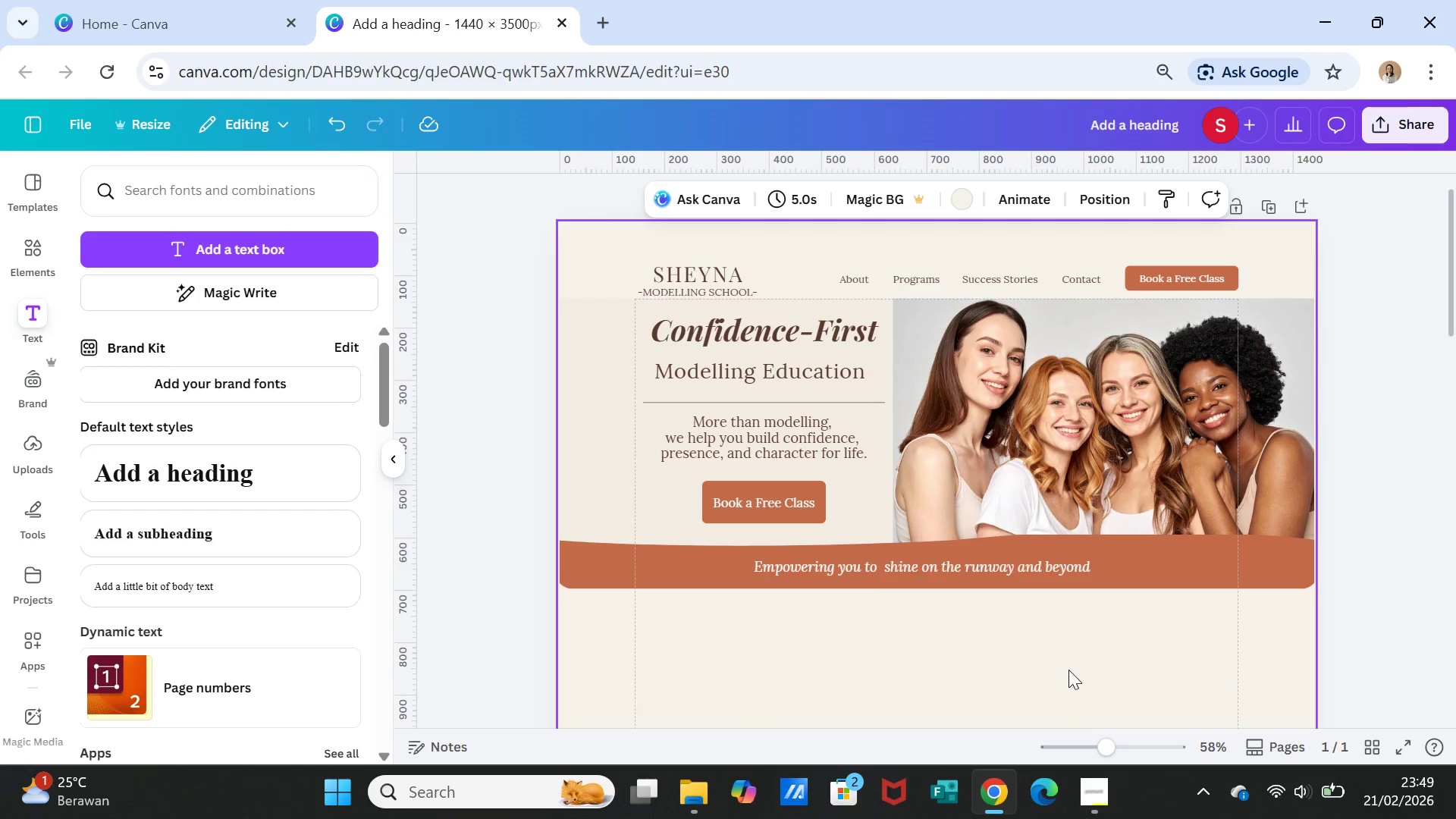 
wait(6.83)
 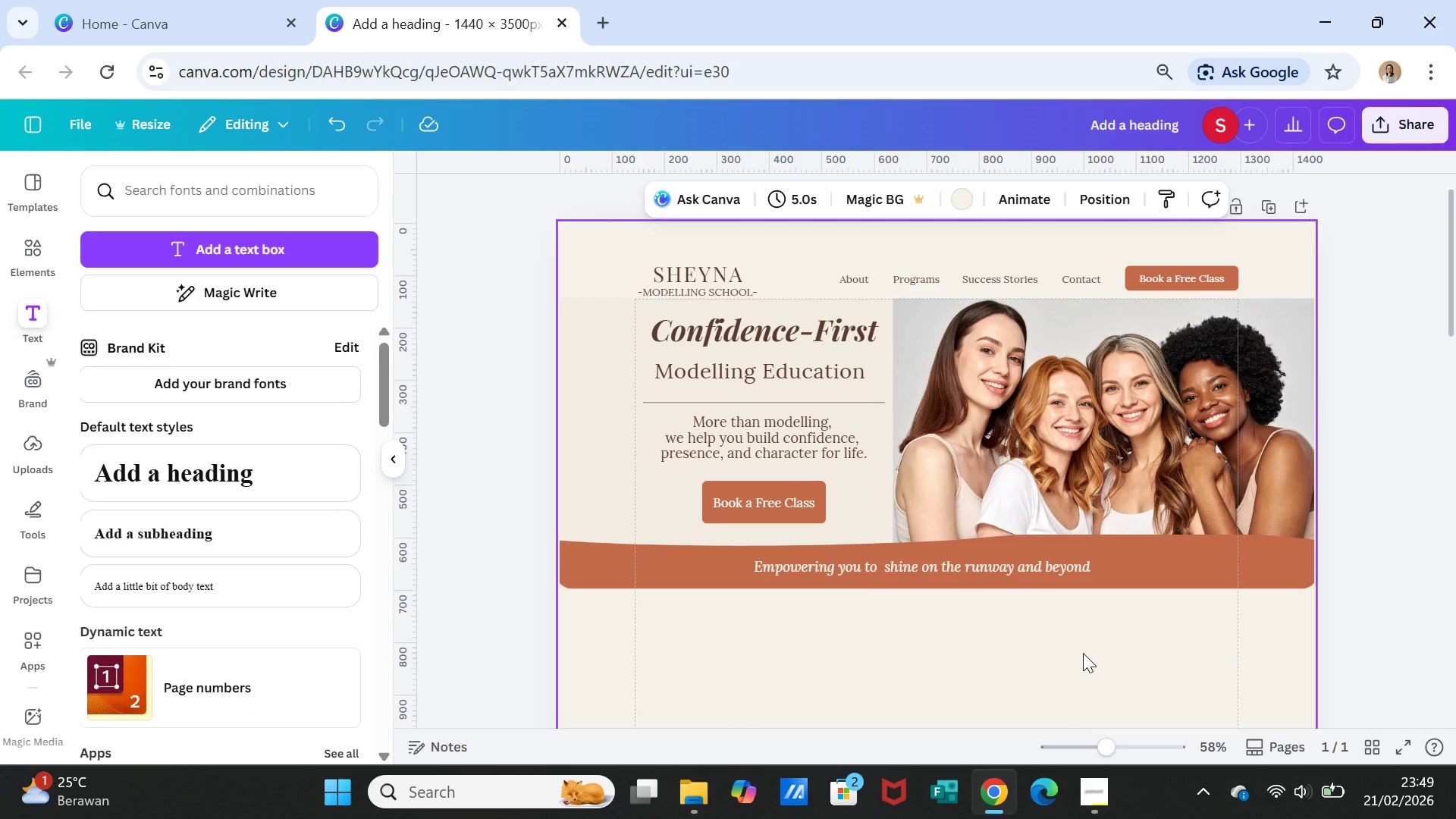 
left_click([1181, 549])
 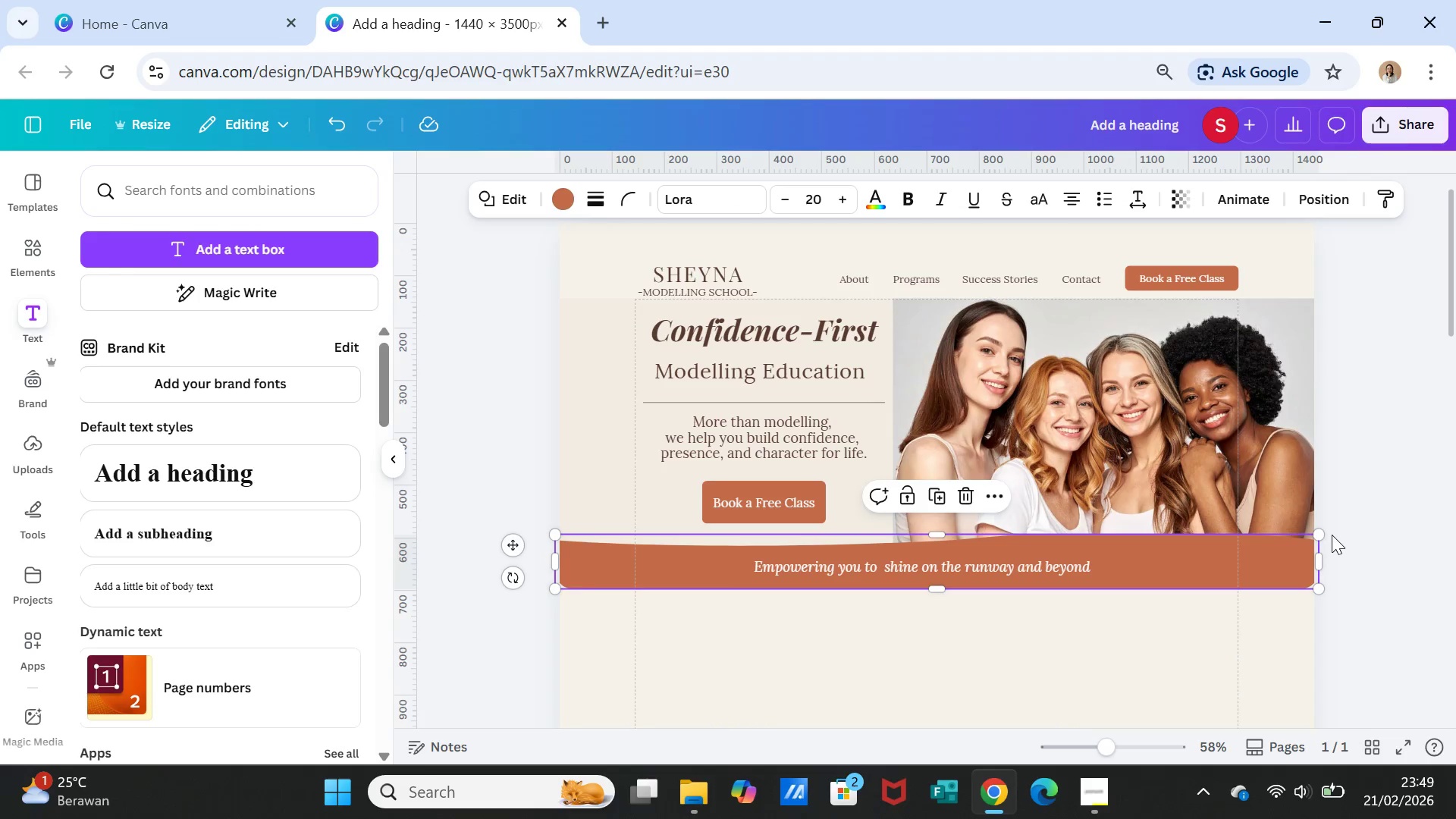 
left_click_drag(start_coordinate=[1323, 535], to_coordinate=[1321, 541])
 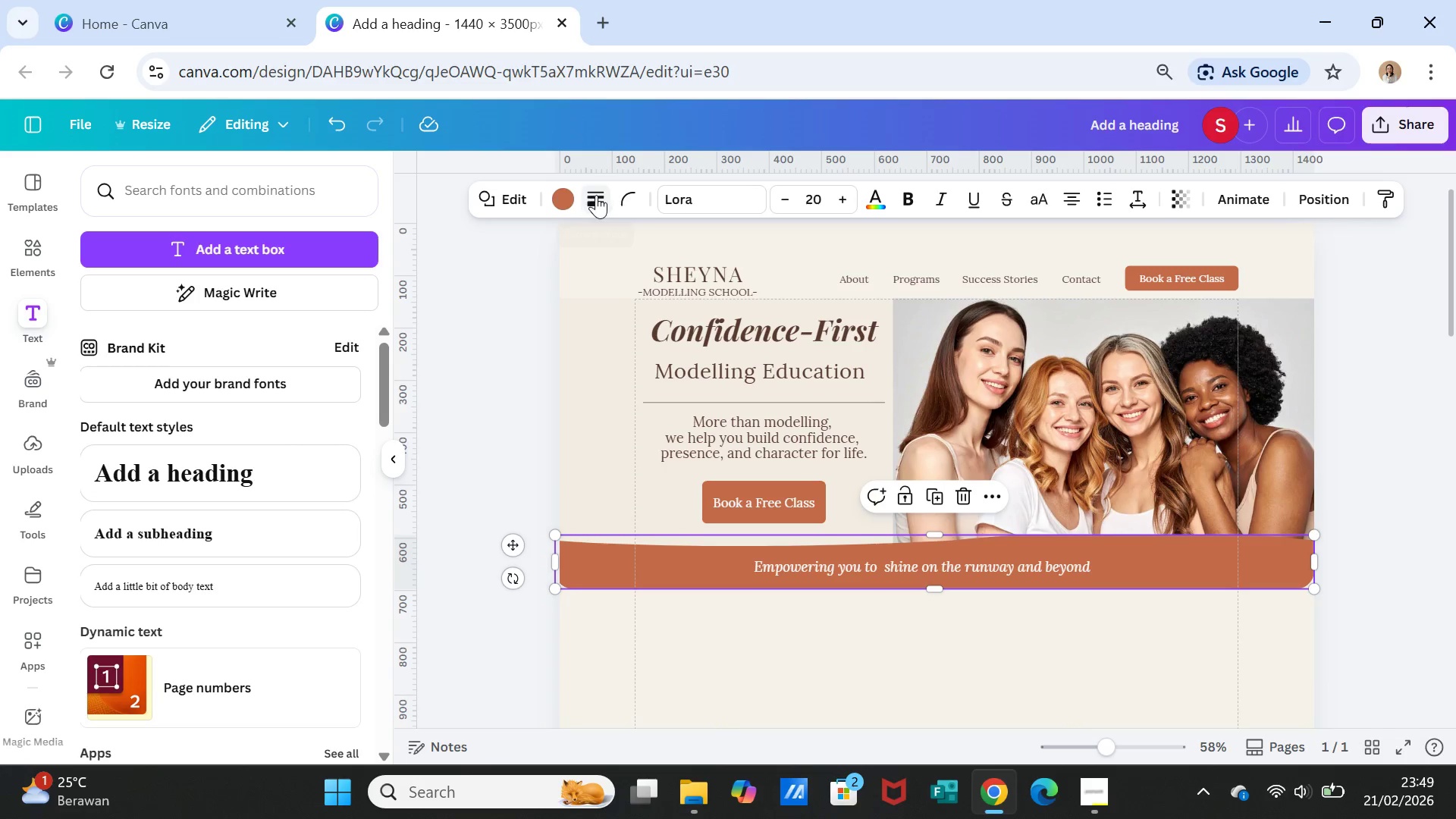 
left_click([623, 193])
 